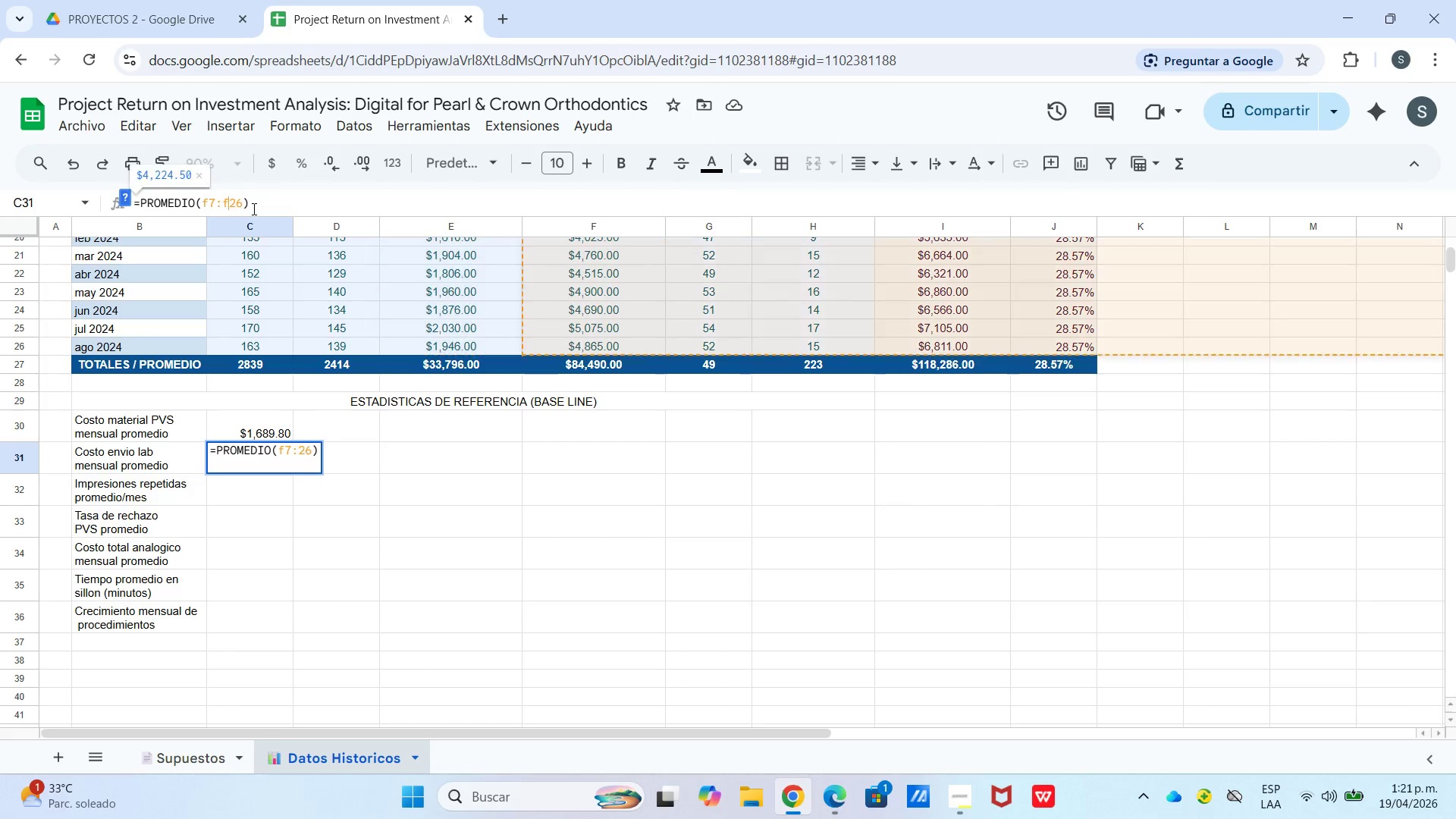 
key(F)
 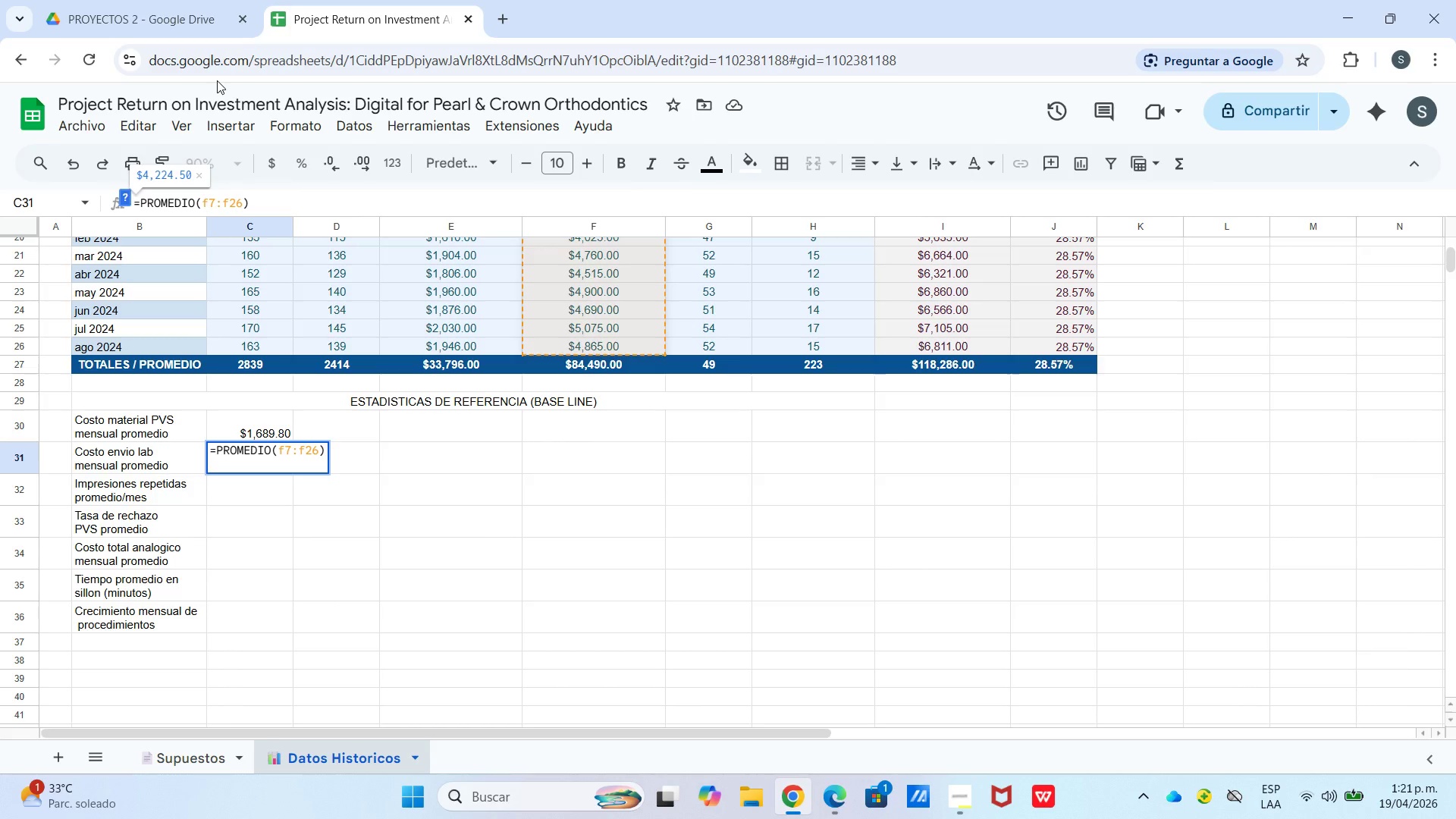 
key(Enter)
 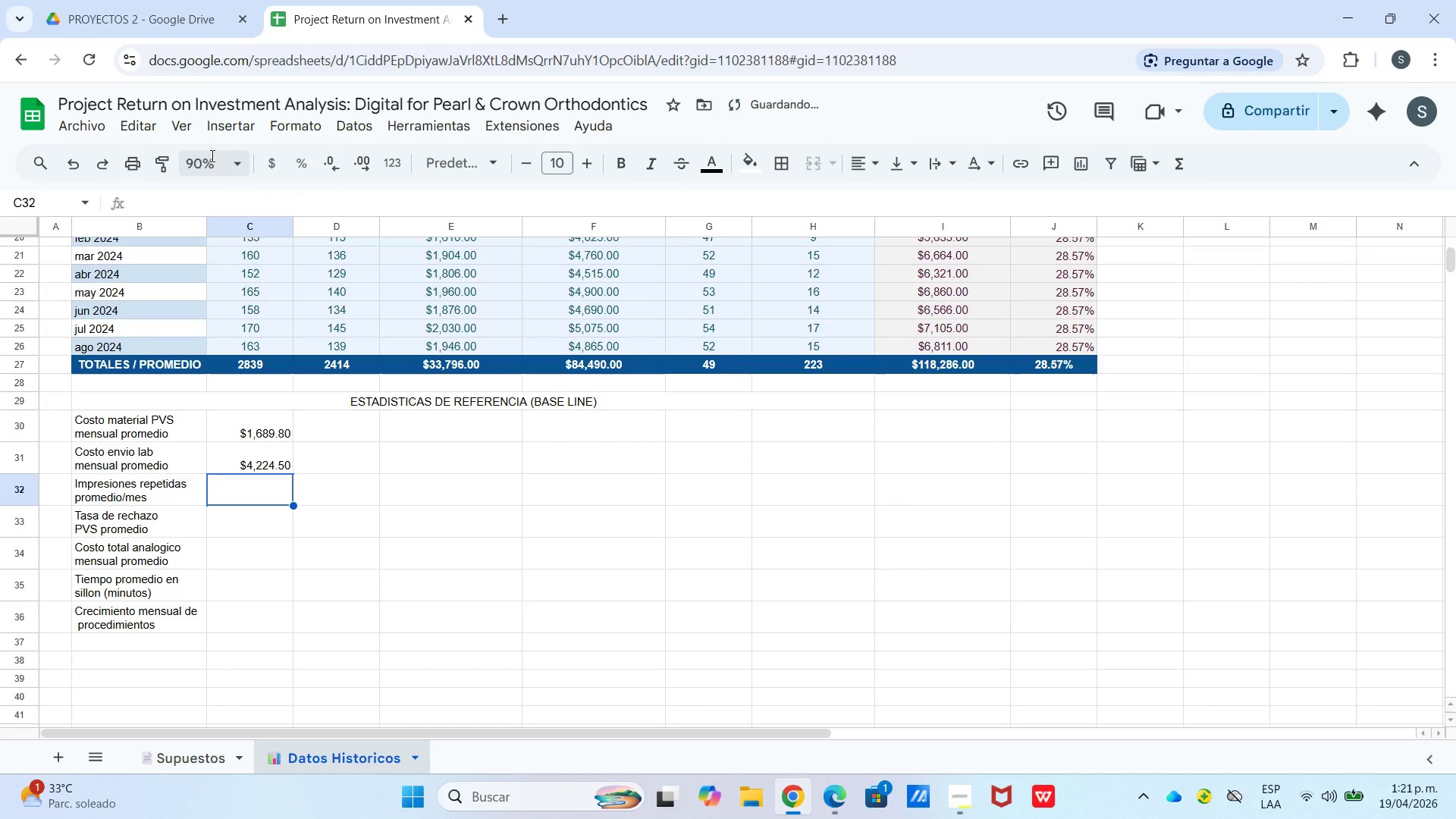 
key(Control+V)
 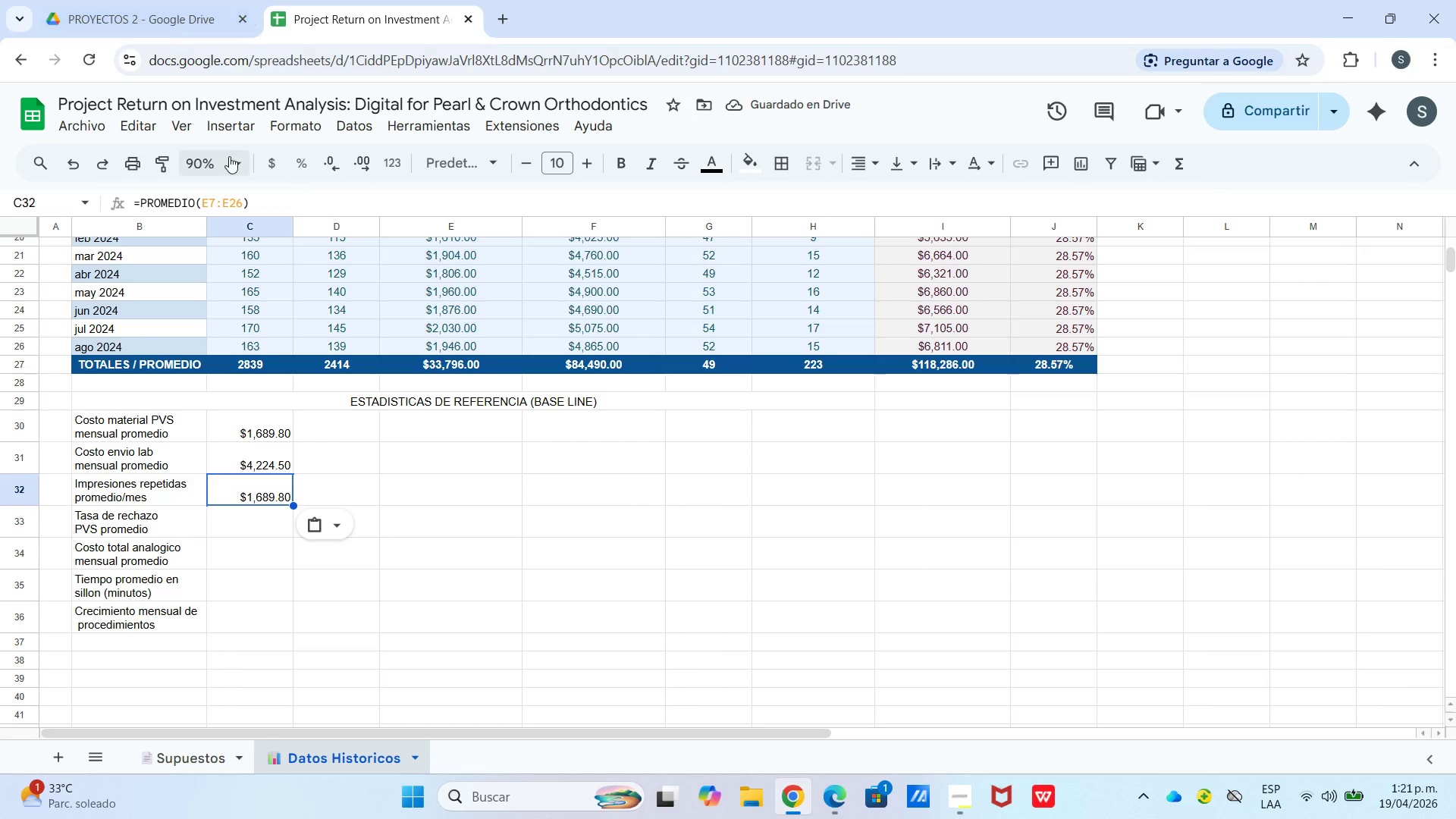 
left_click_drag(start_coordinate=[209, 205], to_coordinate=[202, 205])
 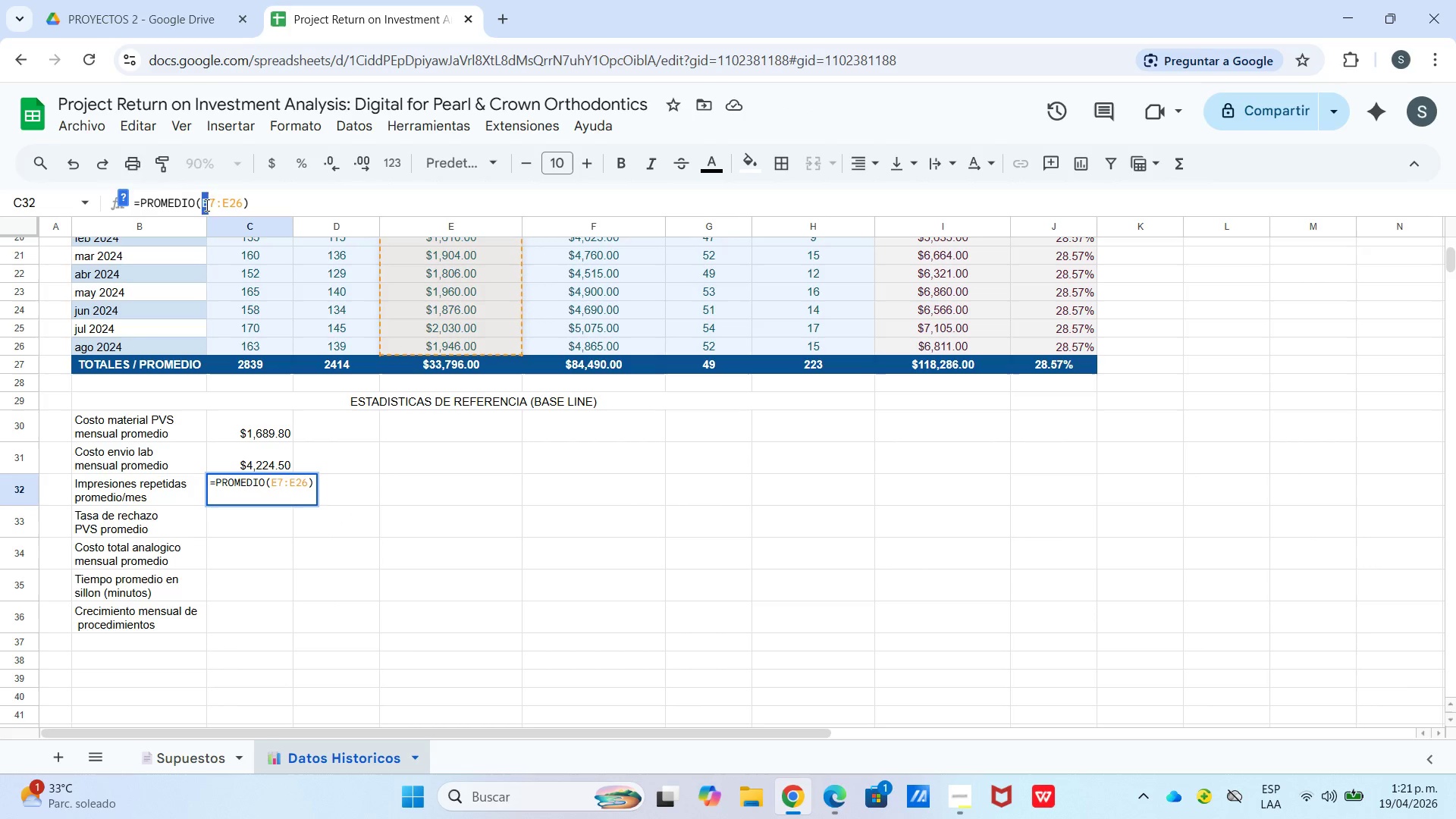 
key(H)
 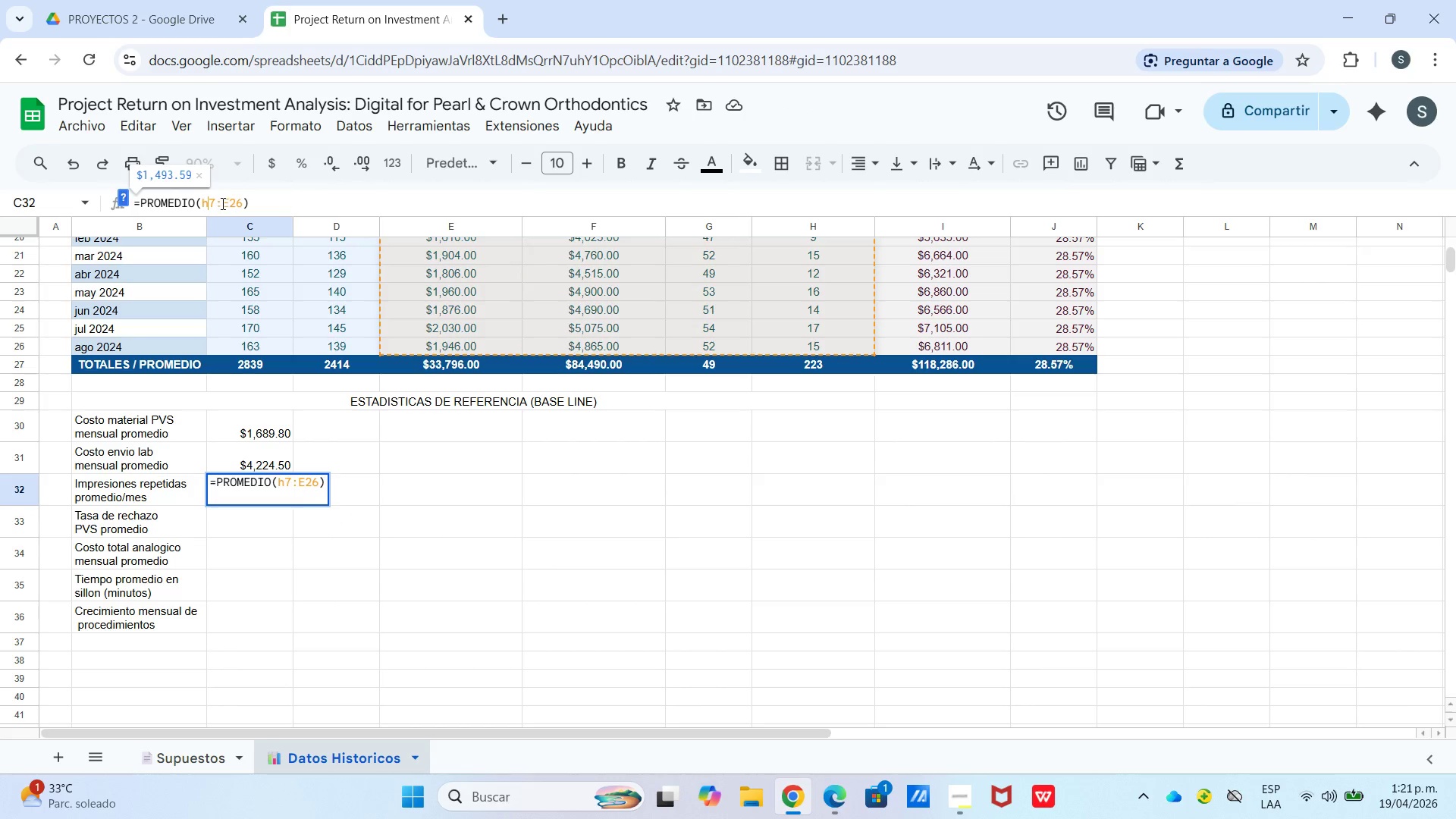 
left_click_drag(start_coordinate=[221, 203], to_coordinate=[228, 202])
 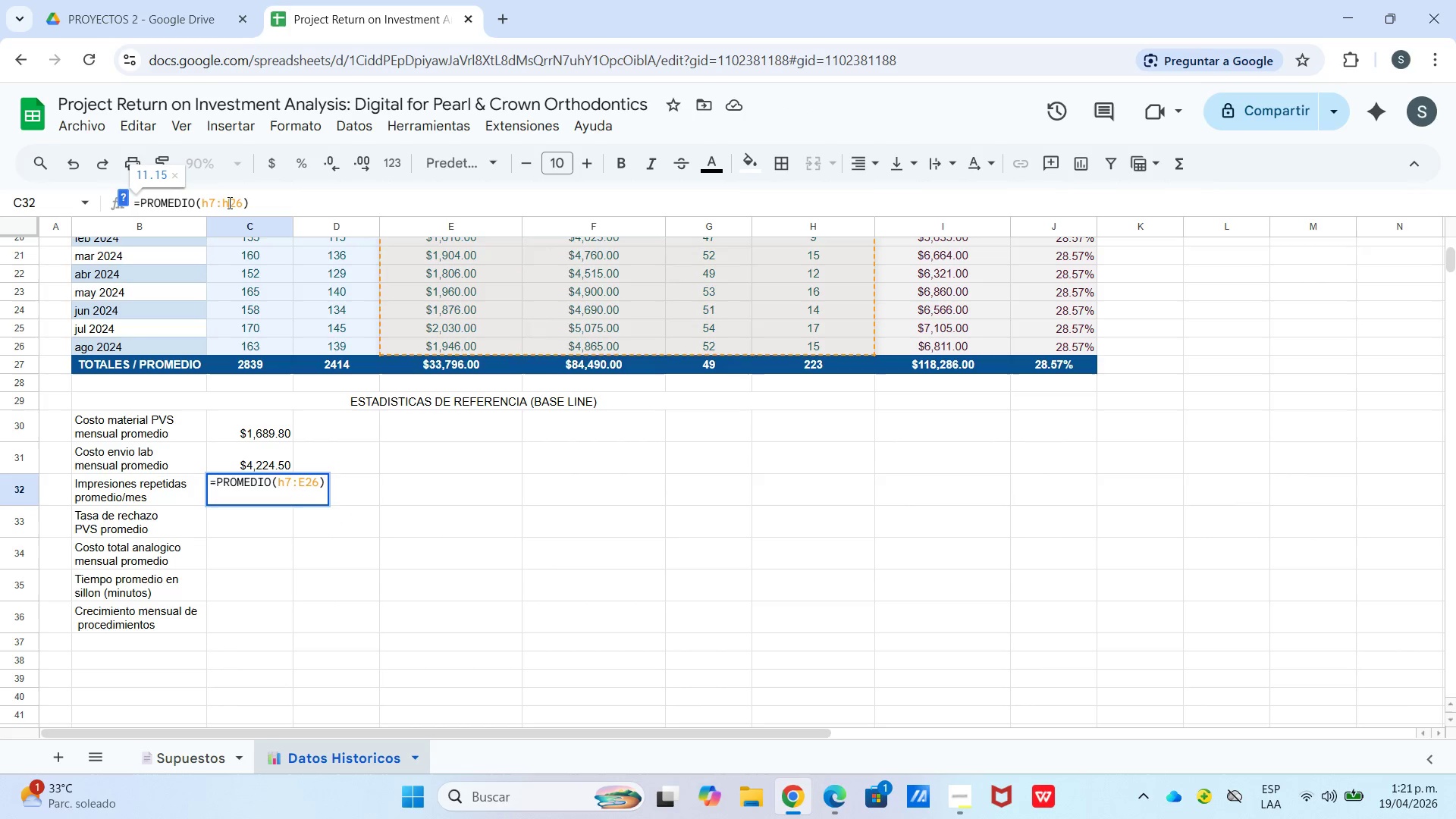 
key(H)
 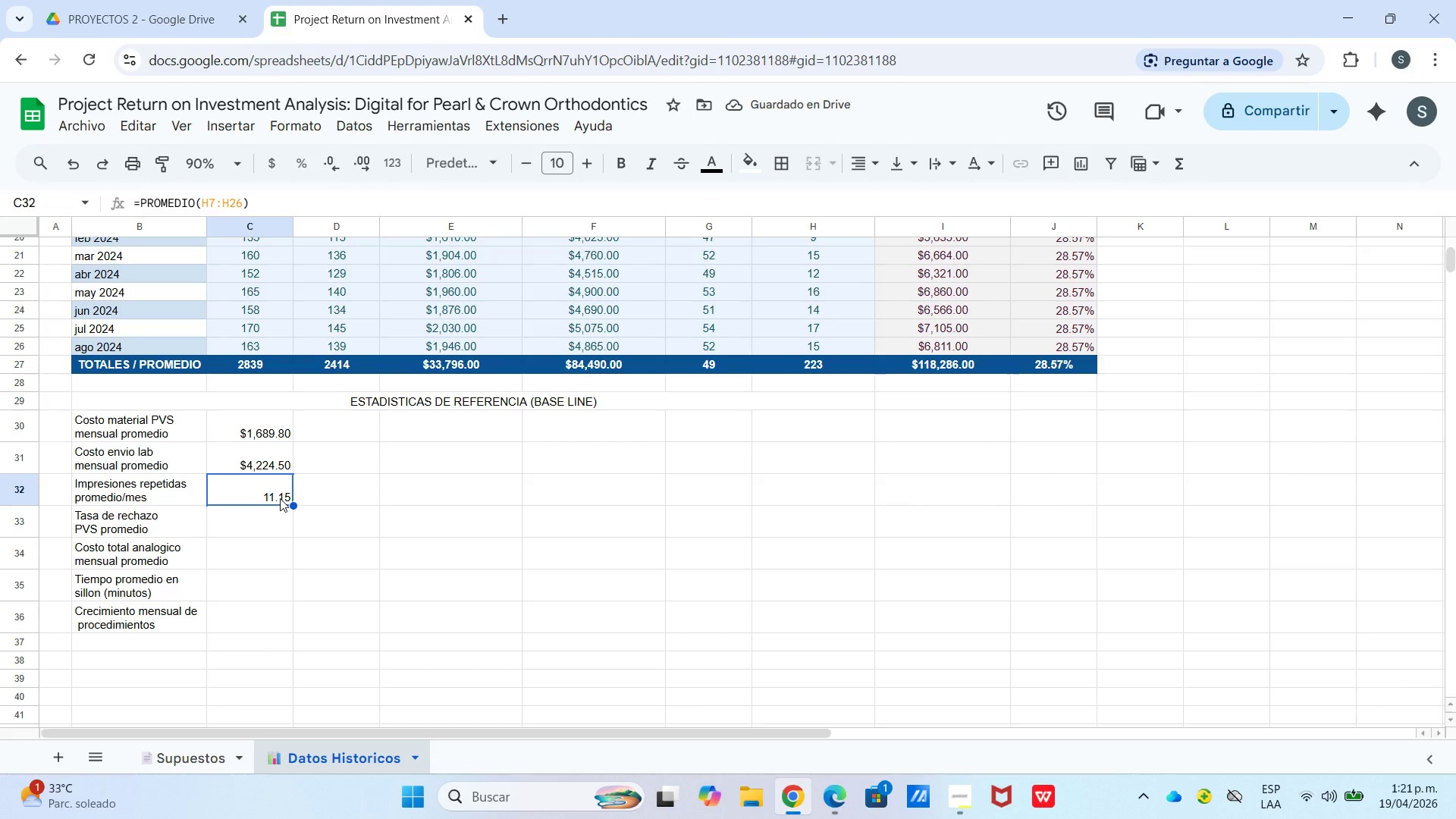 
wait(11.66)
 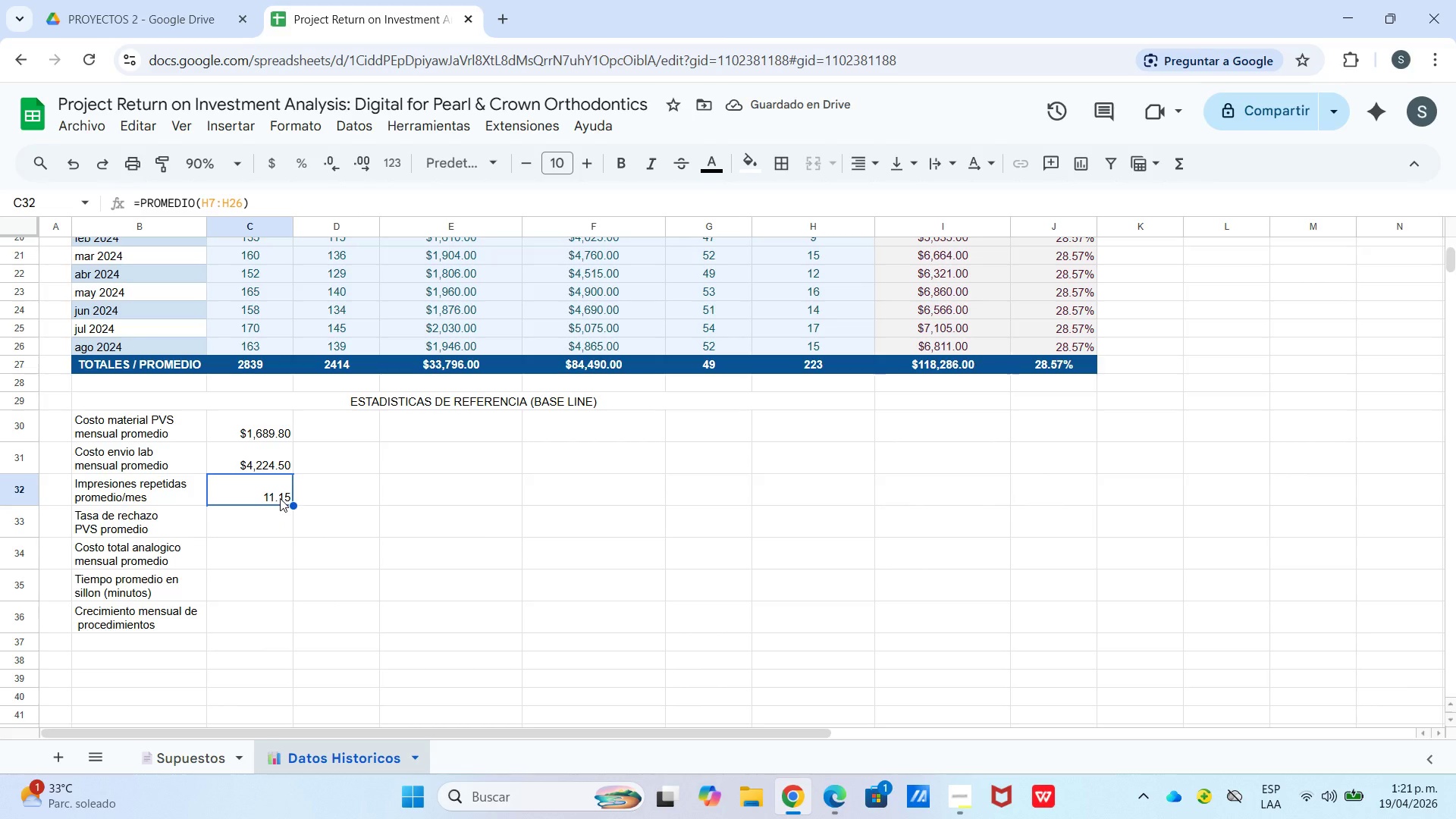 
left_click([253, 513])
 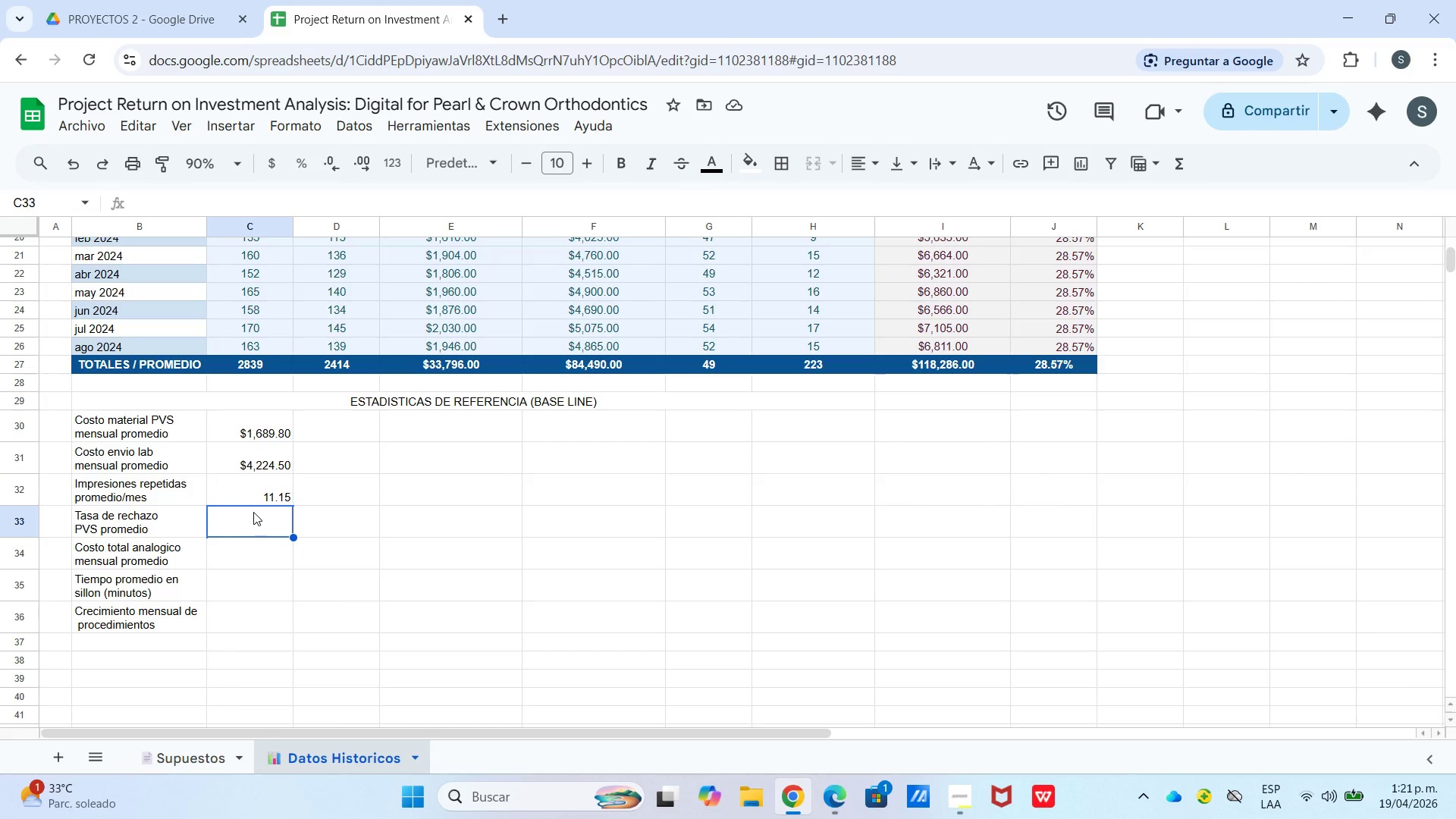 
key(Control+V)
 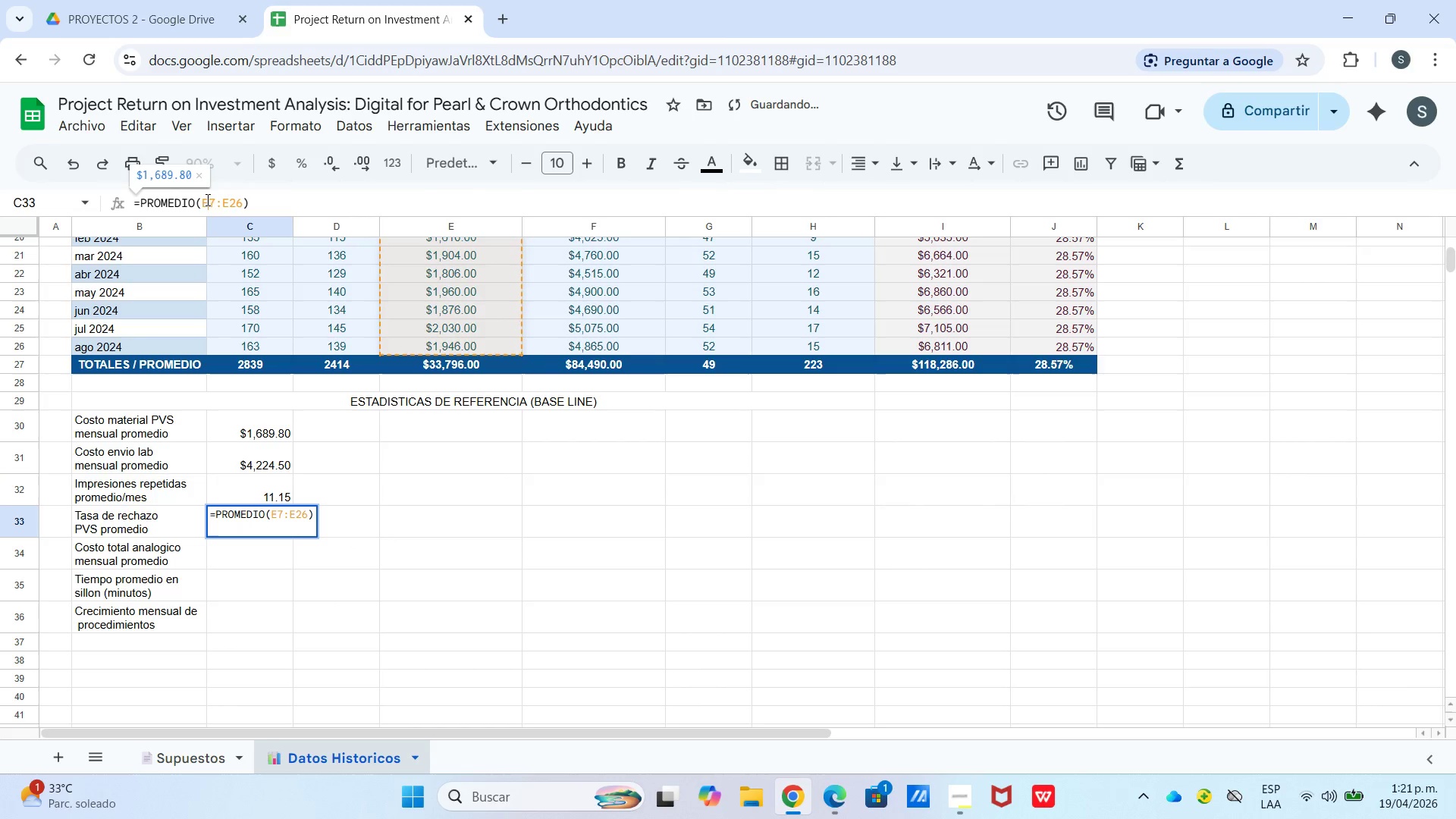 
key(Control+E)
 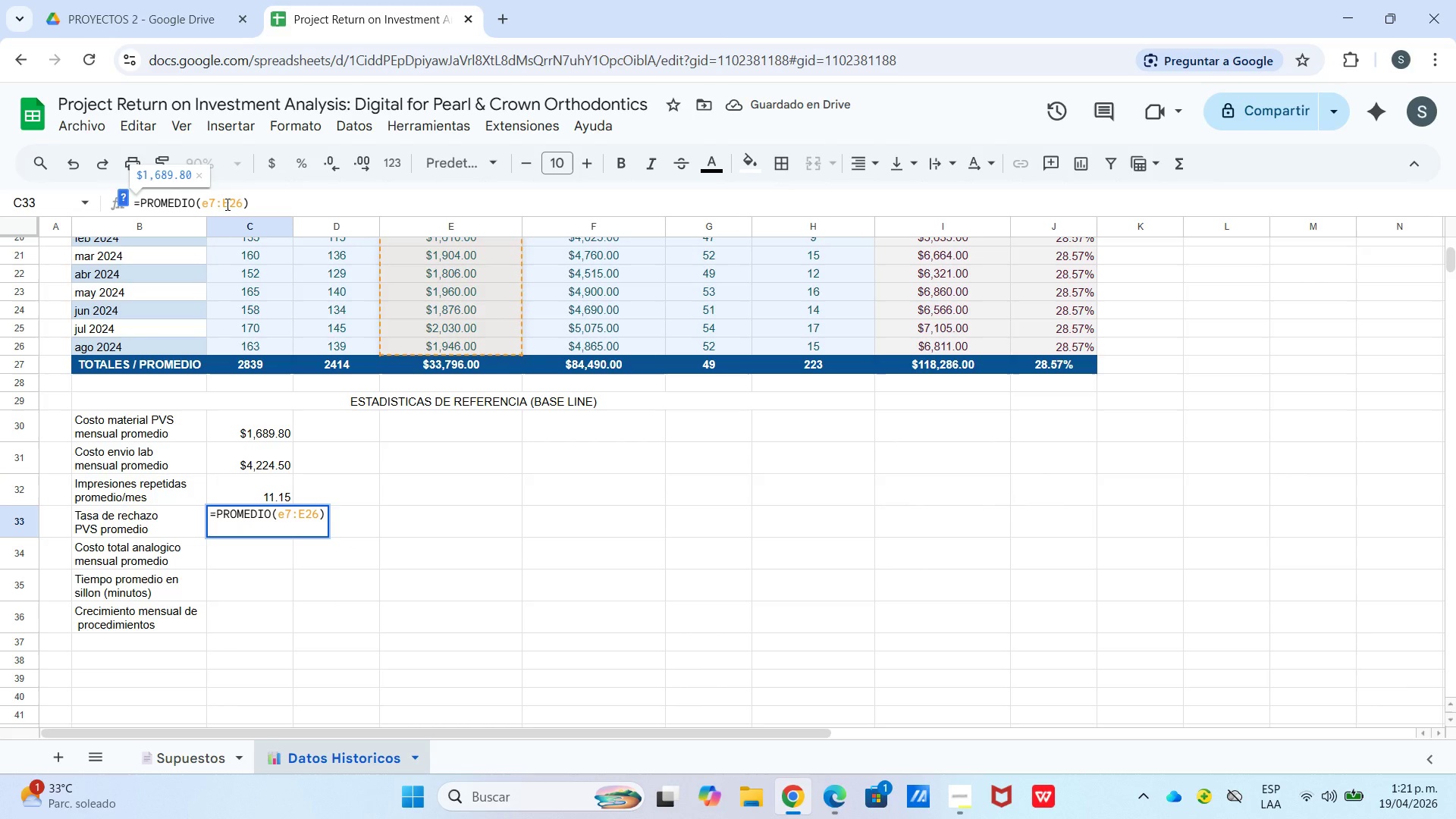 
left_click_drag(start_coordinate=[226, 204], to_coordinate=[220, 204])
 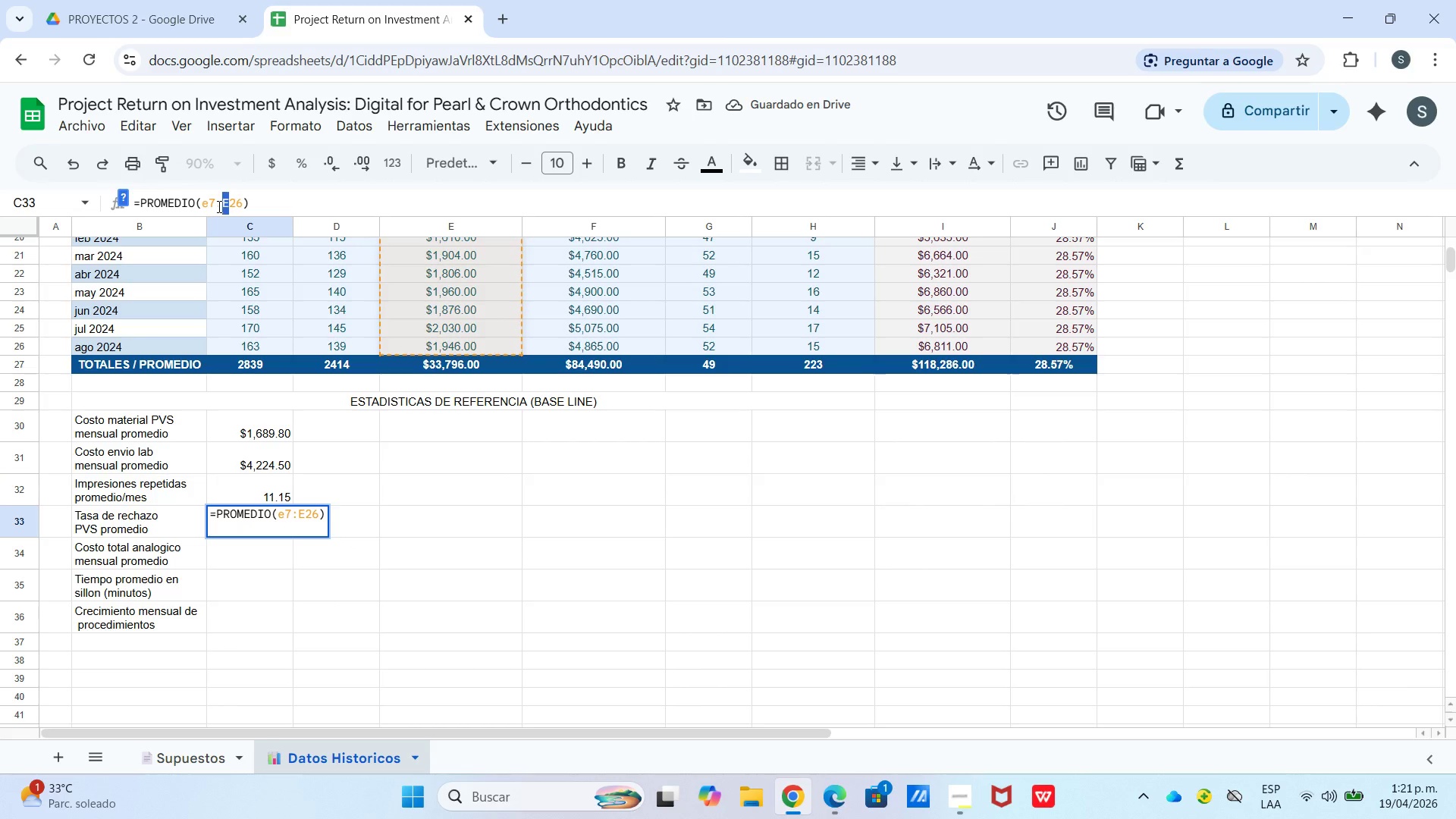 
key(H)
 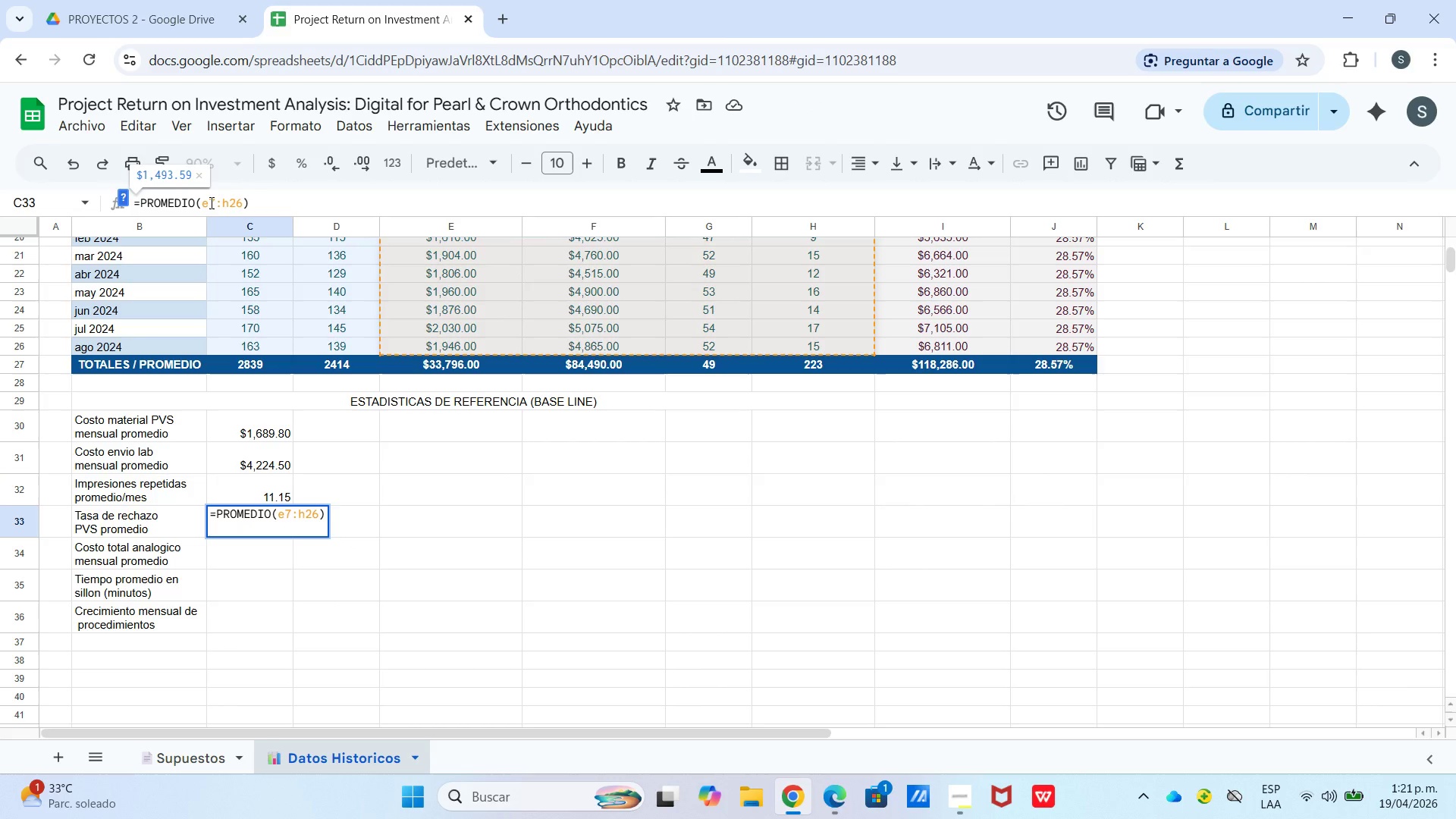 
left_click_drag(start_coordinate=[210, 202], to_coordinate=[205, 204])
 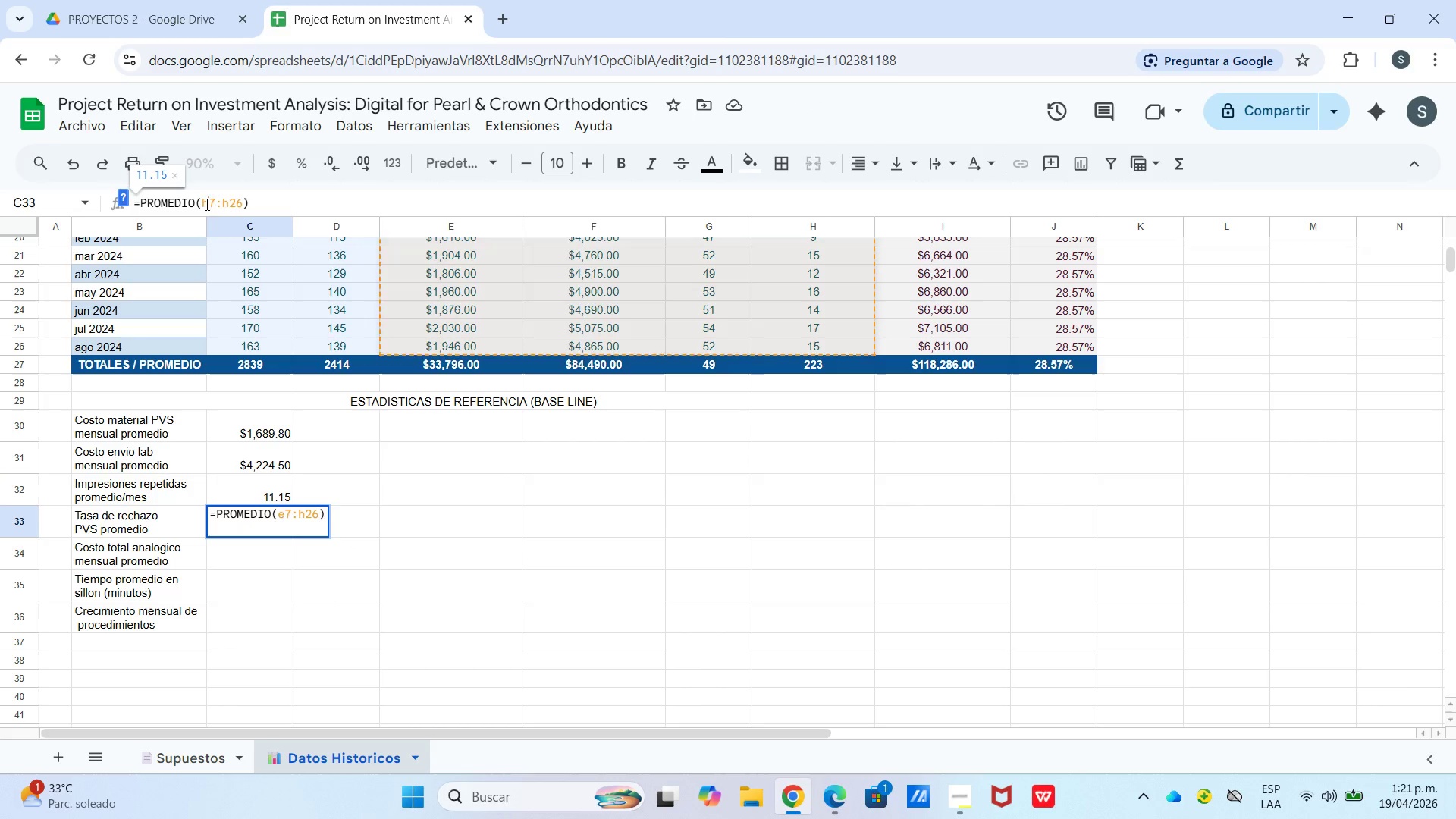 
key(H)
 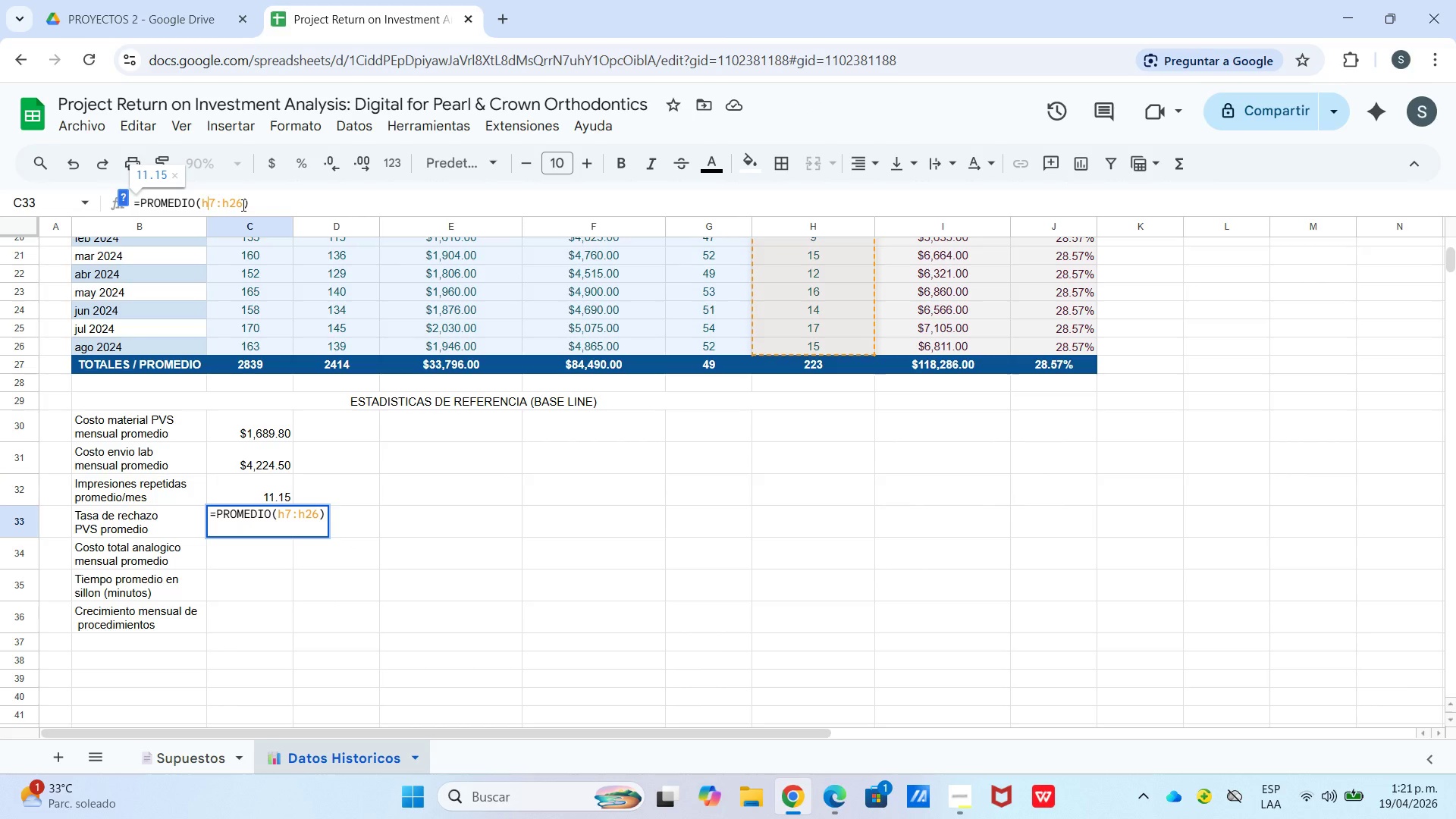 
left_click([242, 205])
 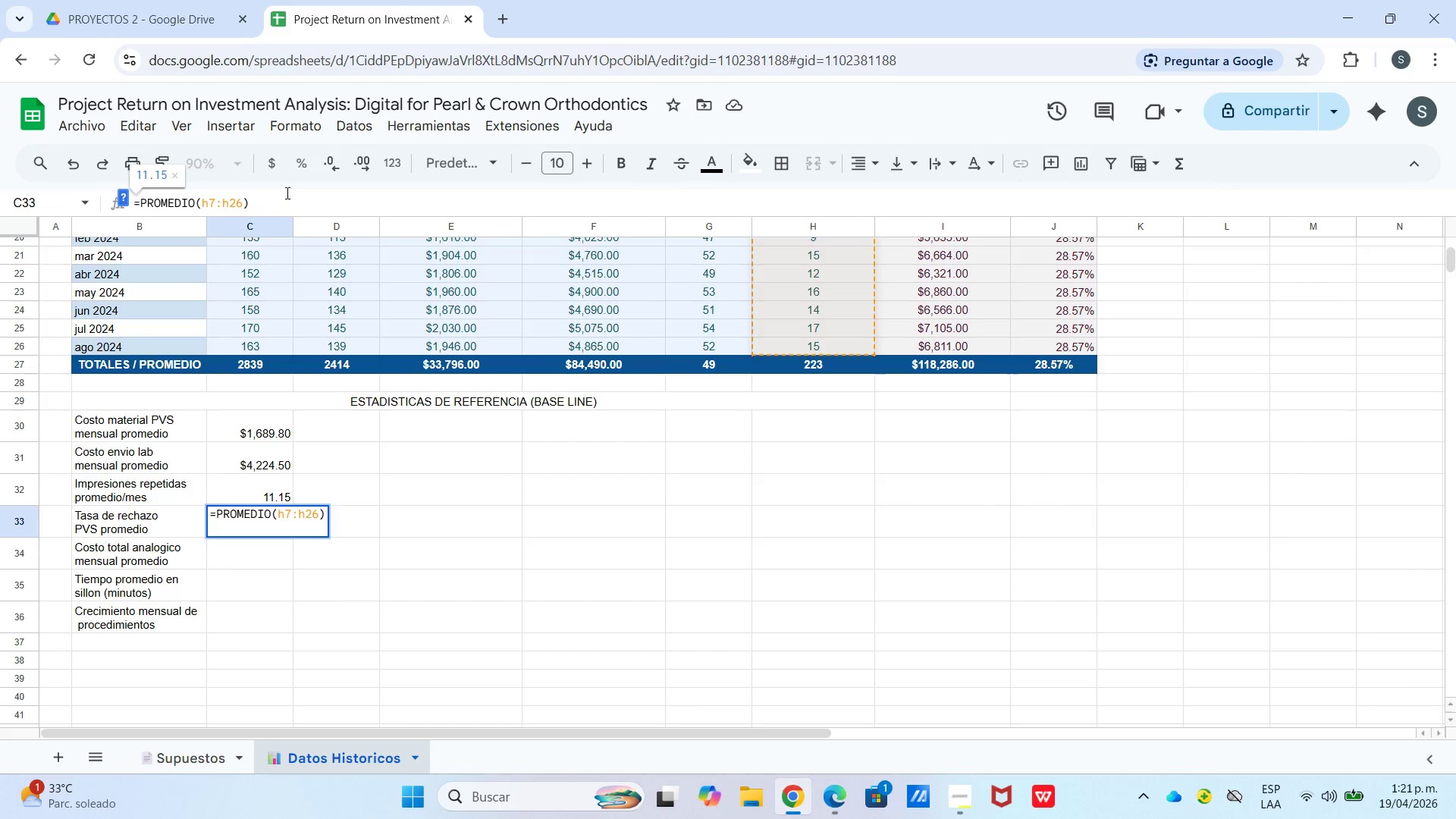 
type(&prome)
key(Tab)
type(d7>d26()
 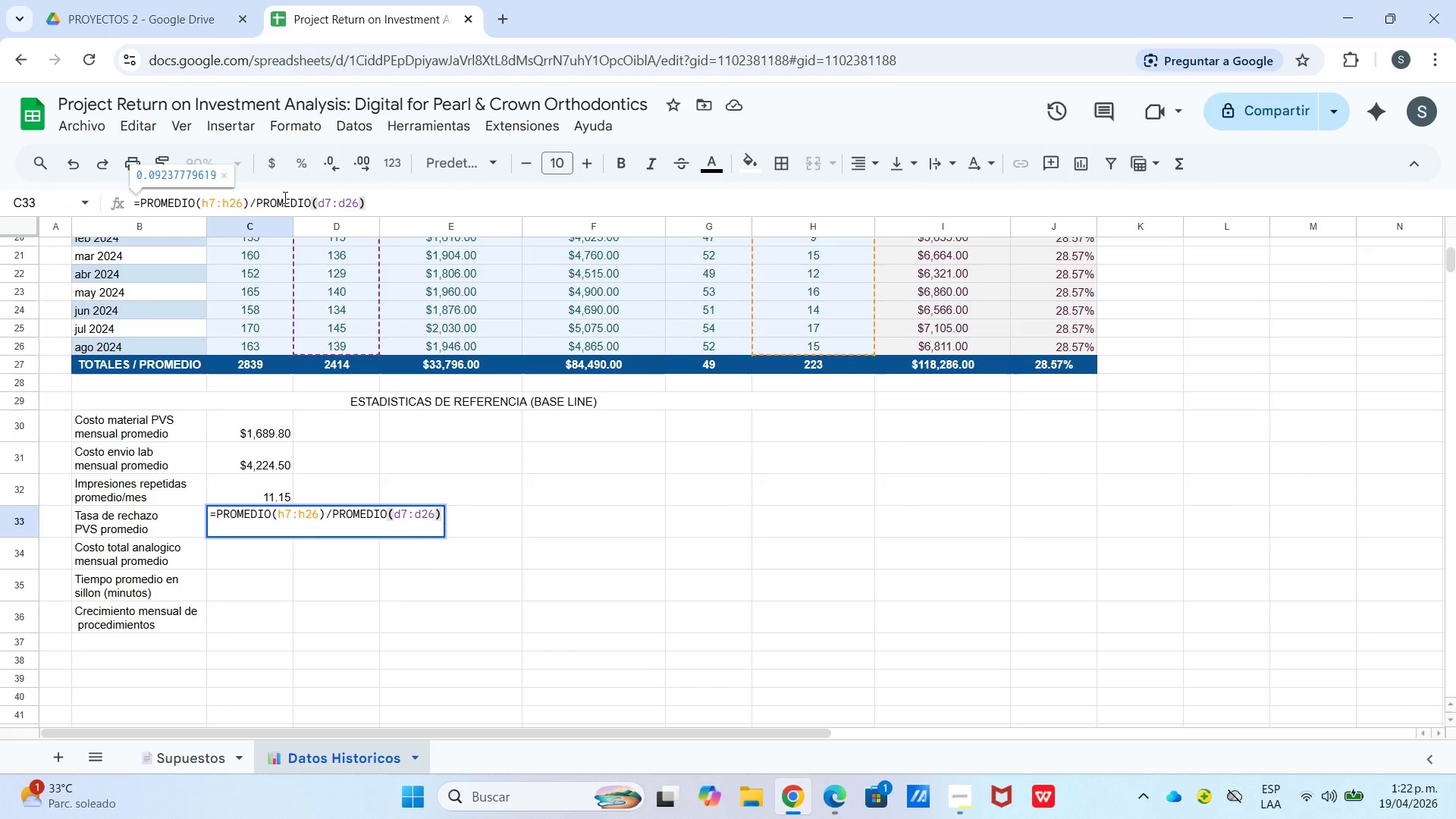 
key(Enter)
 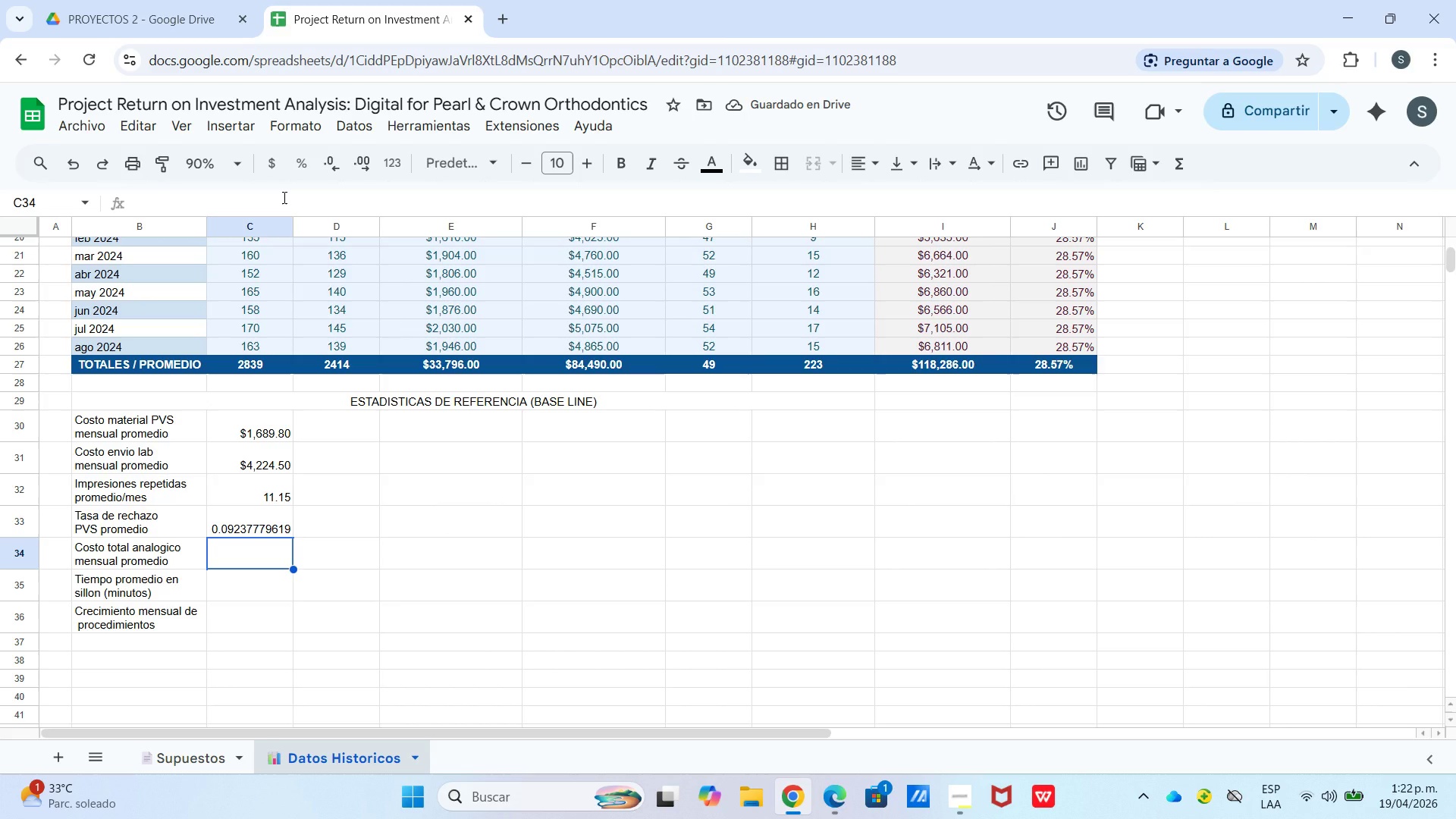 
wait(5.41)
 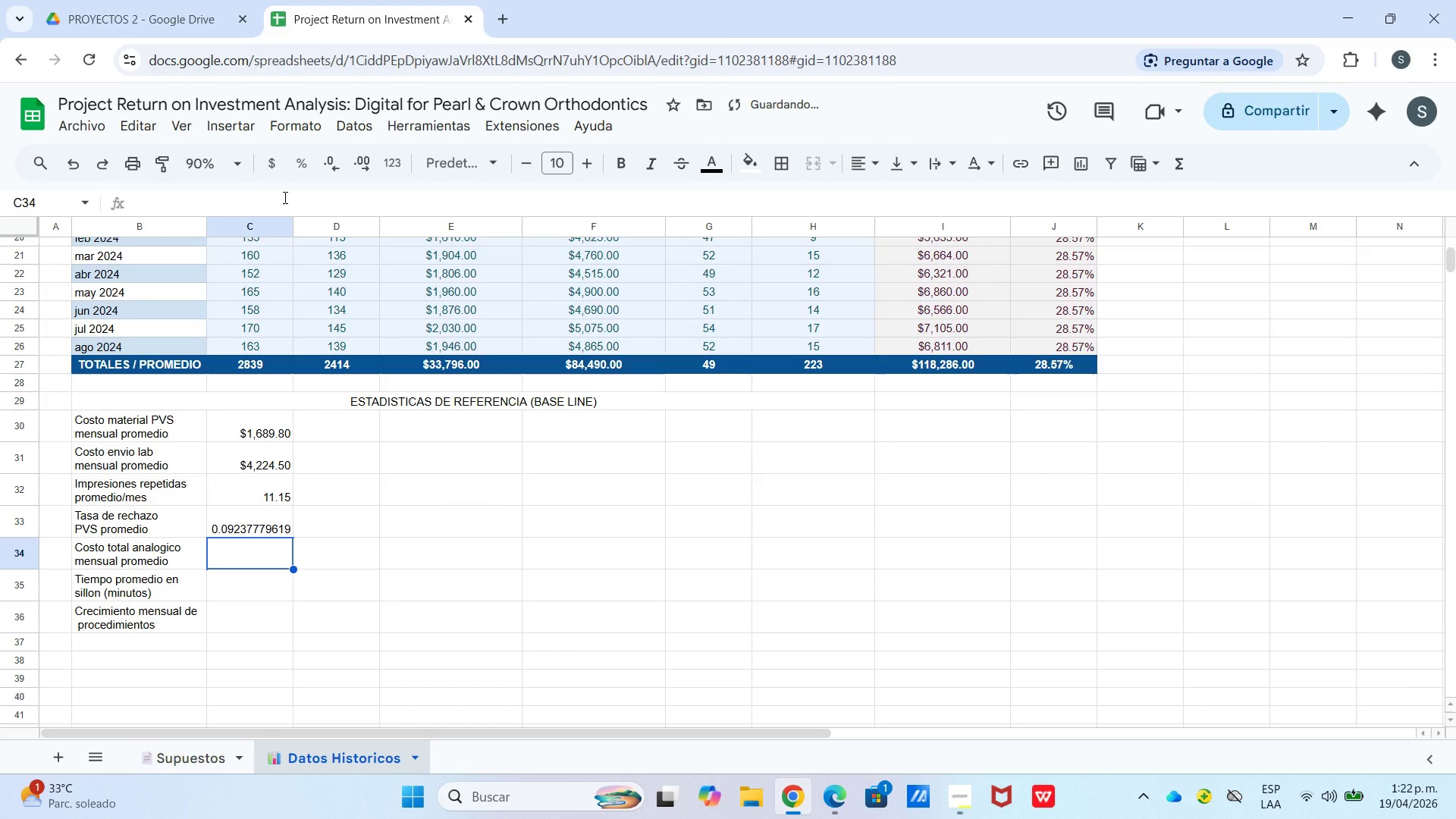 
key(Control+V)
 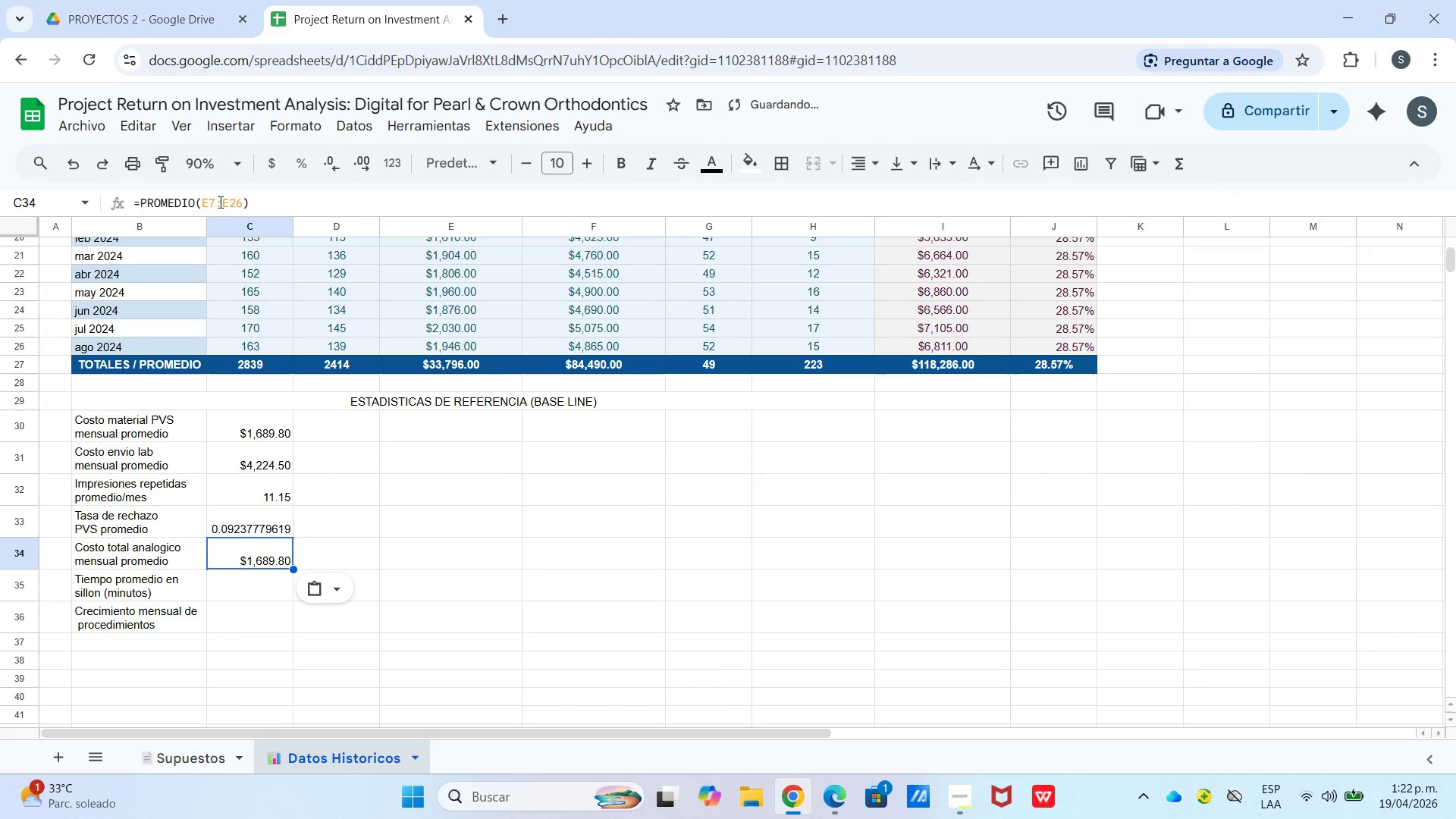 
left_click_drag(start_coordinate=[211, 202], to_coordinate=[203, 204])
 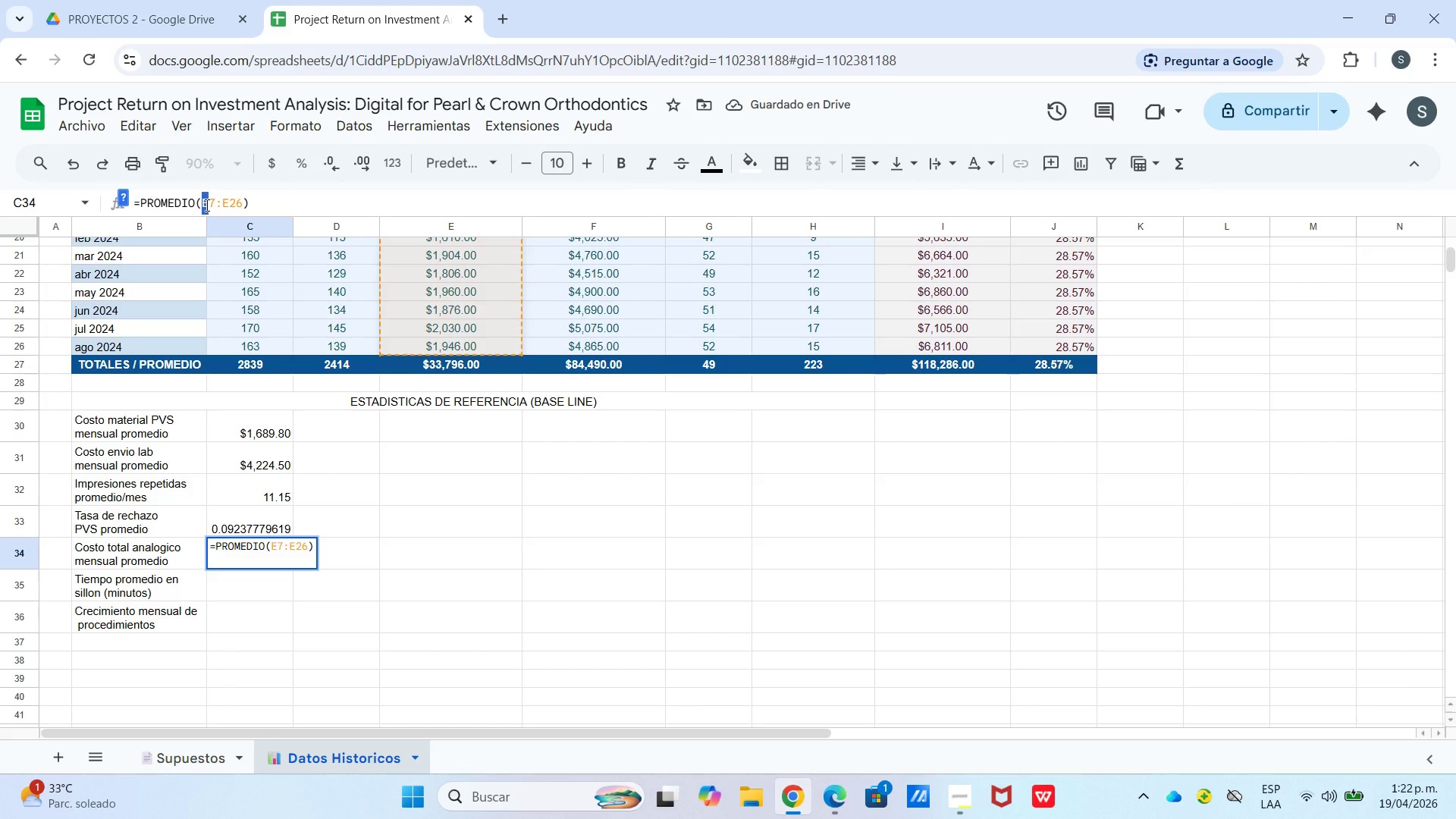 
key(I)
 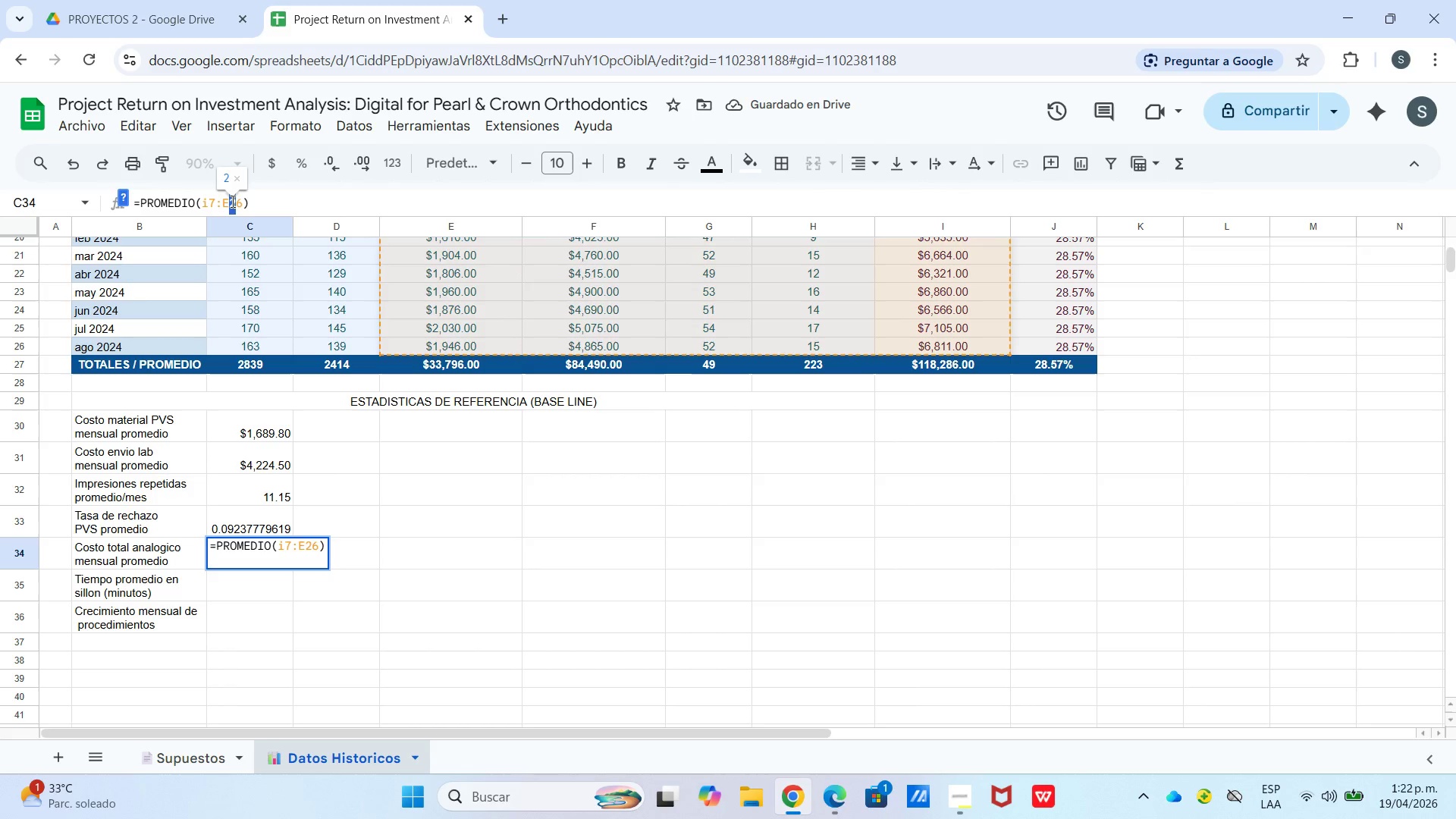 
left_click([227, 201])
 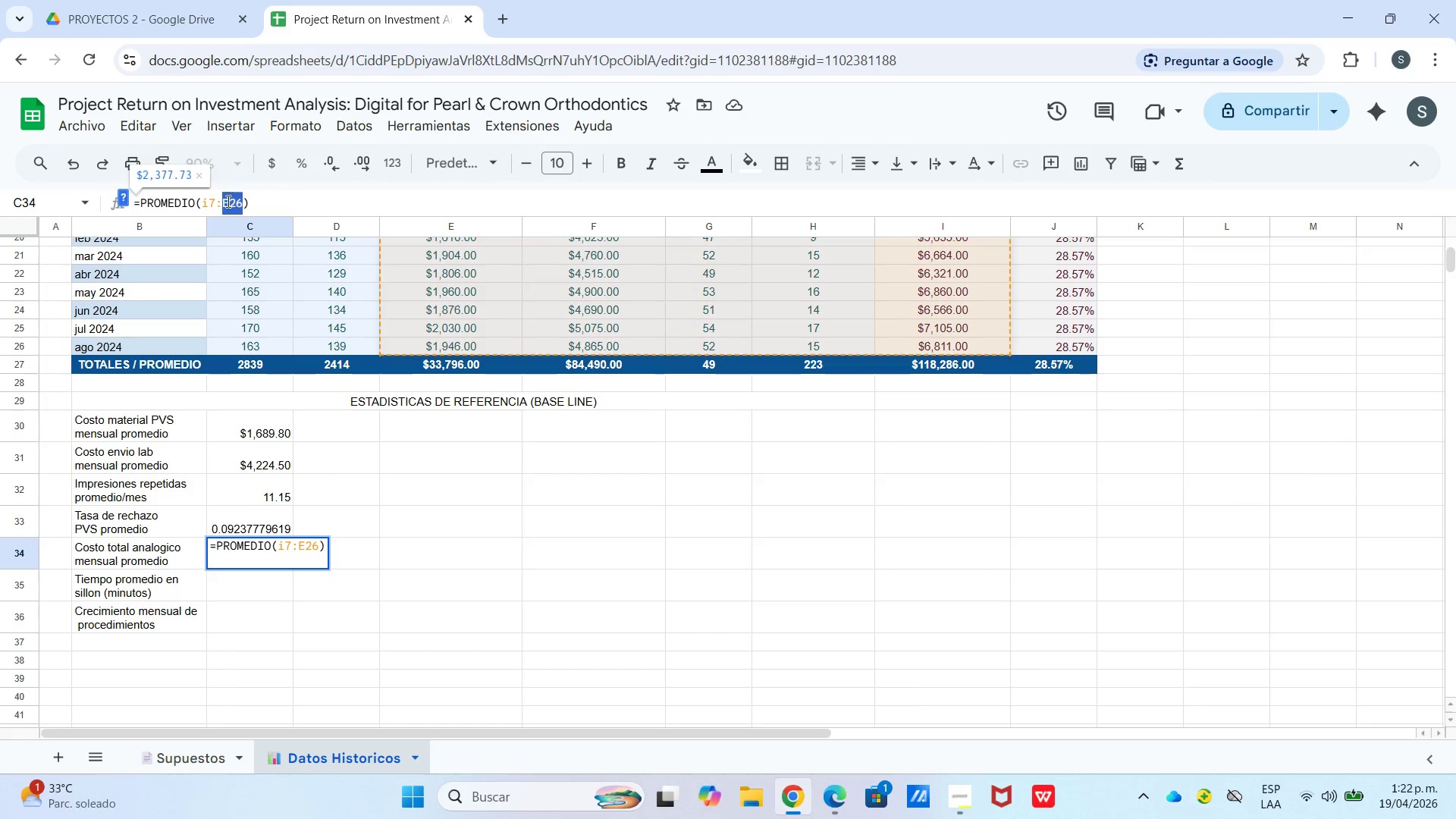 
left_click_drag(start_coordinate=[227, 201], to_coordinate=[221, 201])
 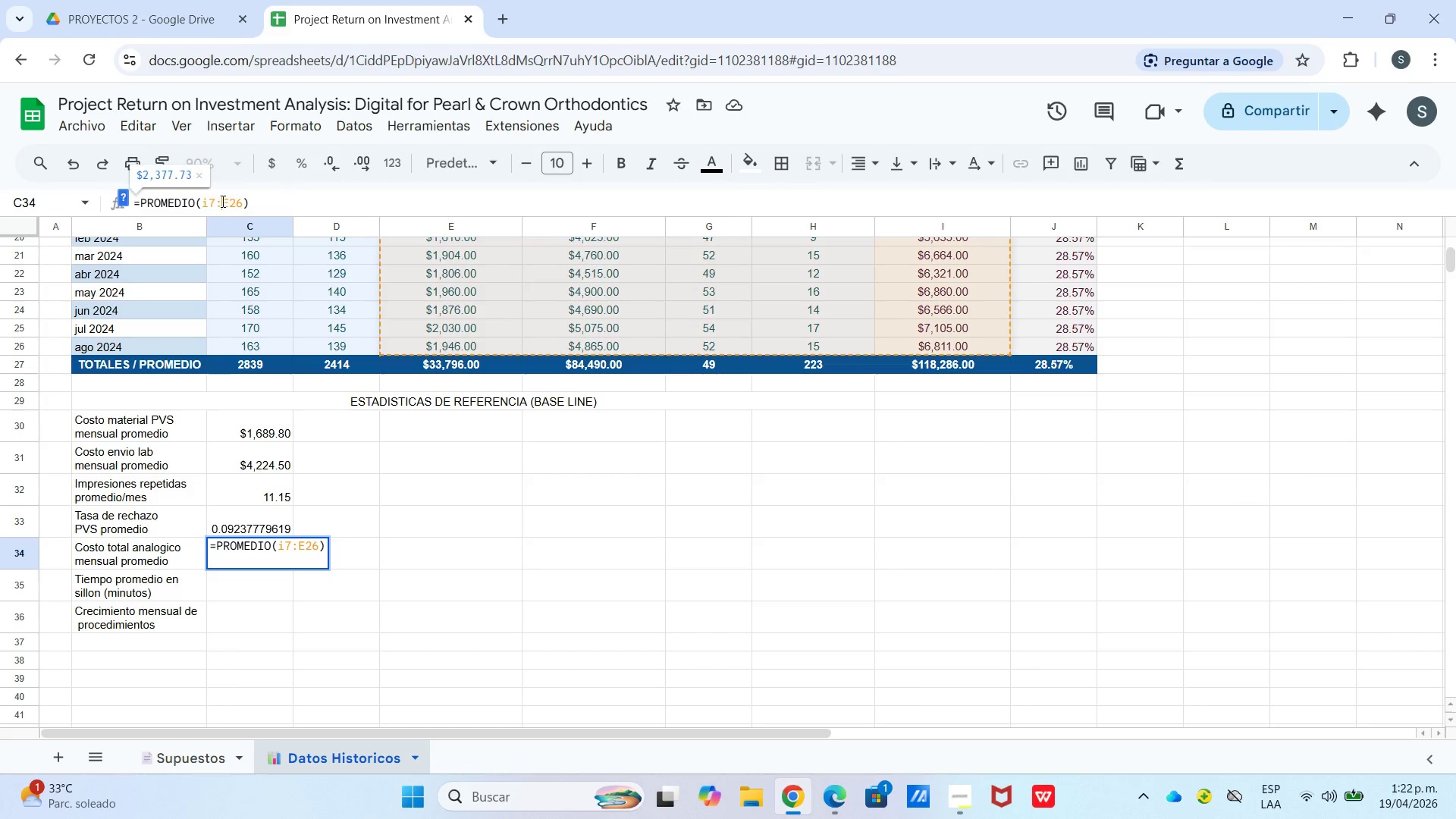 
left_click([221, 201])
 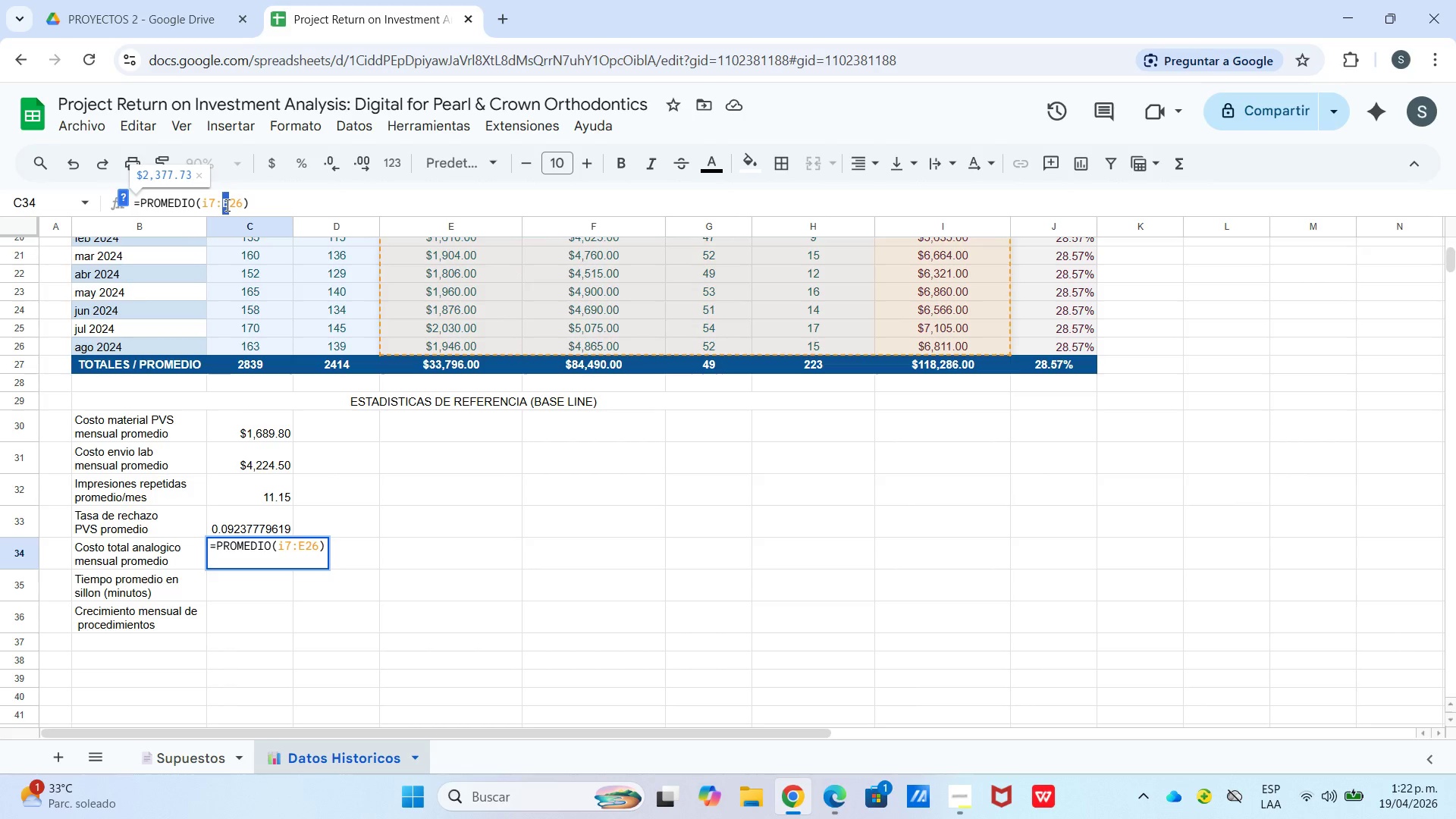 
key(I)
 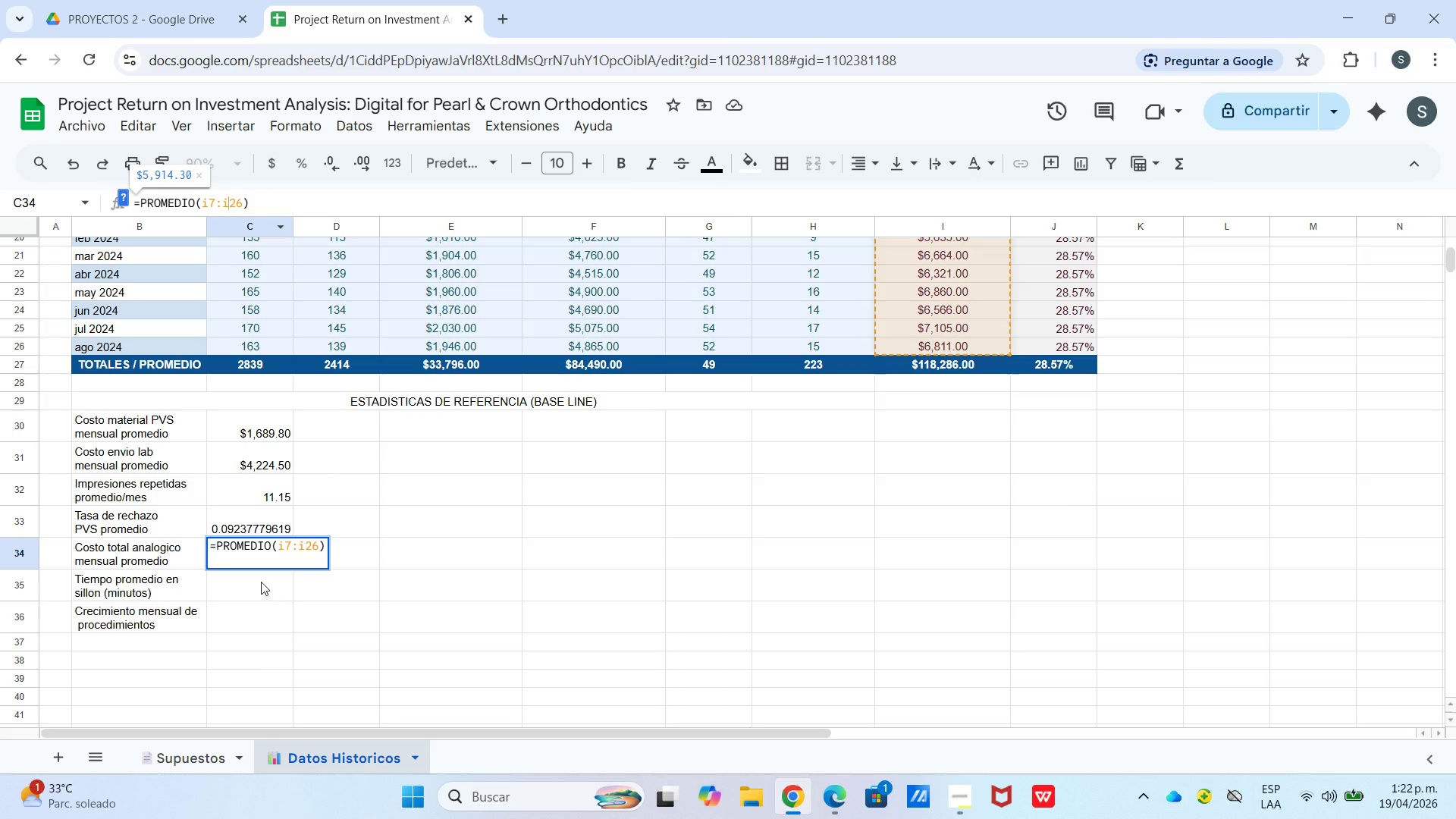 
left_click([259, 580])
 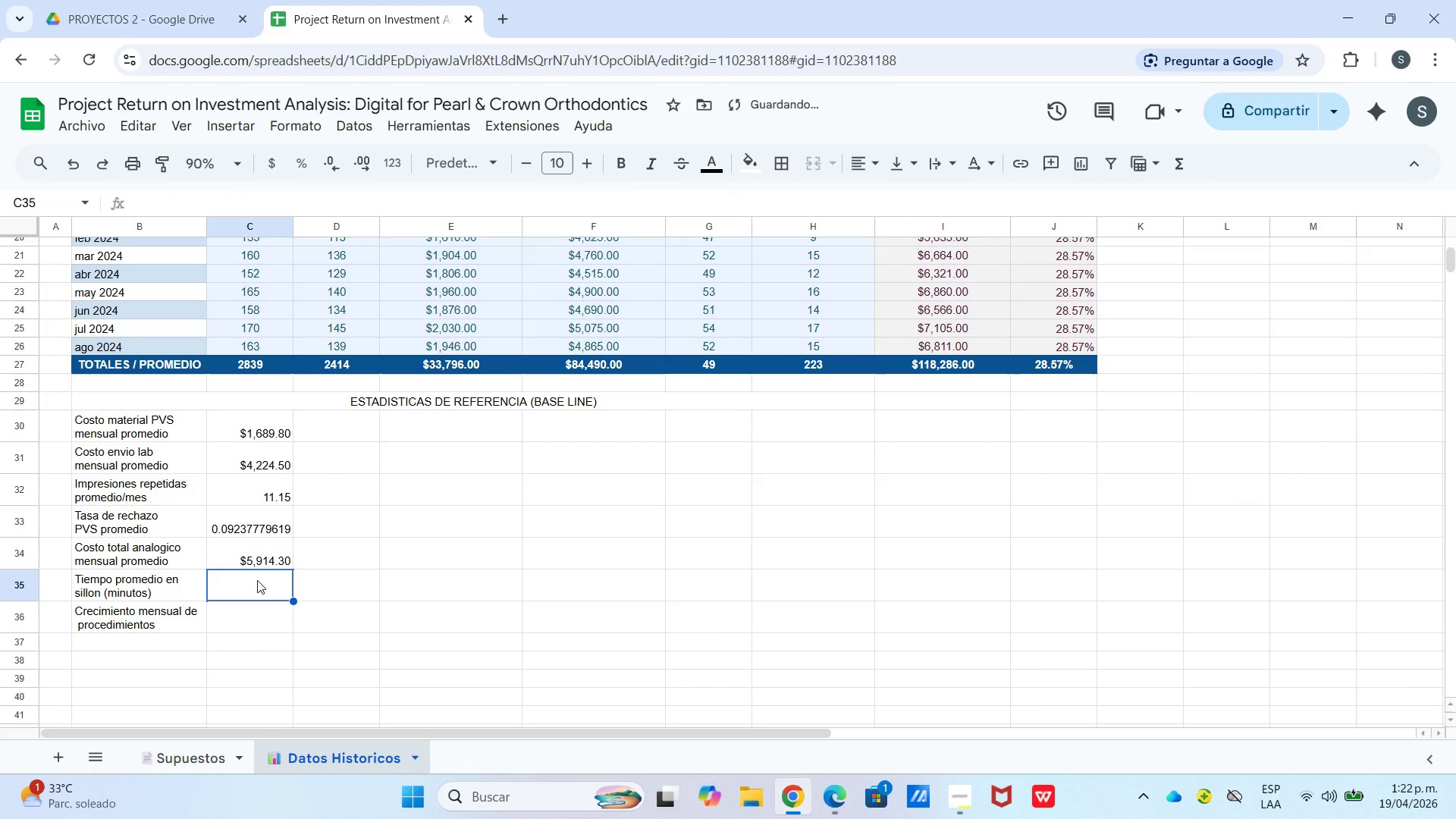 
key(Control+V)
 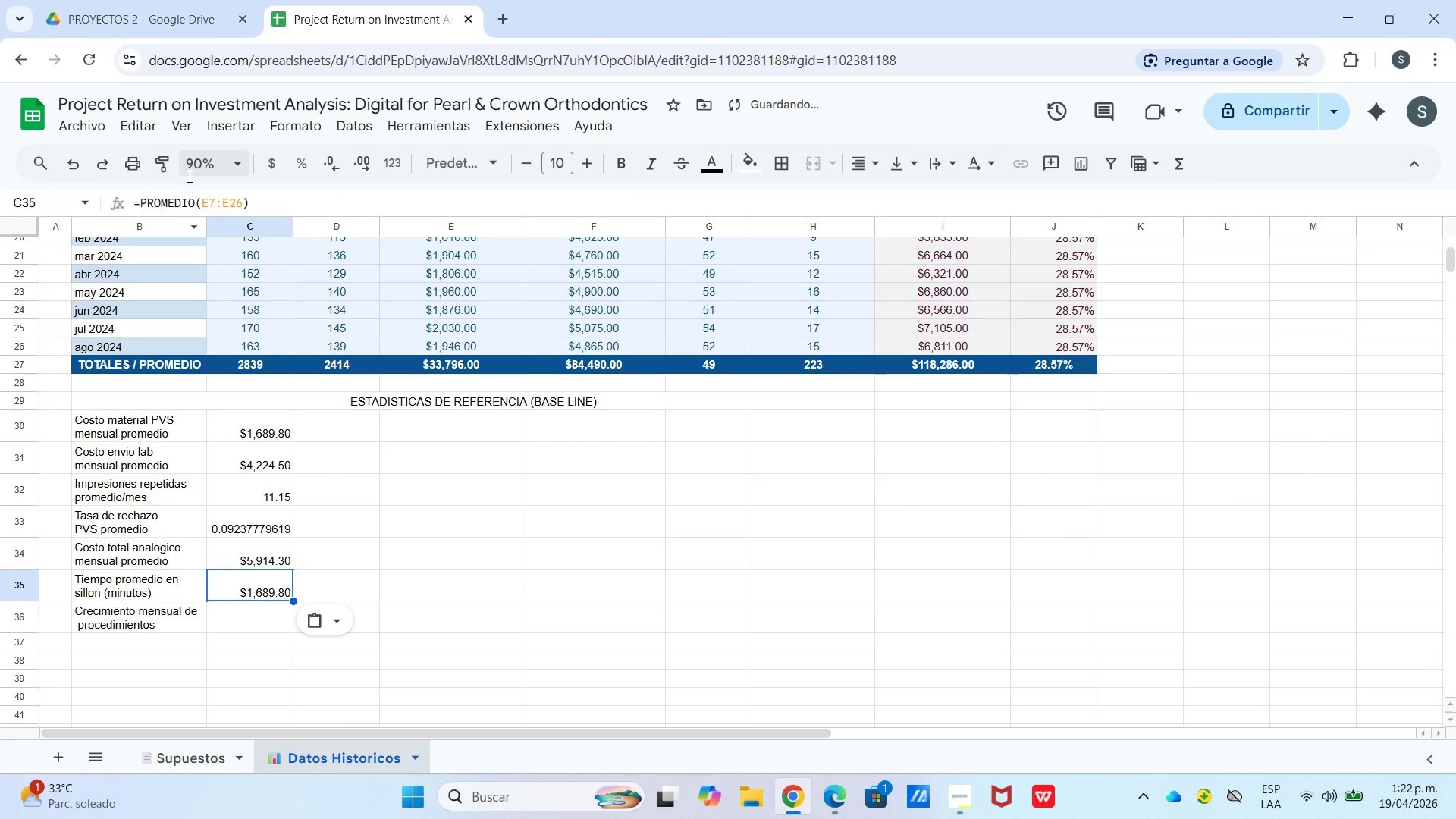 
left_click_drag(start_coordinate=[209, 202], to_coordinate=[204, 206])
 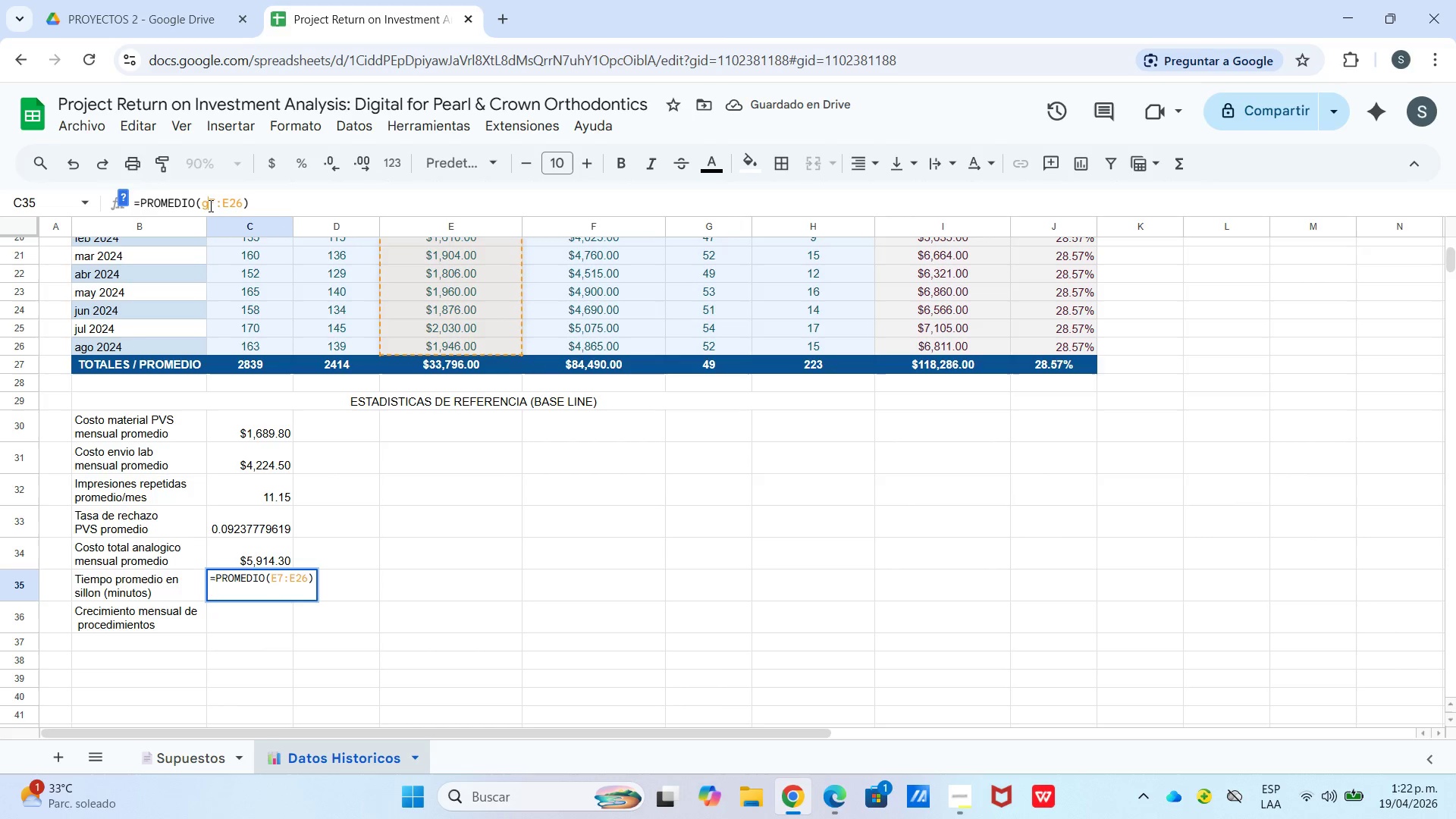 
key(G)
 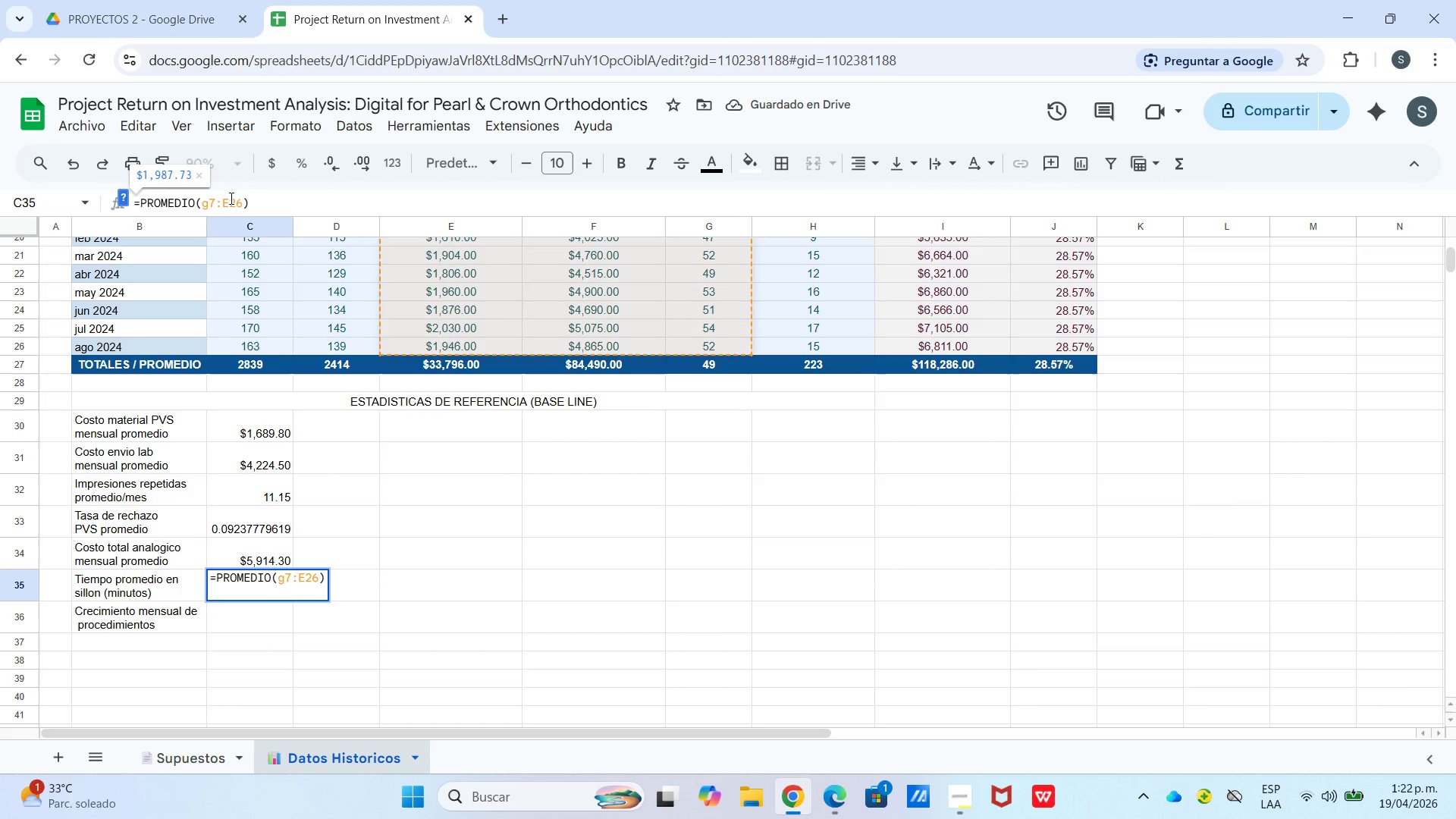 
left_click_drag(start_coordinate=[230, 199], to_coordinate=[222, 202])
 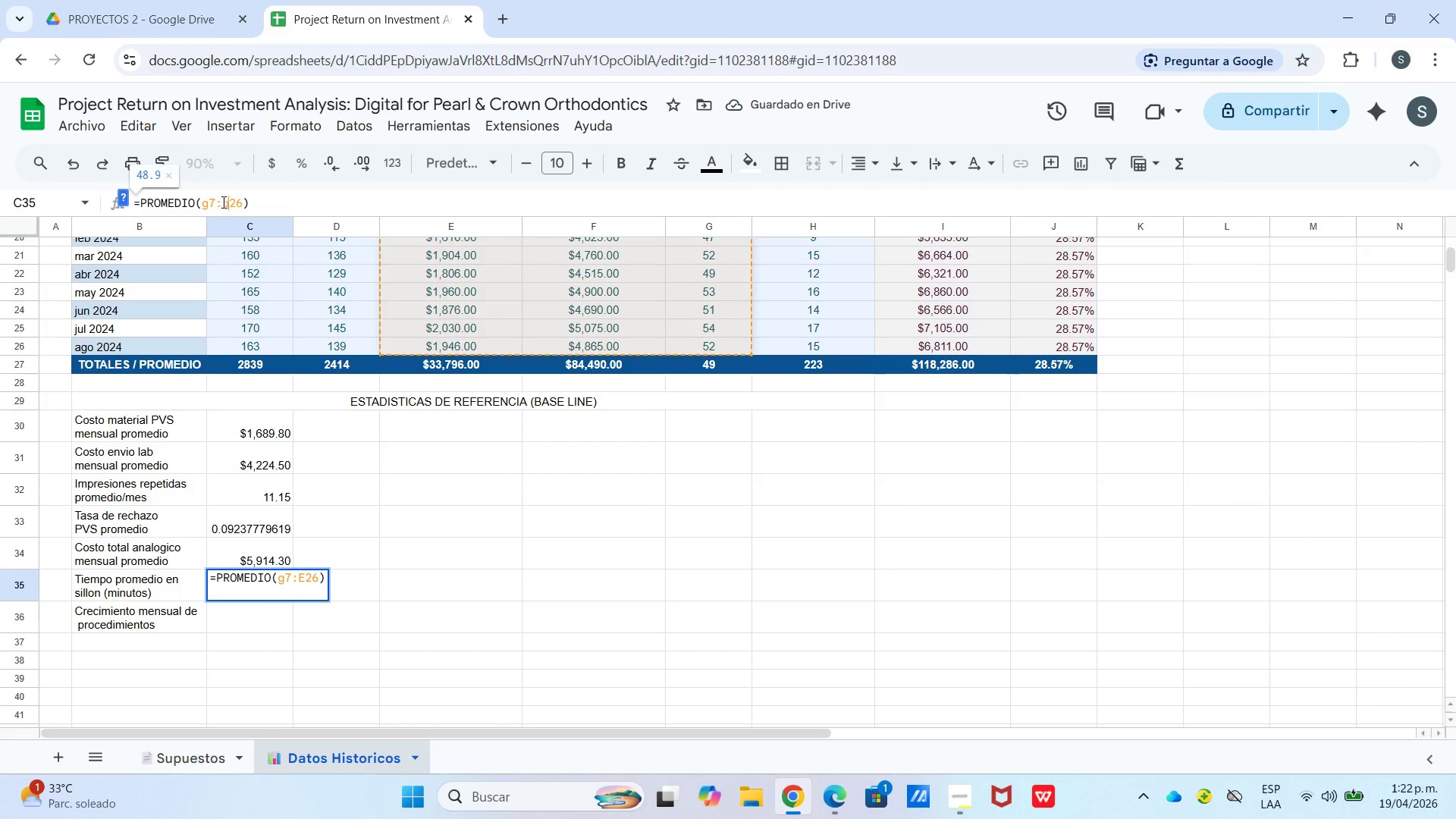 
key(G)
 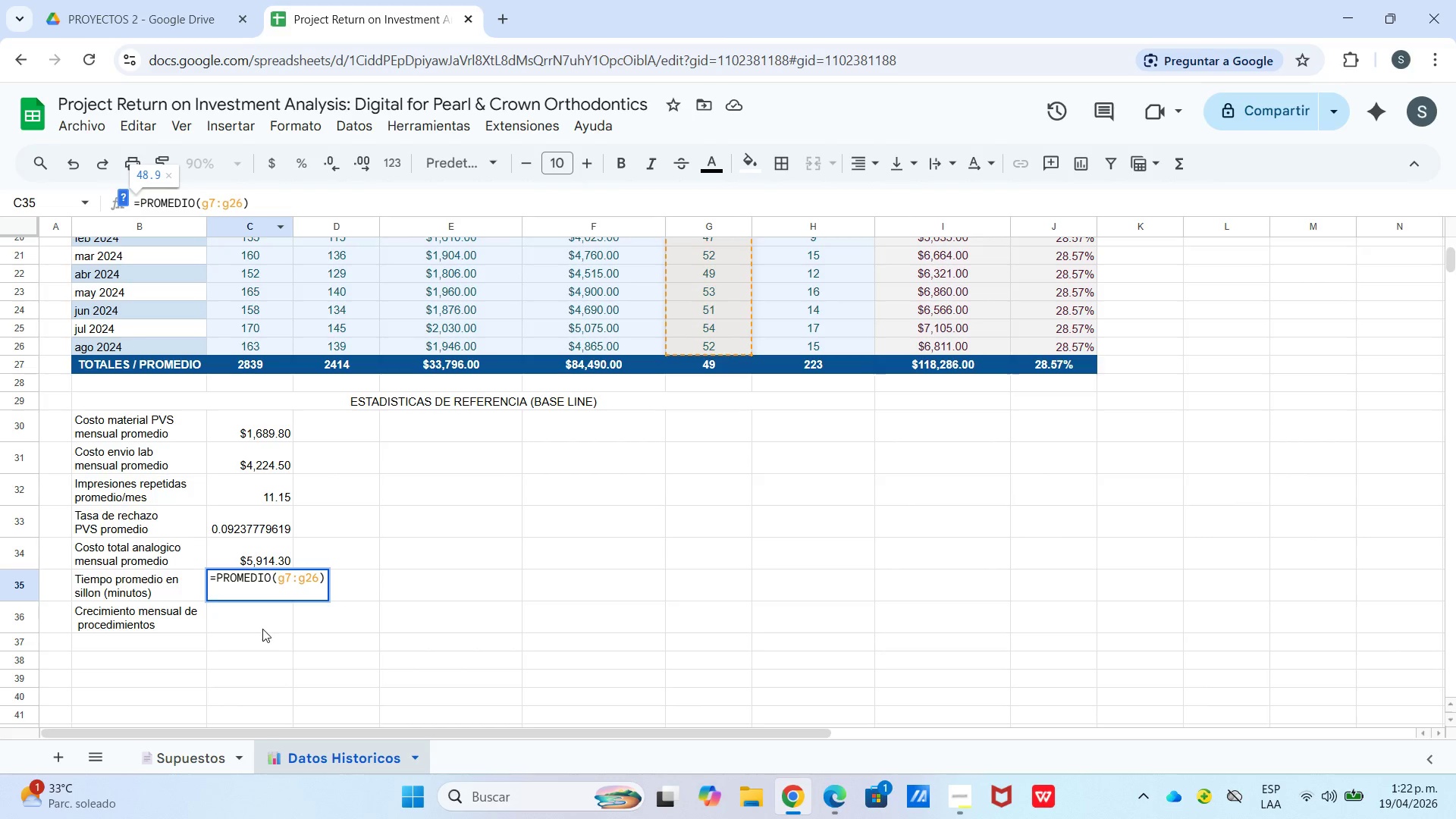 
left_click([259, 620])
 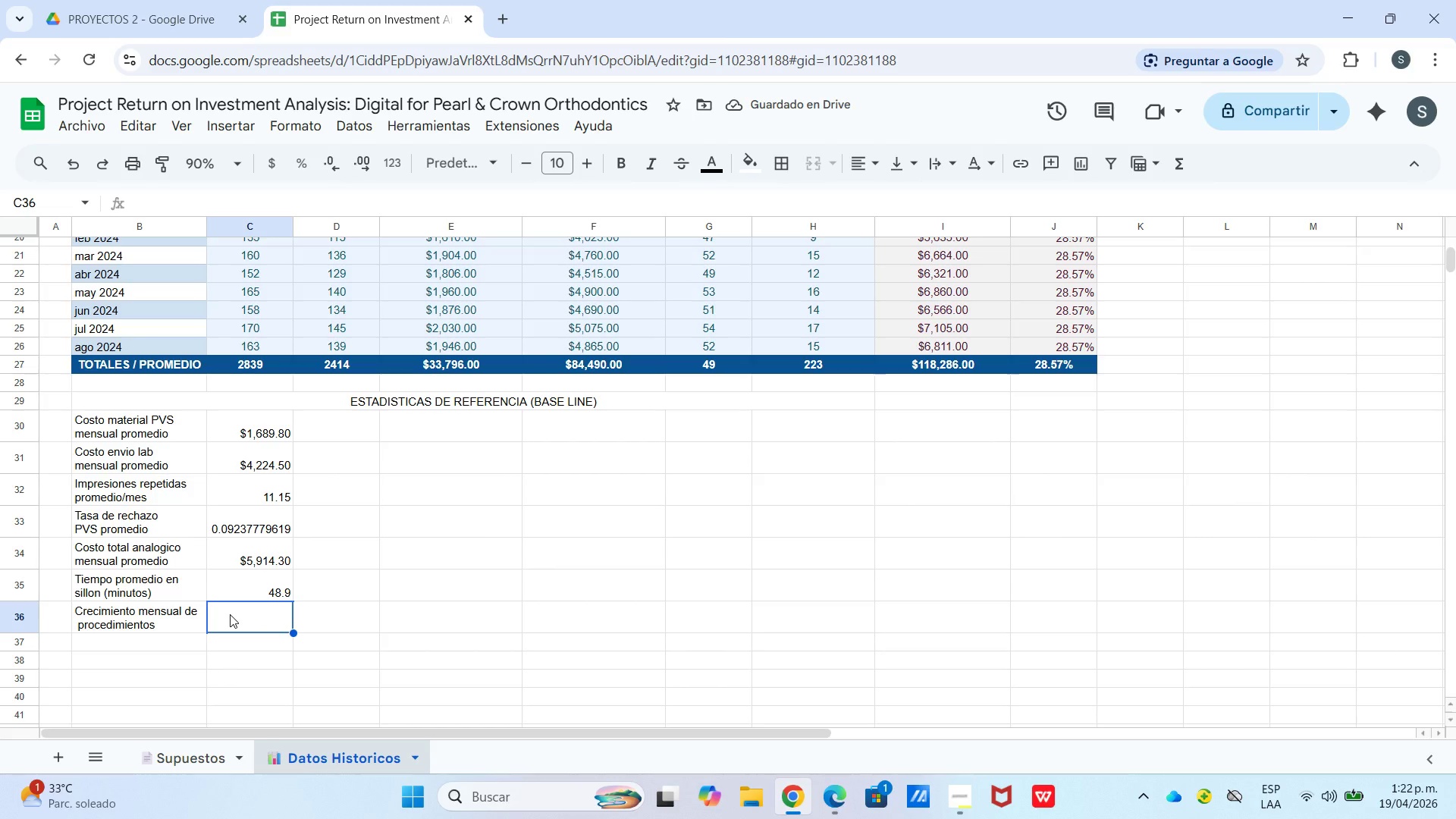 
type()*c26-c7()
 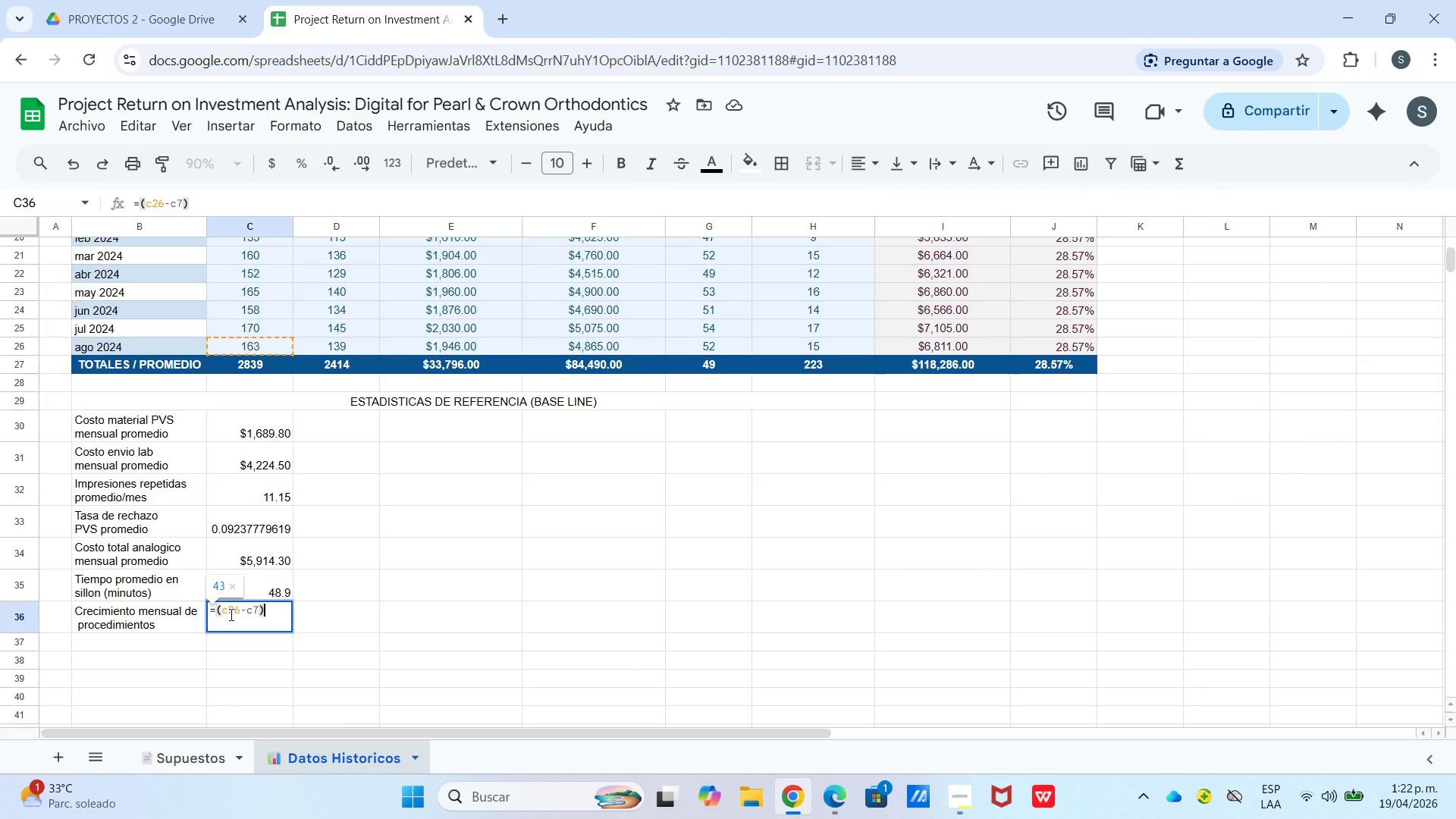 
type(&c7&19)
 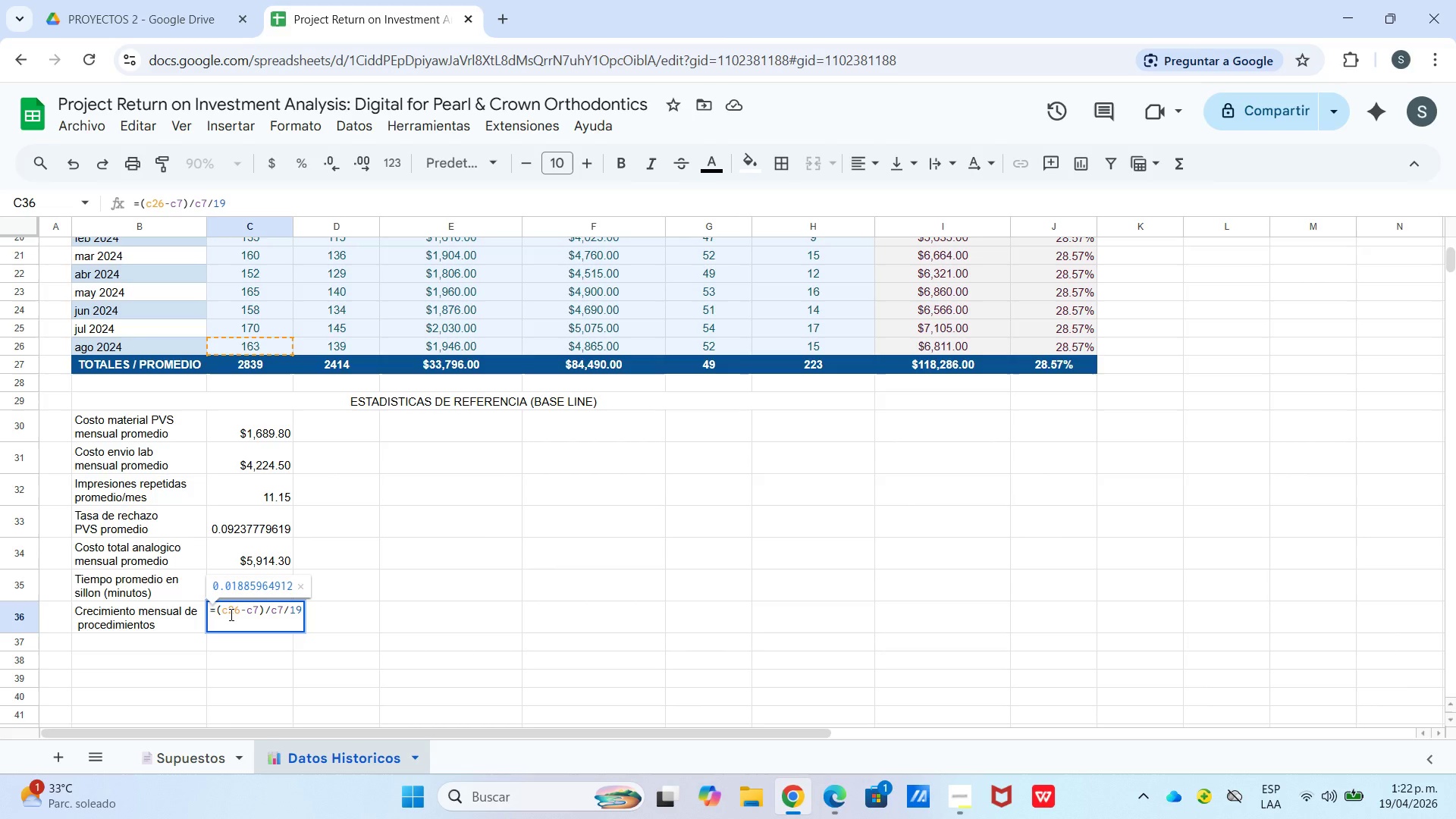 
key(Enter)
 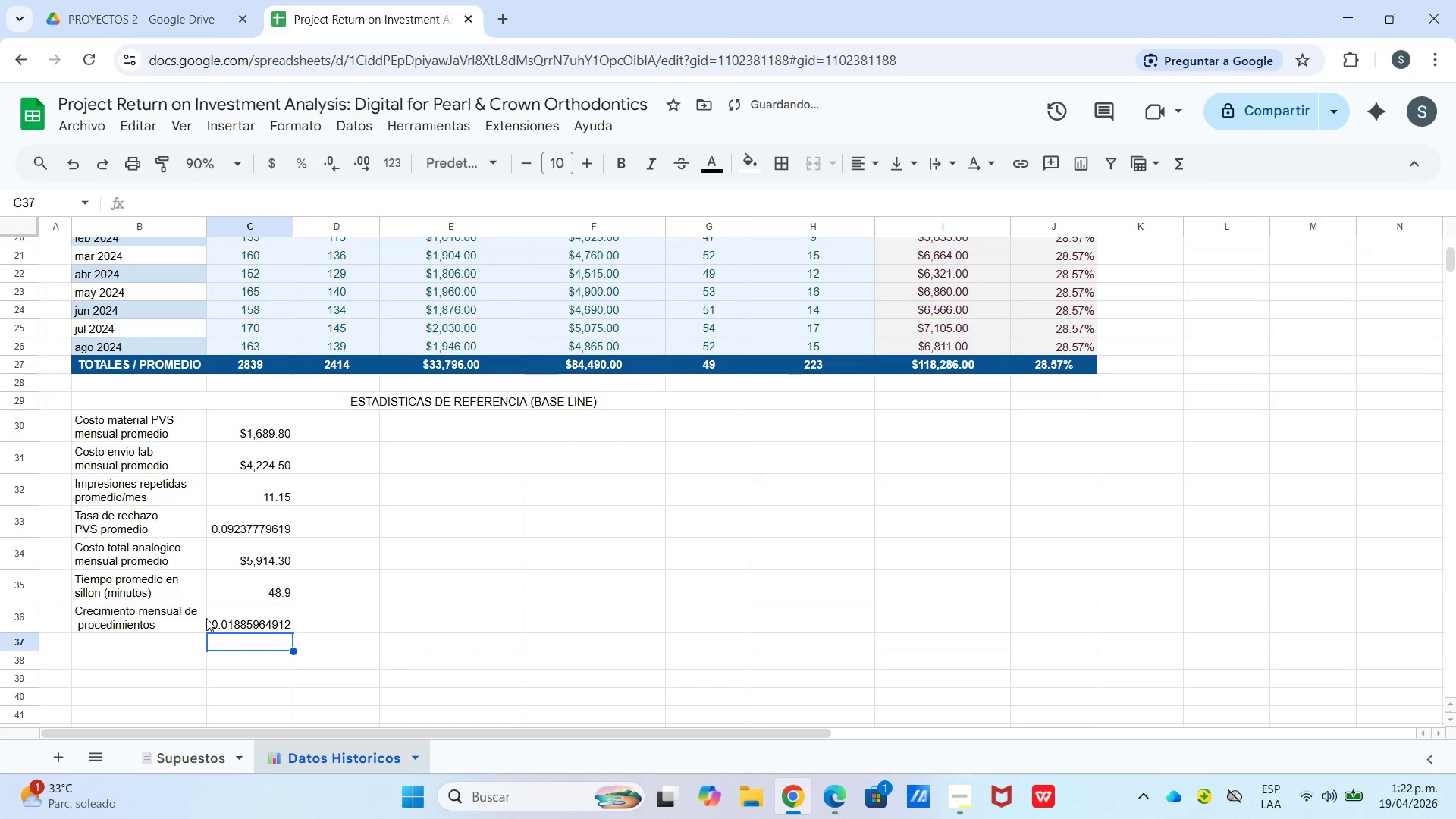 
left_click([224, 616])
 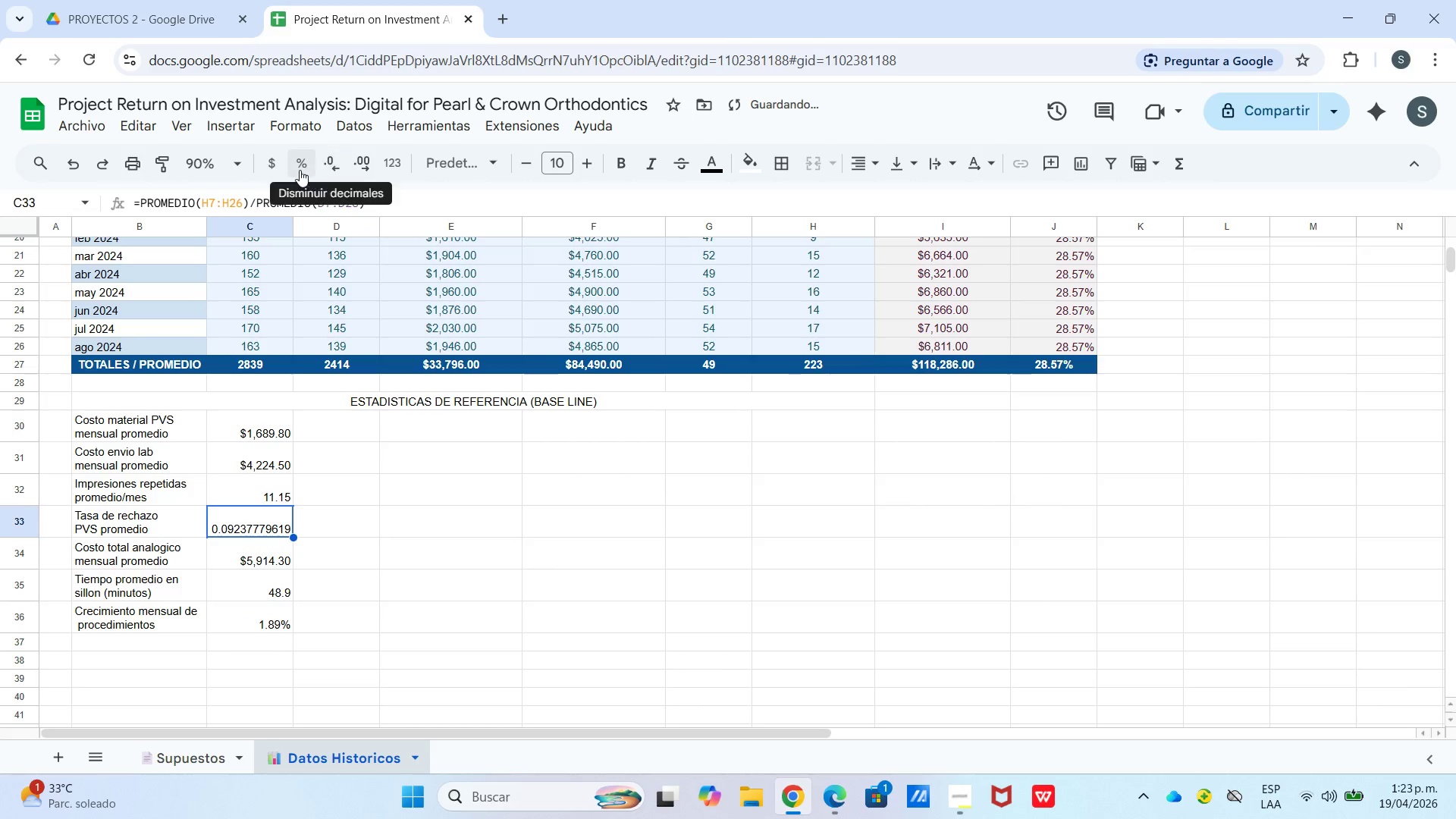 
left_click([292, 169])
 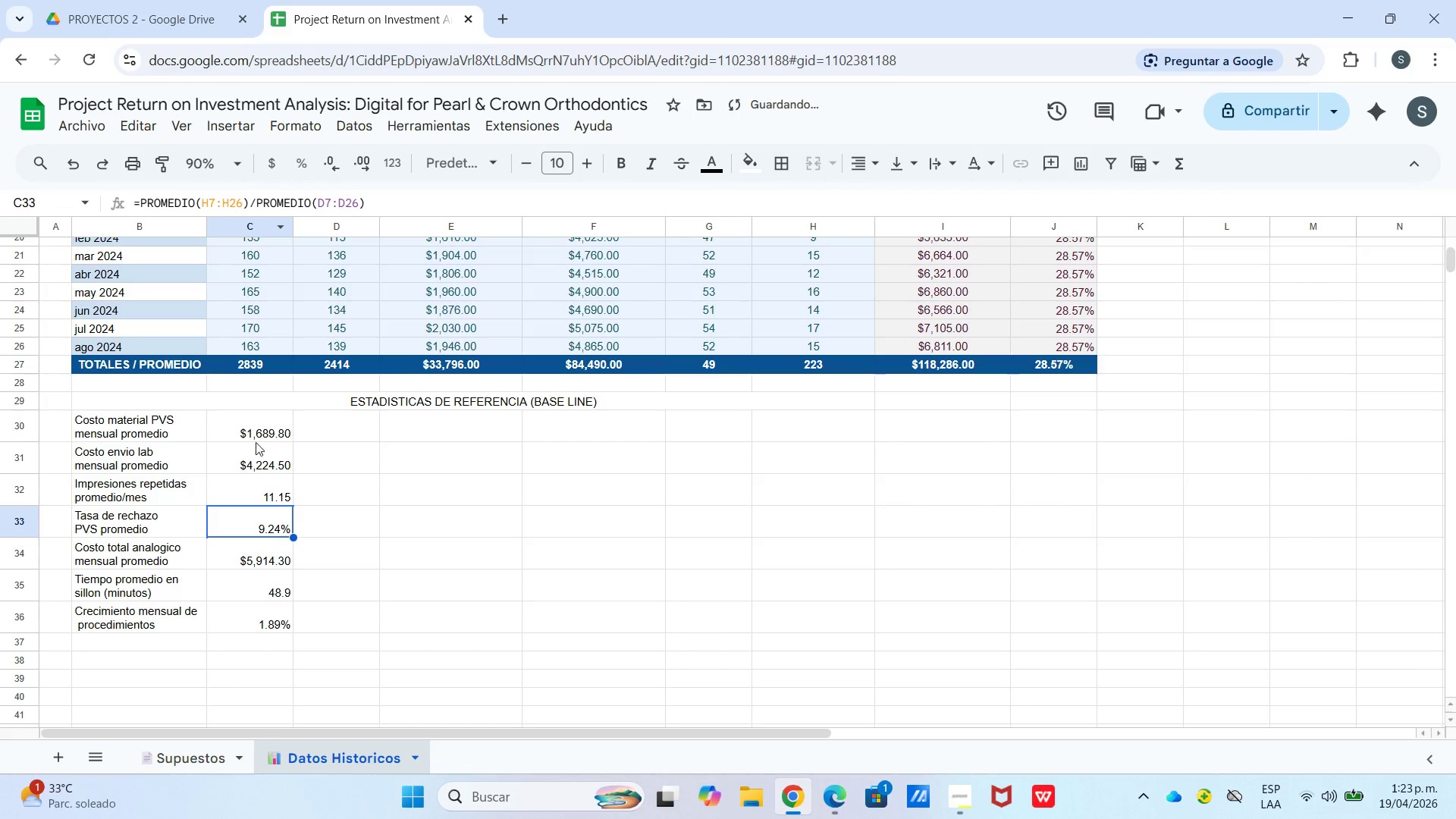 
left_click_drag(start_coordinate=[256, 433], to_coordinate=[261, 458])
 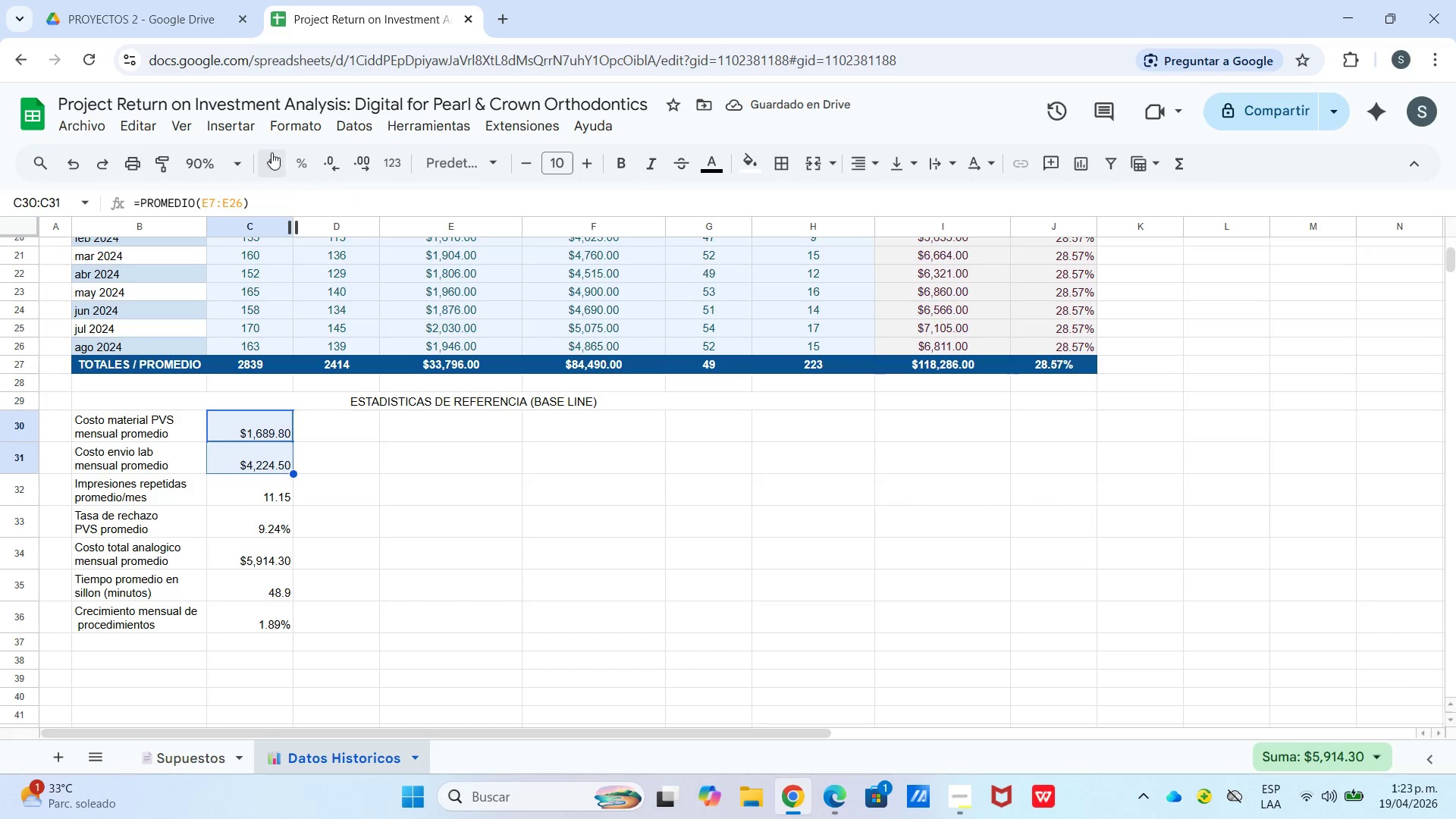 
left_click([271, 160])
 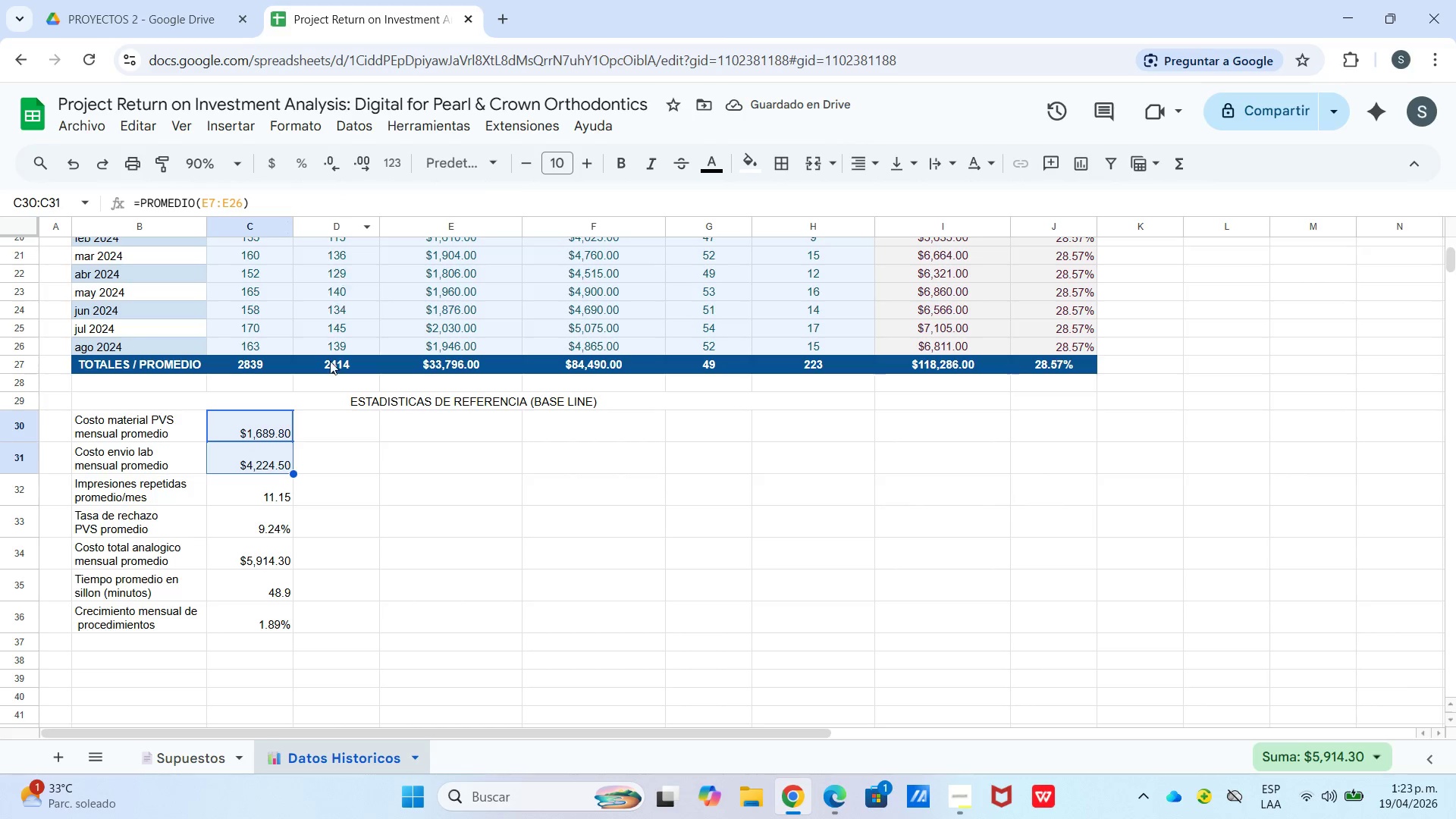 
double_click([336, 520])
 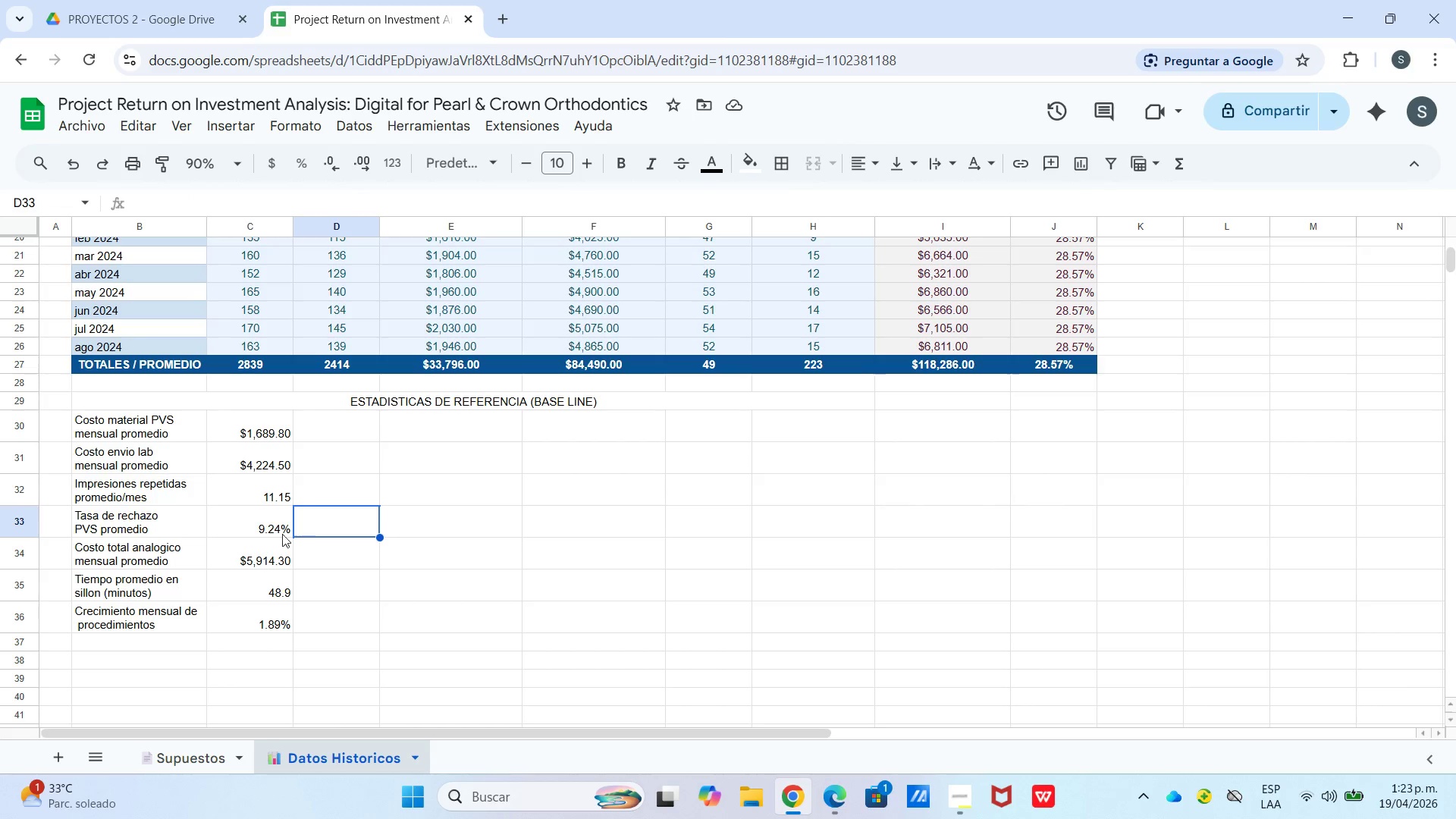 
left_click([261, 511])
 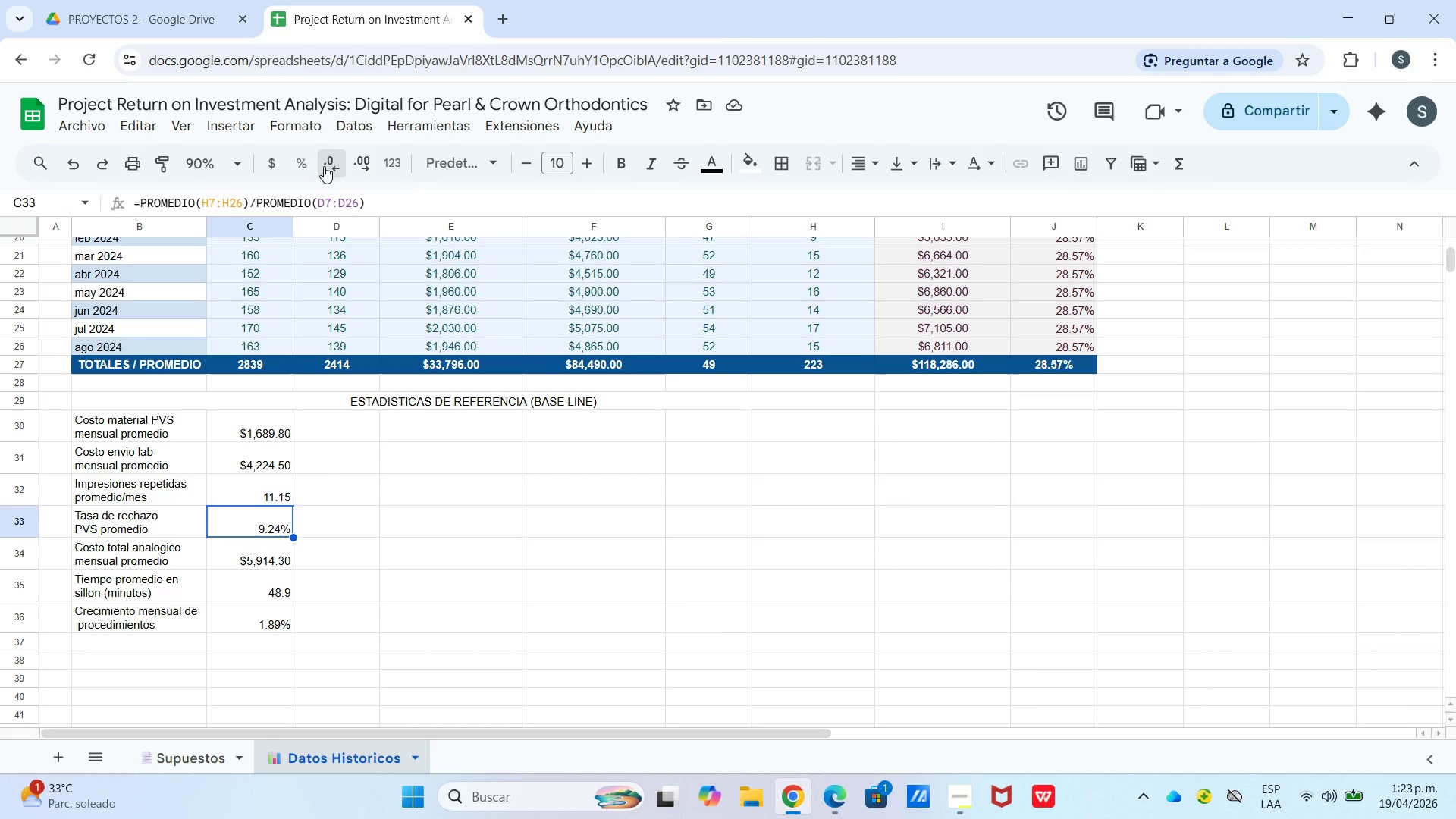 
left_click([329, 521])
 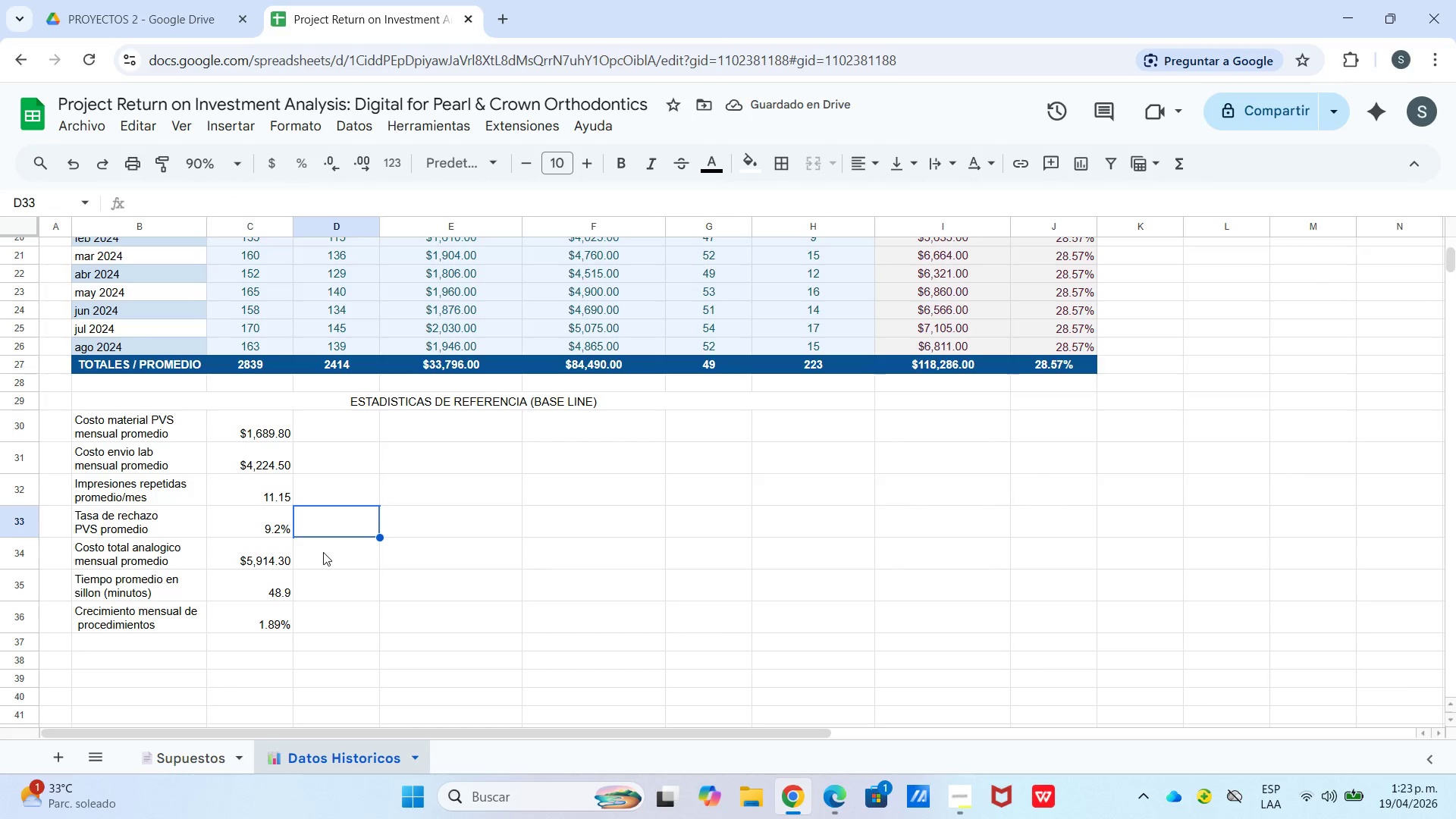 
left_click([318, 554])
 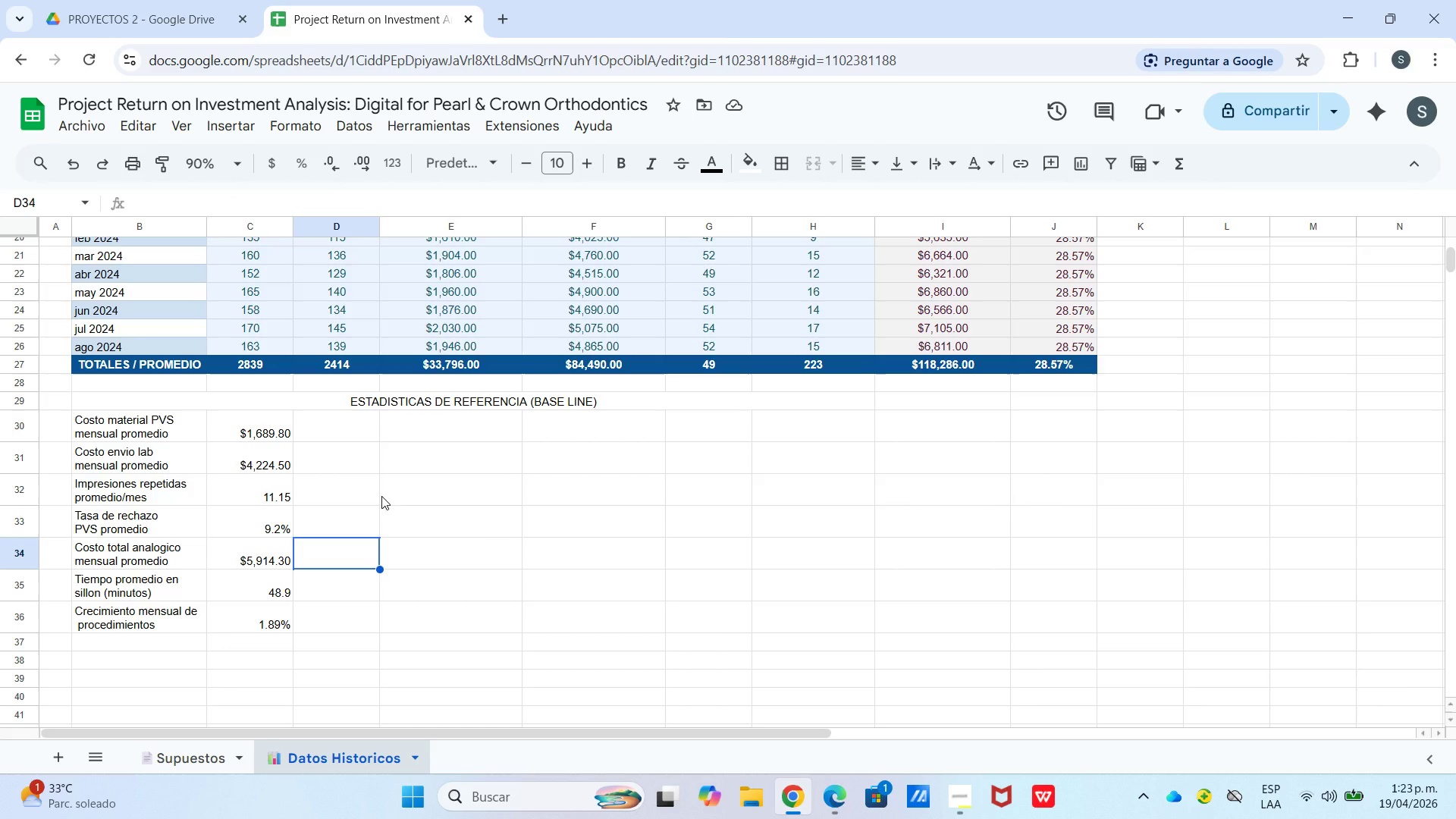 
wait(6.95)
 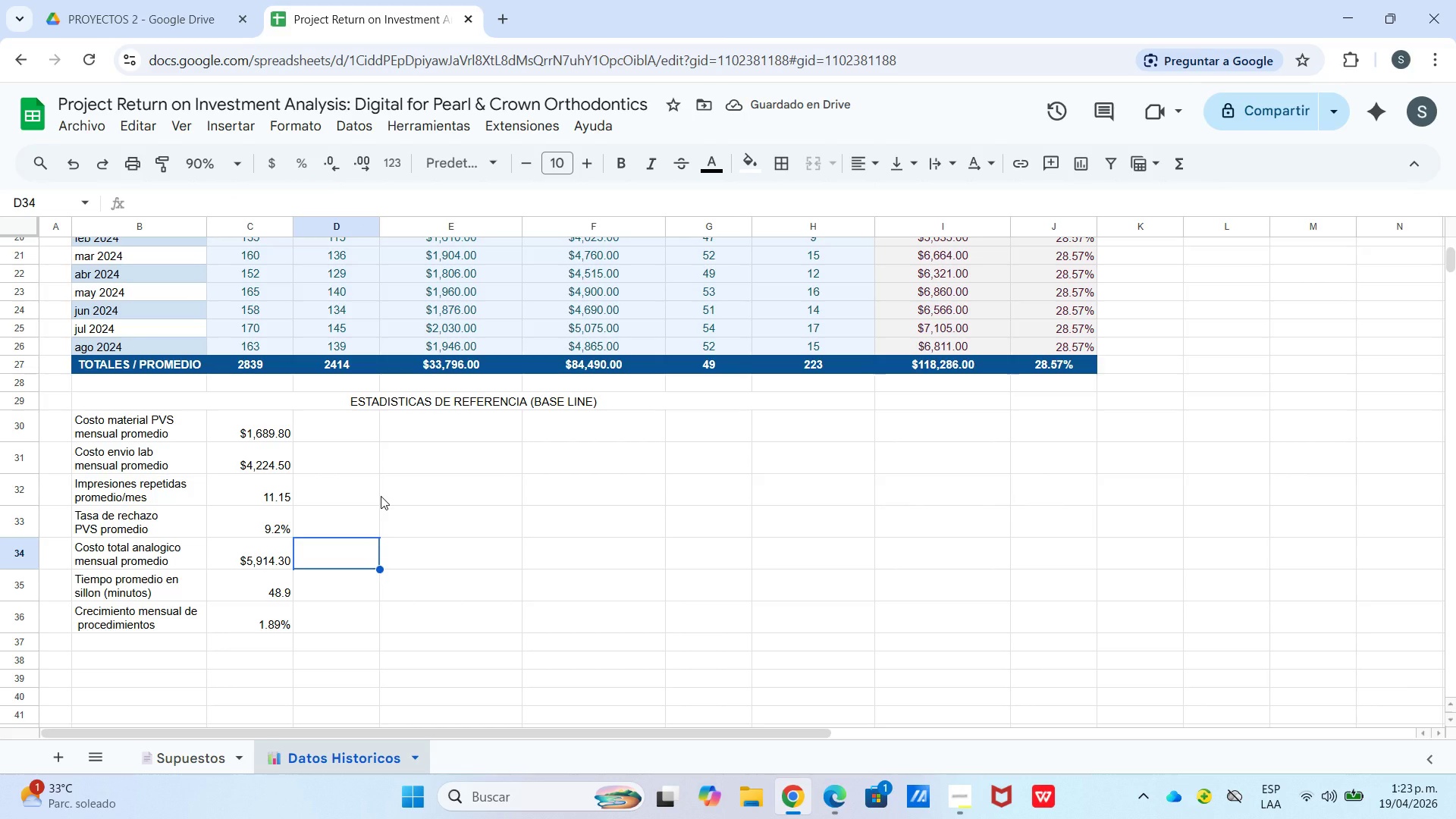 
left_click([299, 407])
 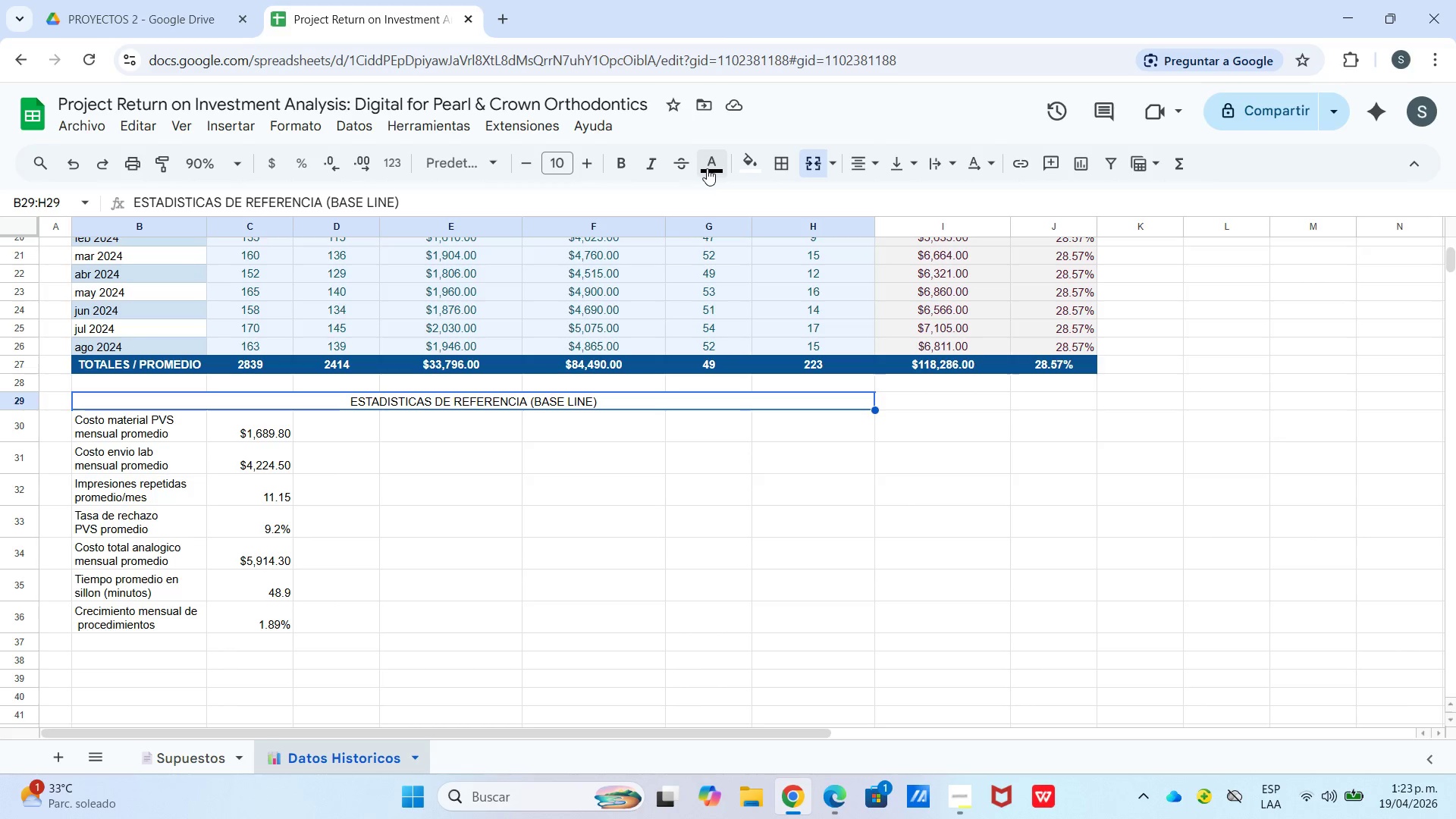 
left_click([747, 164])
 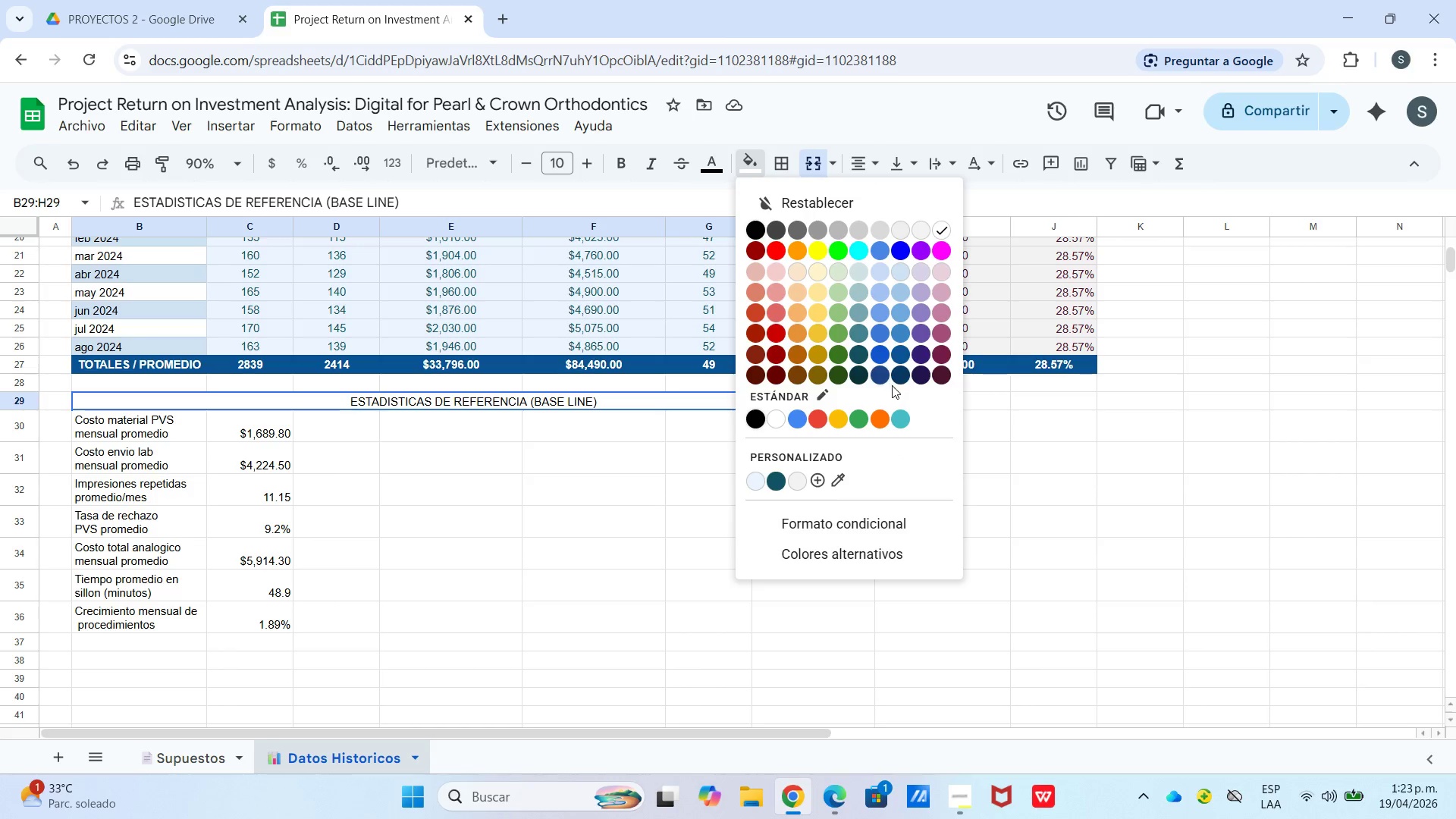 
left_click([922, 371])
 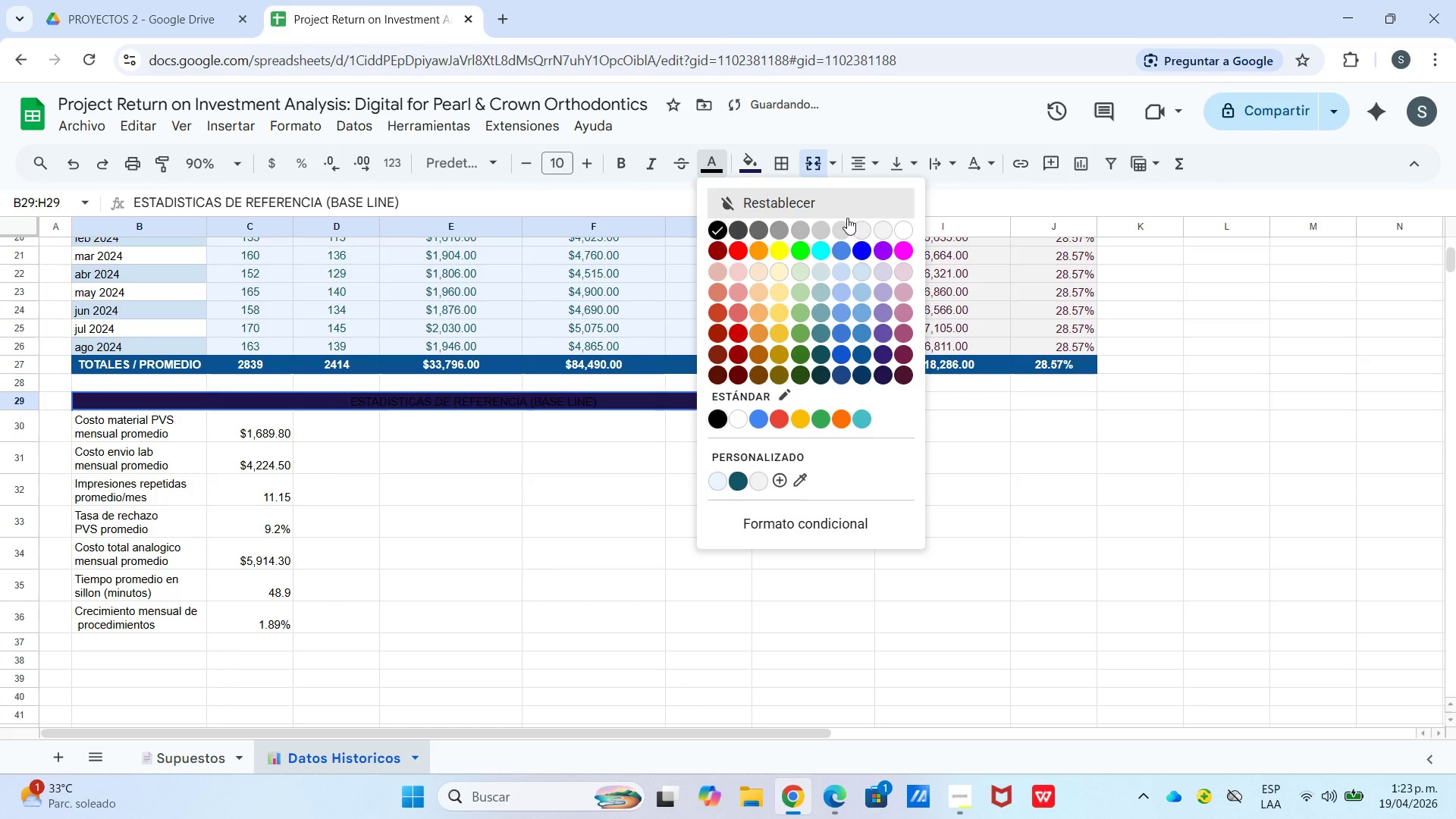 
left_click([899, 235])
 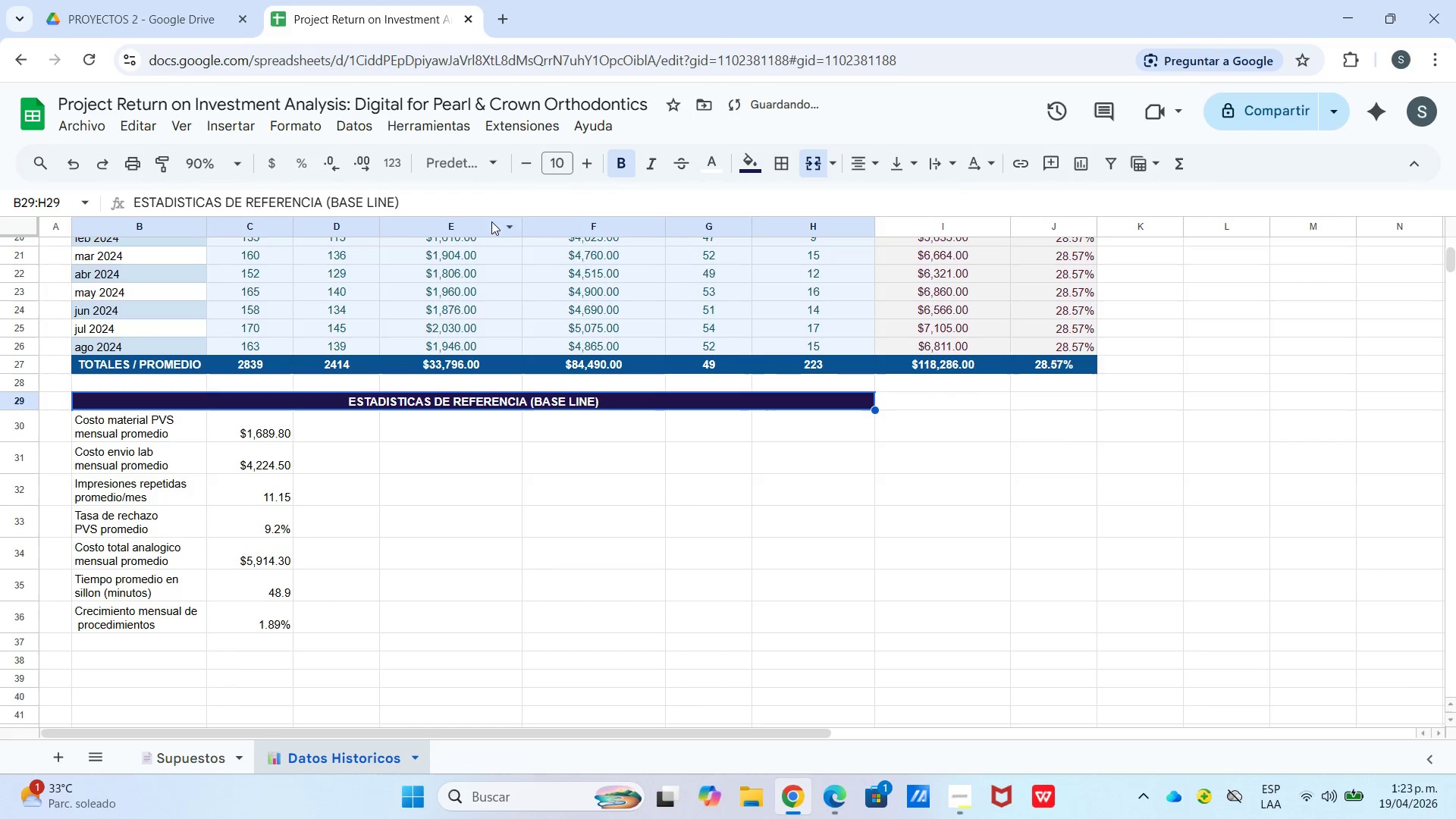 
left_click([582, 168])
 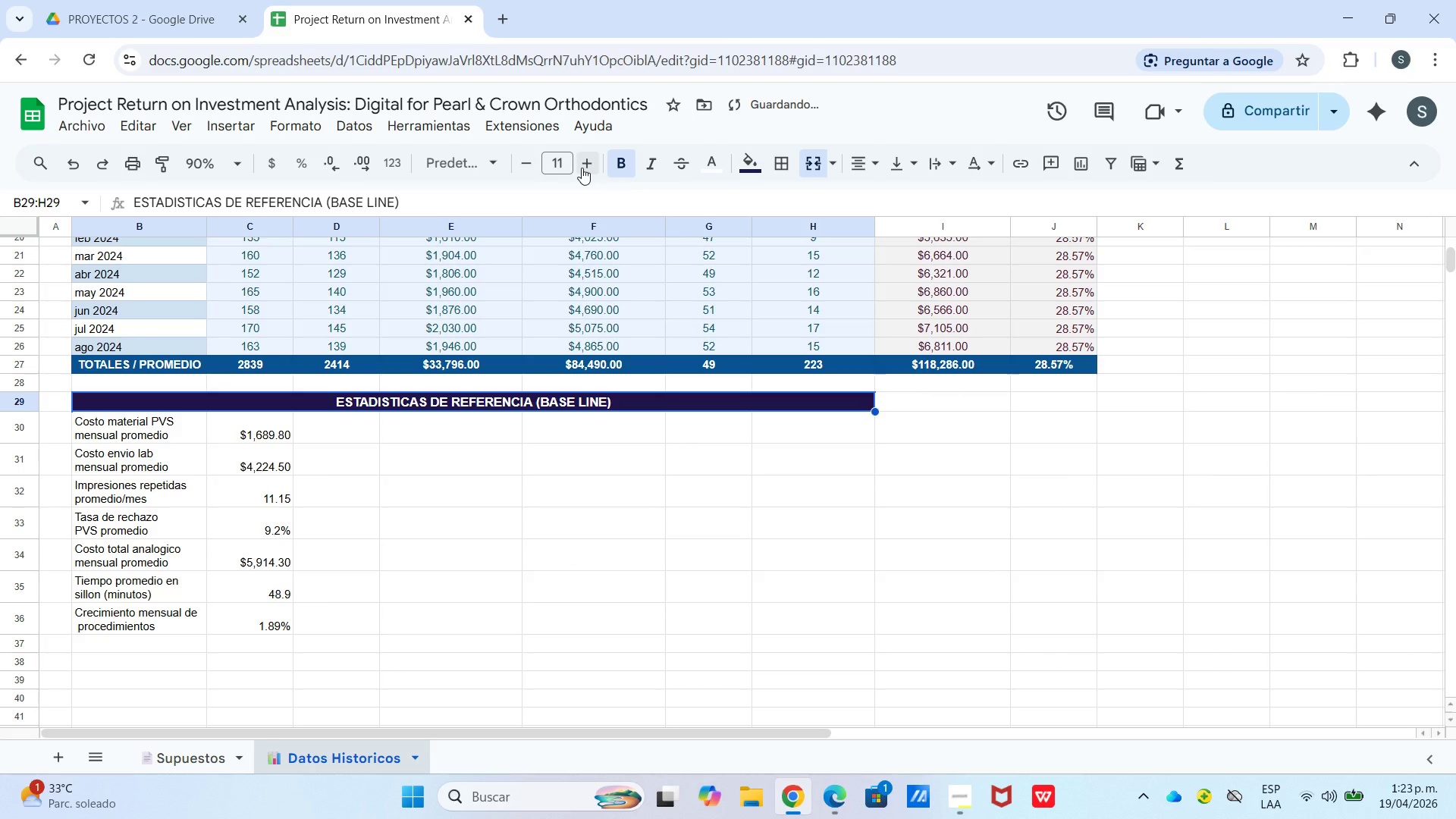 
left_click([582, 168])
 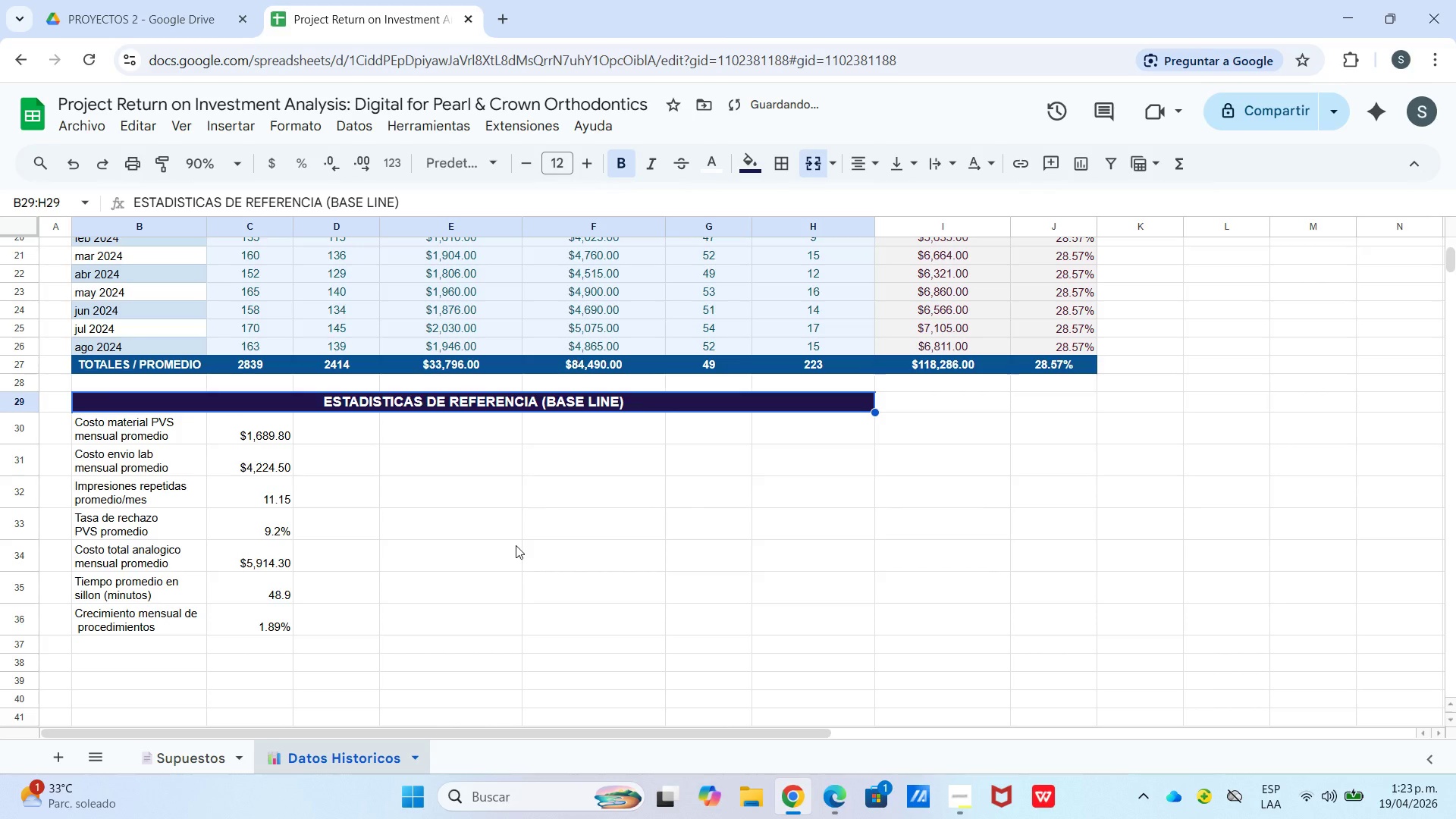 
left_click_drag(start_coordinate=[516, 548], to_coordinate=[516, 544])
 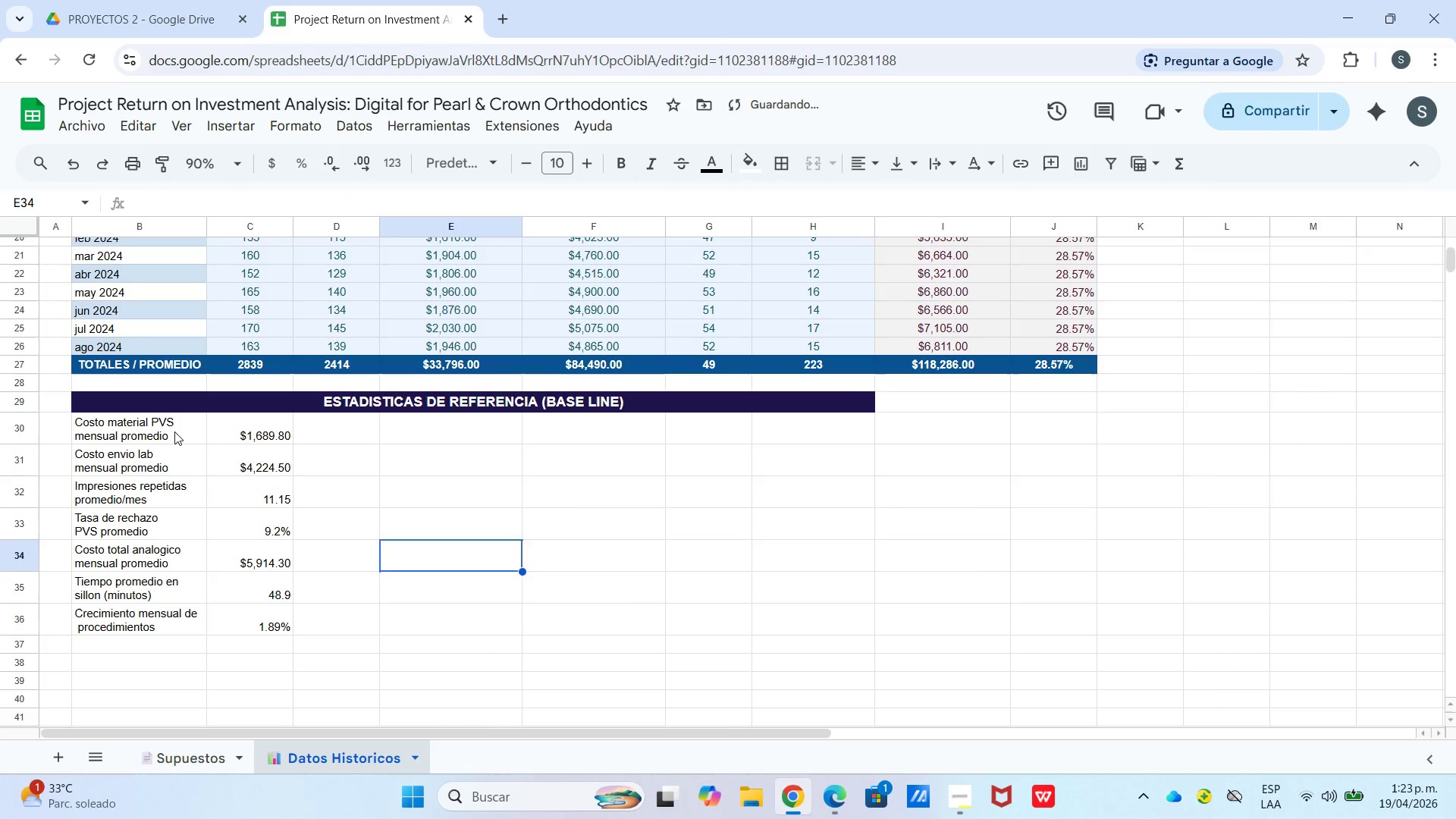 
left_click_drag(start_coordinate=[170, 431], to_coordinate=[167, 629])
 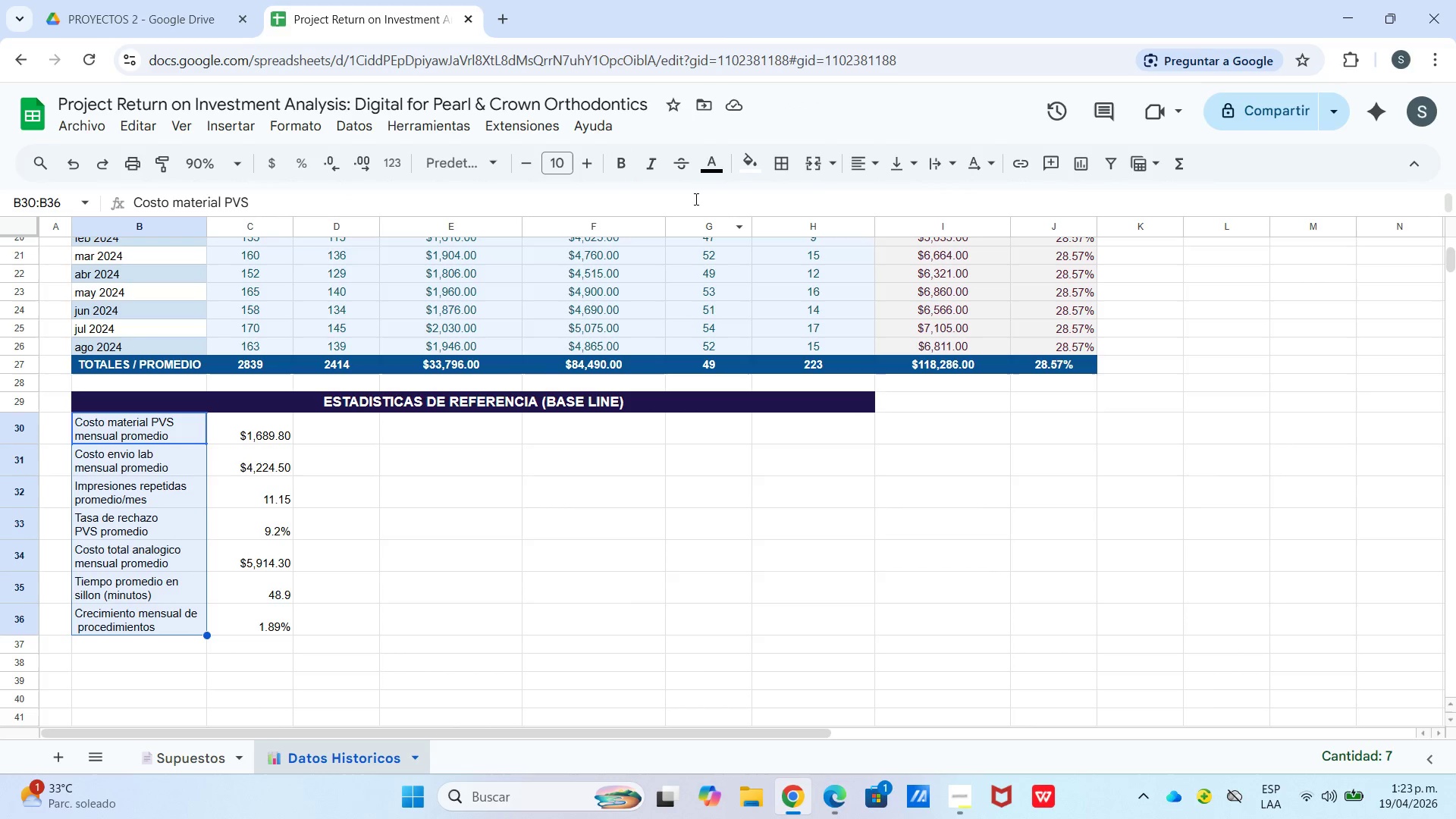 
left_click([749, 175])
 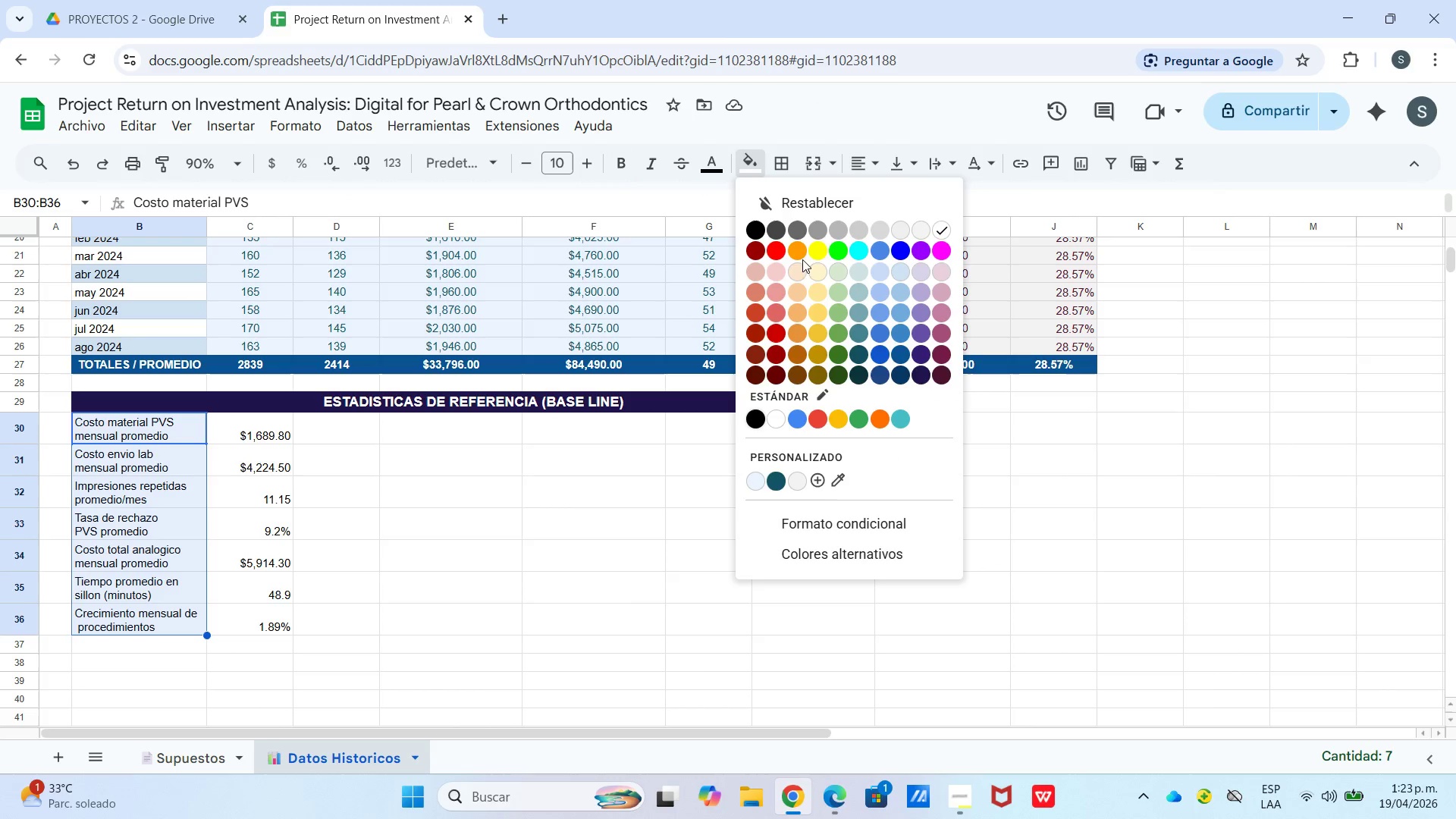 
left_click([816, 275])
 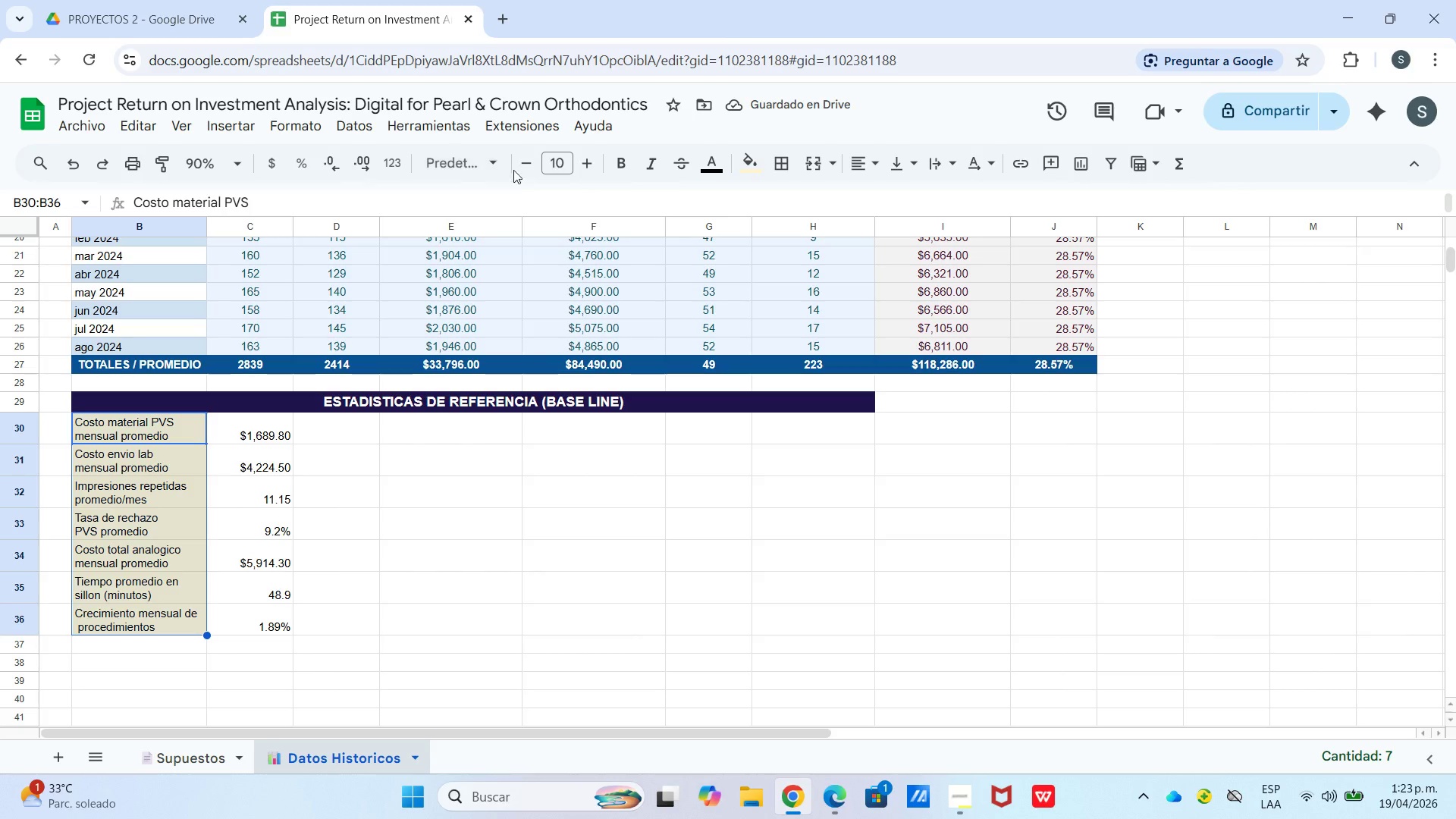 
left_click([619, 163])
 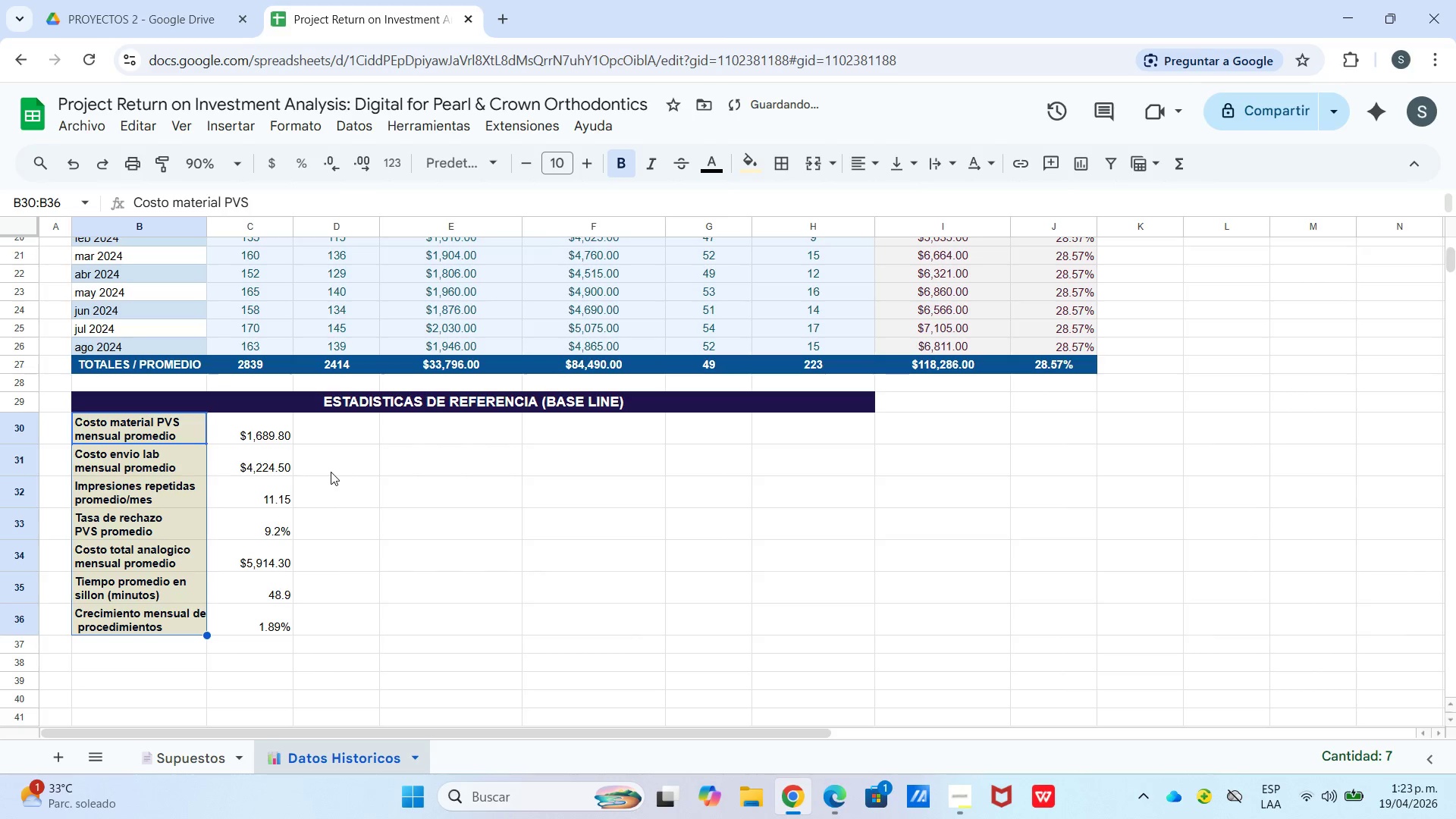 
left_click_drag(start_coordinate=[398, 483], to_coordinate=[394, 473])
 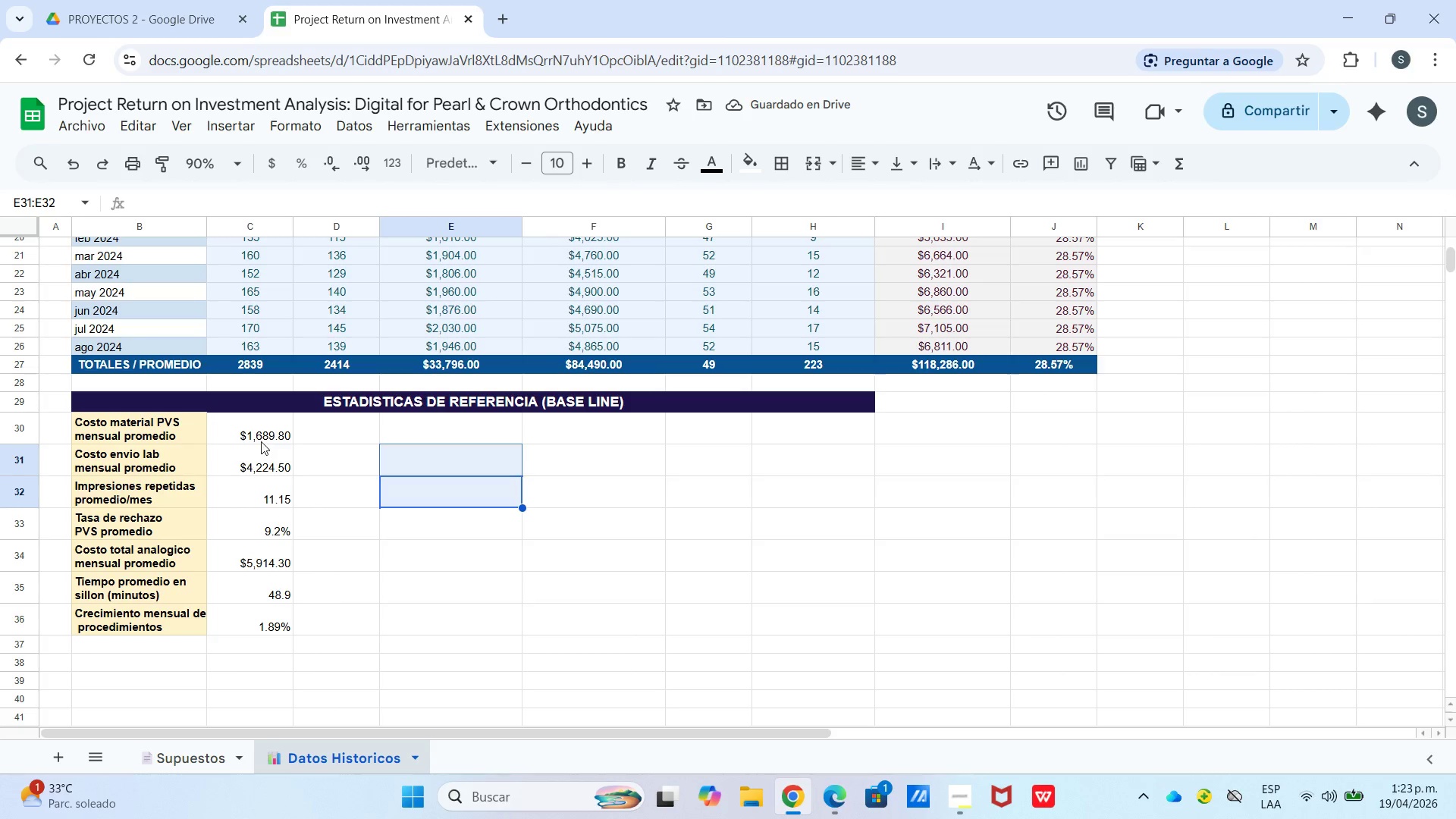 
left_click_drag(start_coordinate=[259, 435], to_coordinate=[279, 626])
 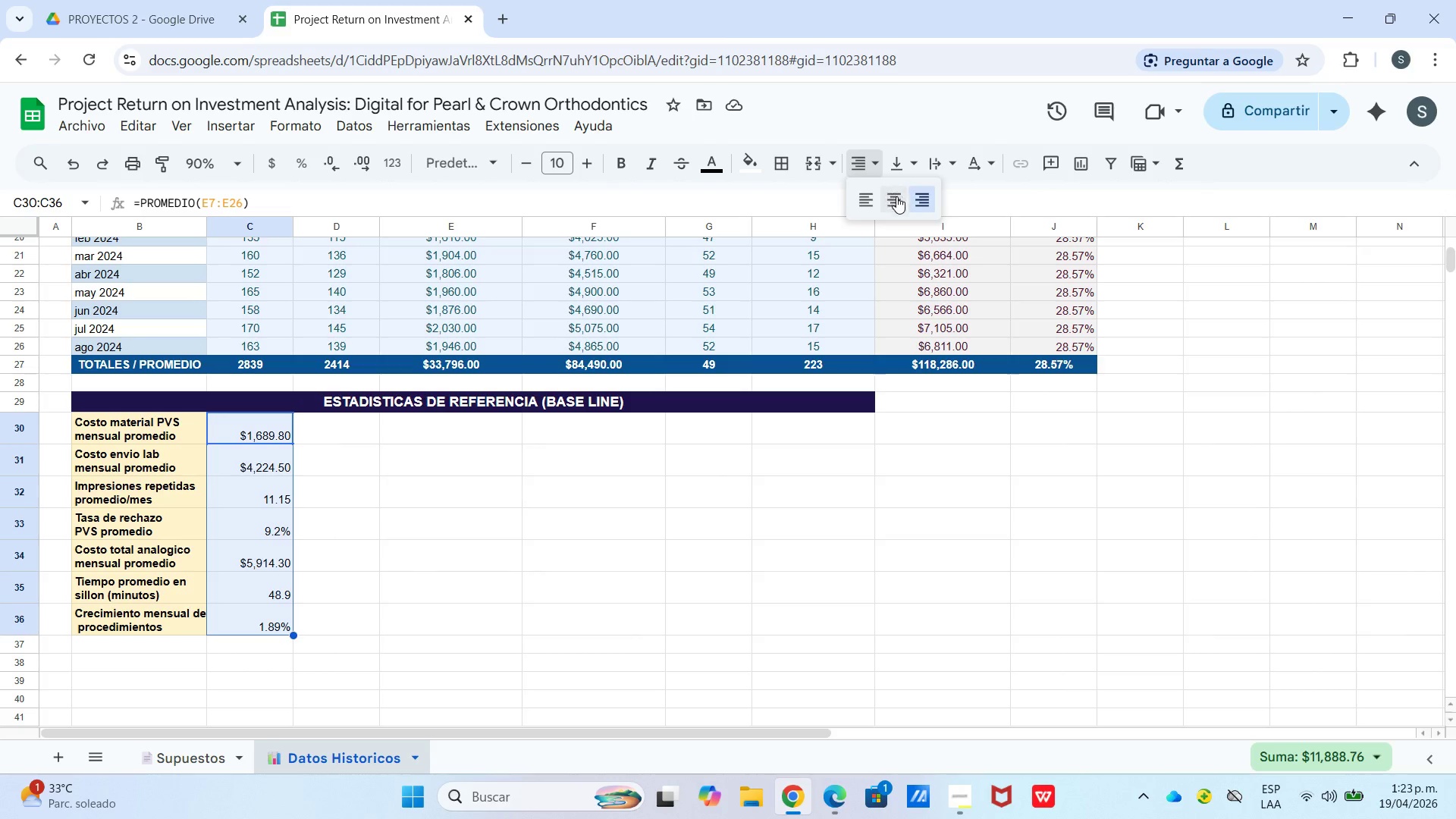 
double_click([899, 171])
 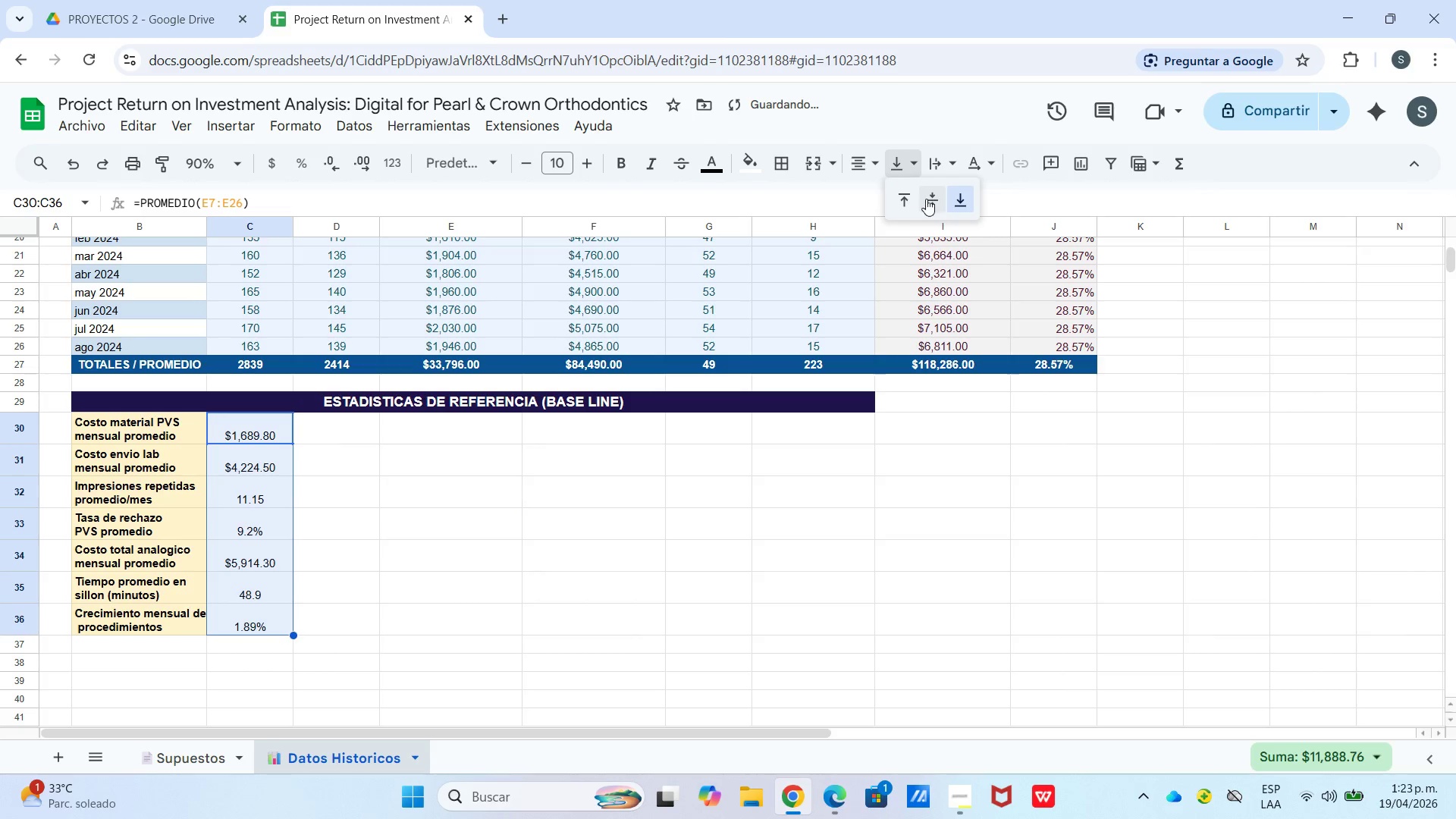 
left_click([926, 199])
 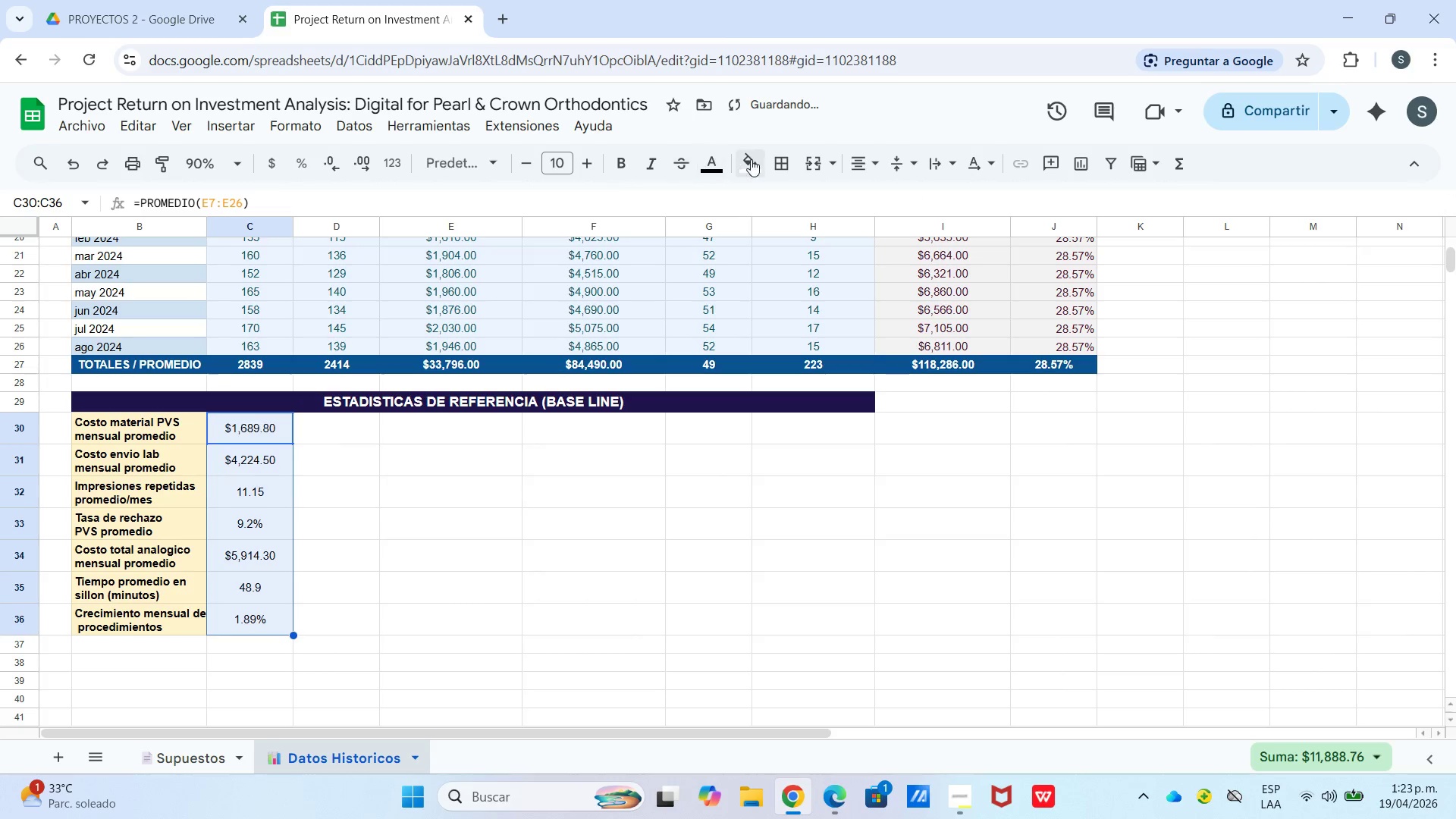 
left_click([754, 158])
 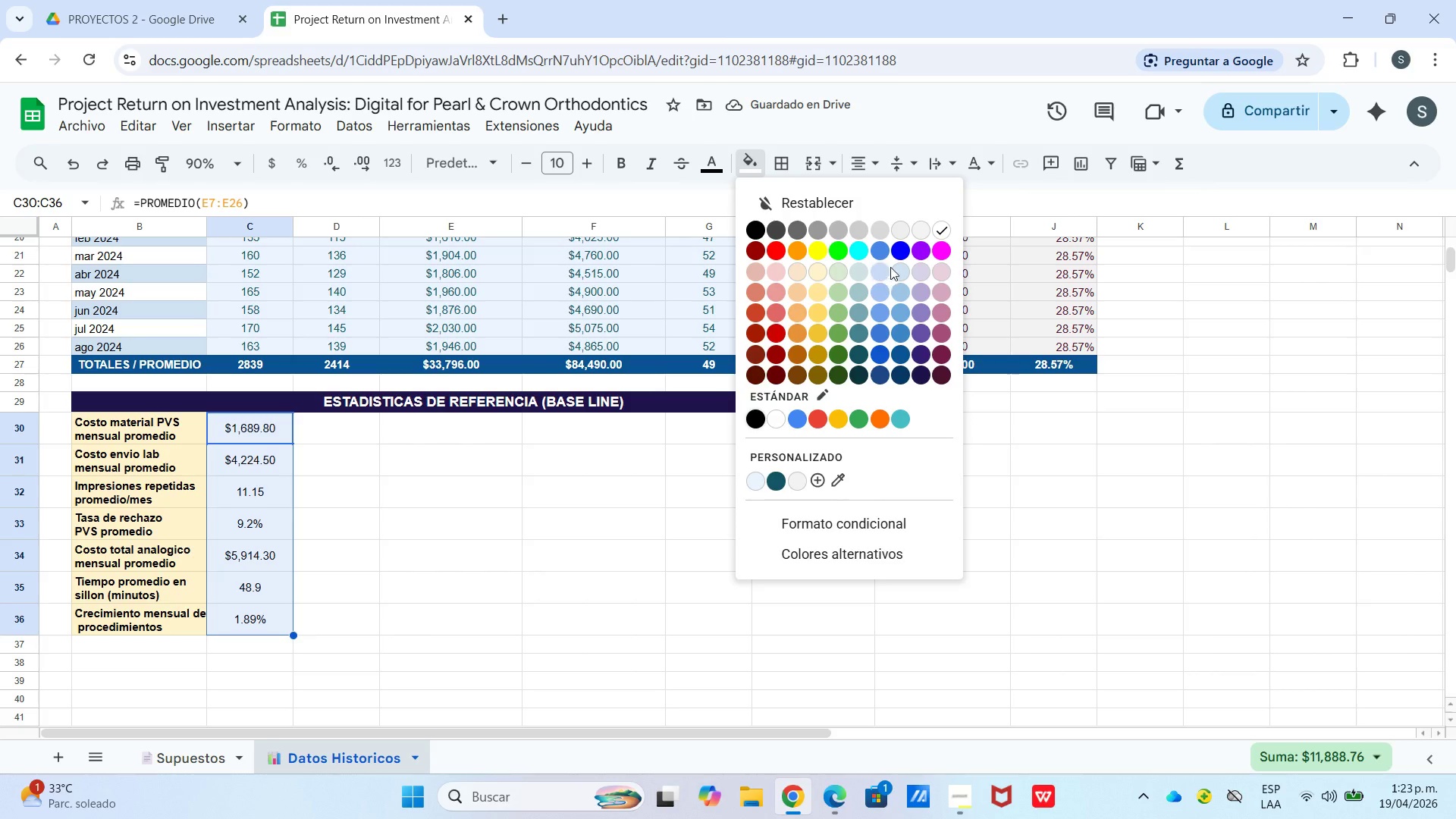 
left_click([901, 265])
 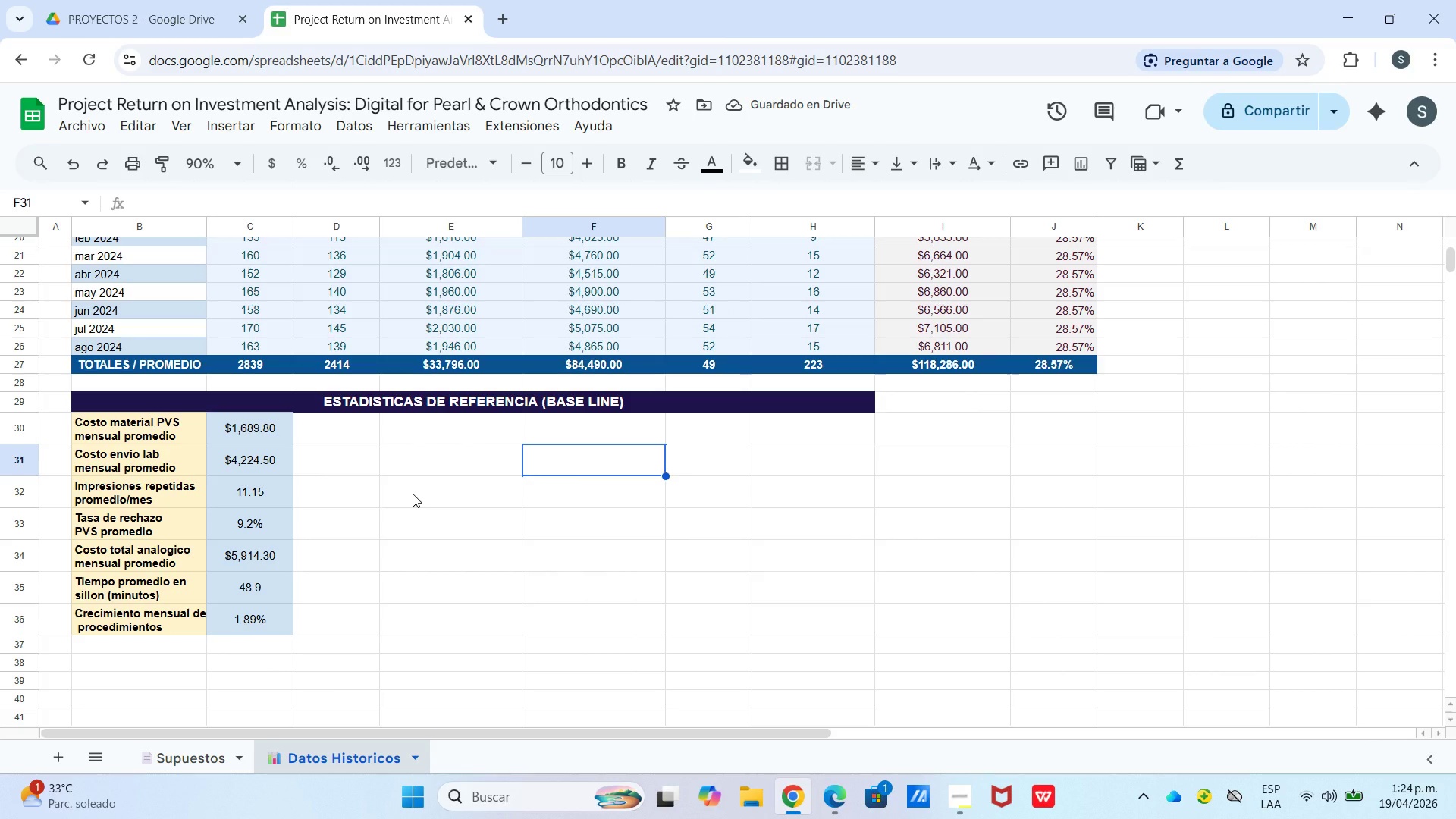 
left_click_drag(start_coordinate=[263, 427], to_coordinate=[278, 617])
 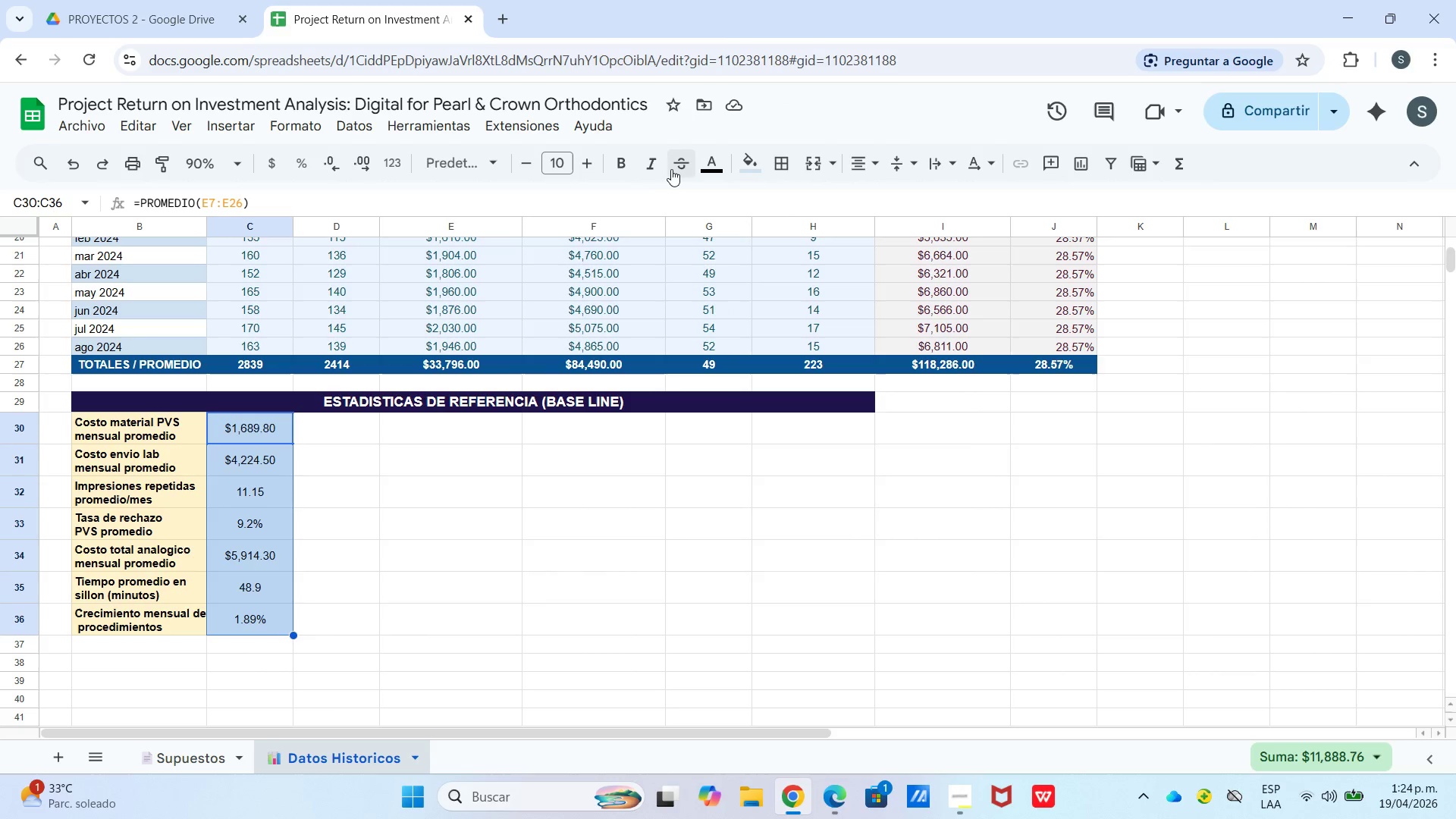 
left_click([625, 171])
 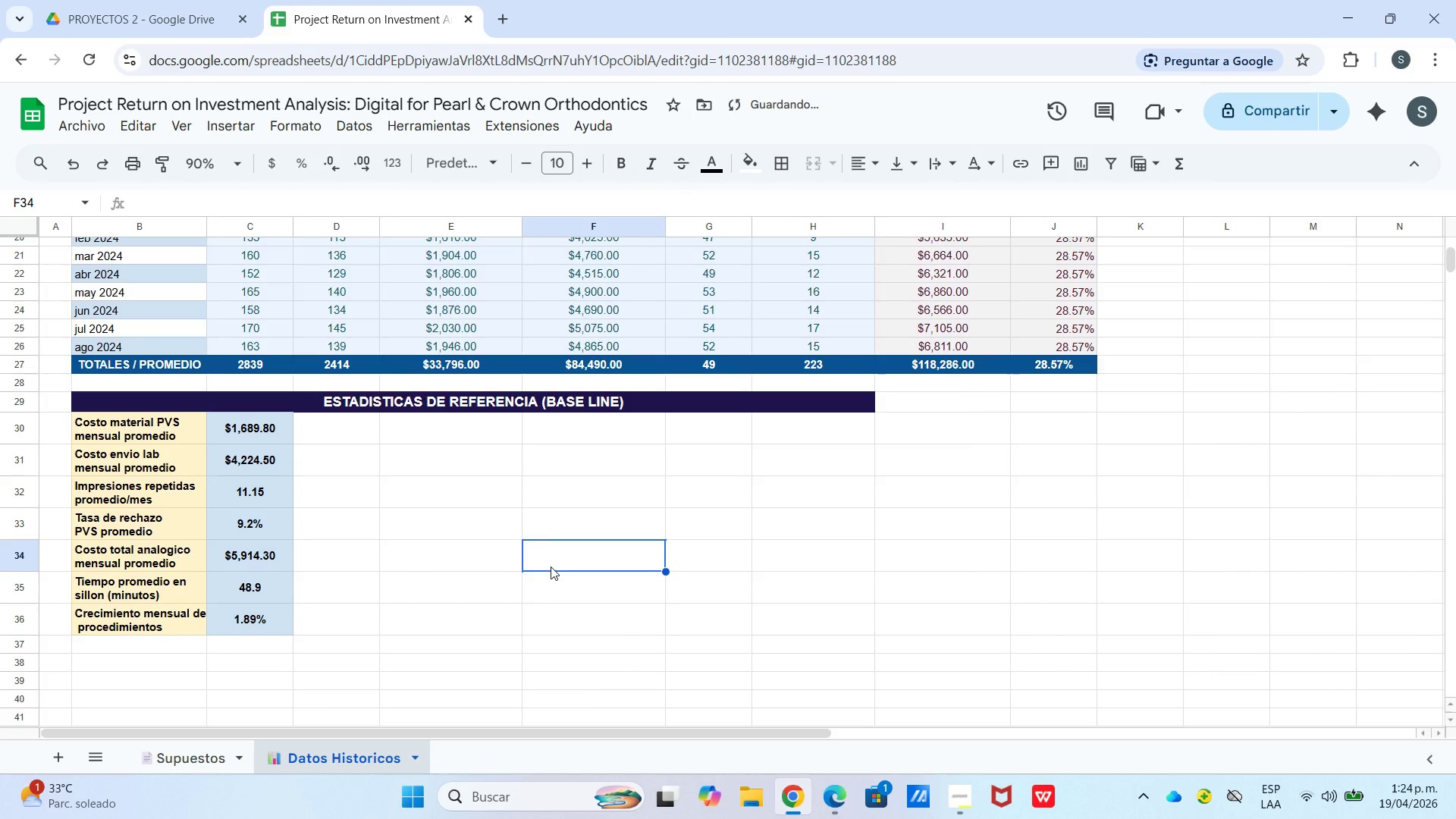 
left_click_drag(start_coordinate=[178, 277], to_coordinate=[1130, 385])
 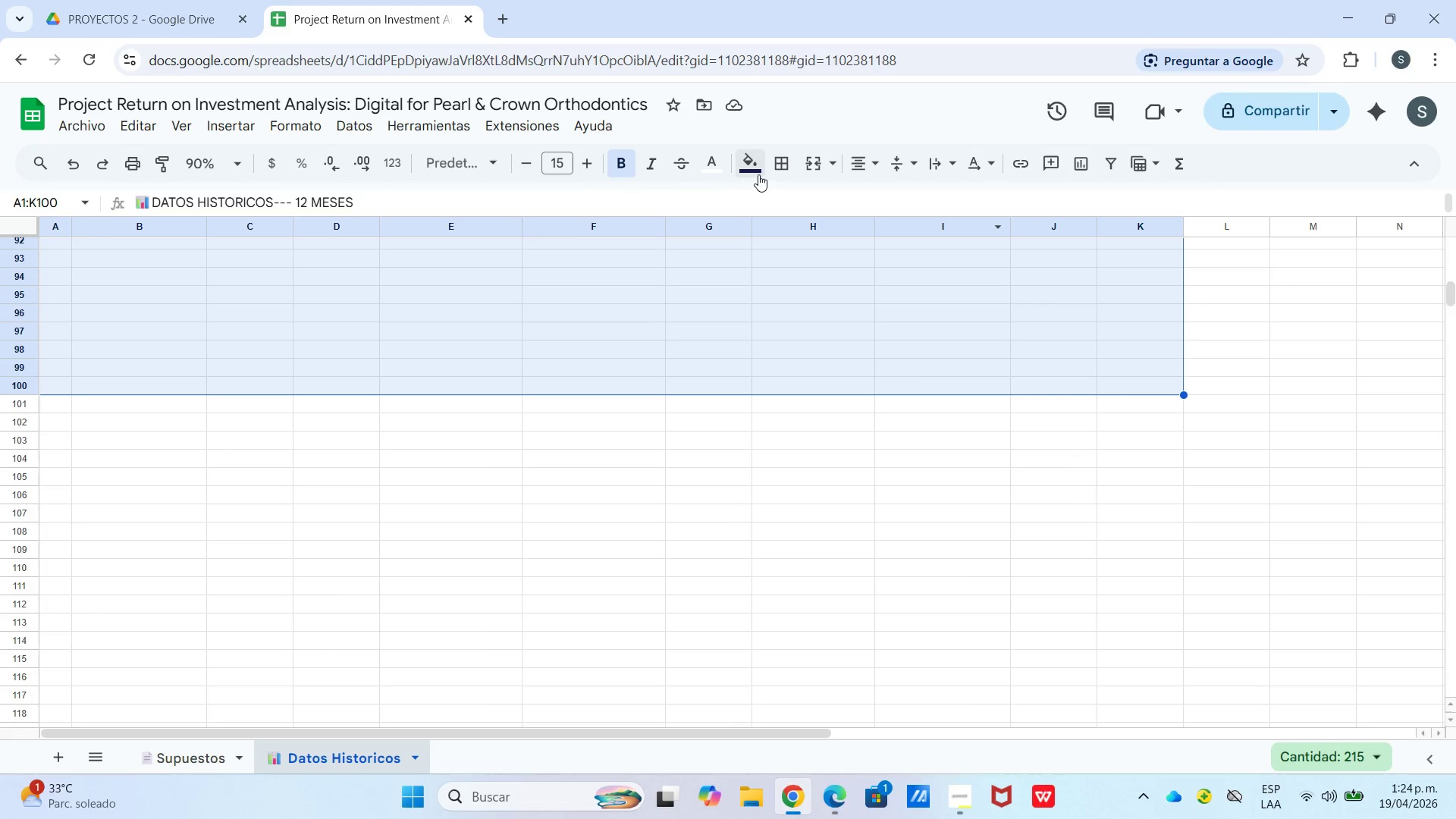 
scroll: coordinate [467, 362], scroll_direction: up, amount: 11.0
 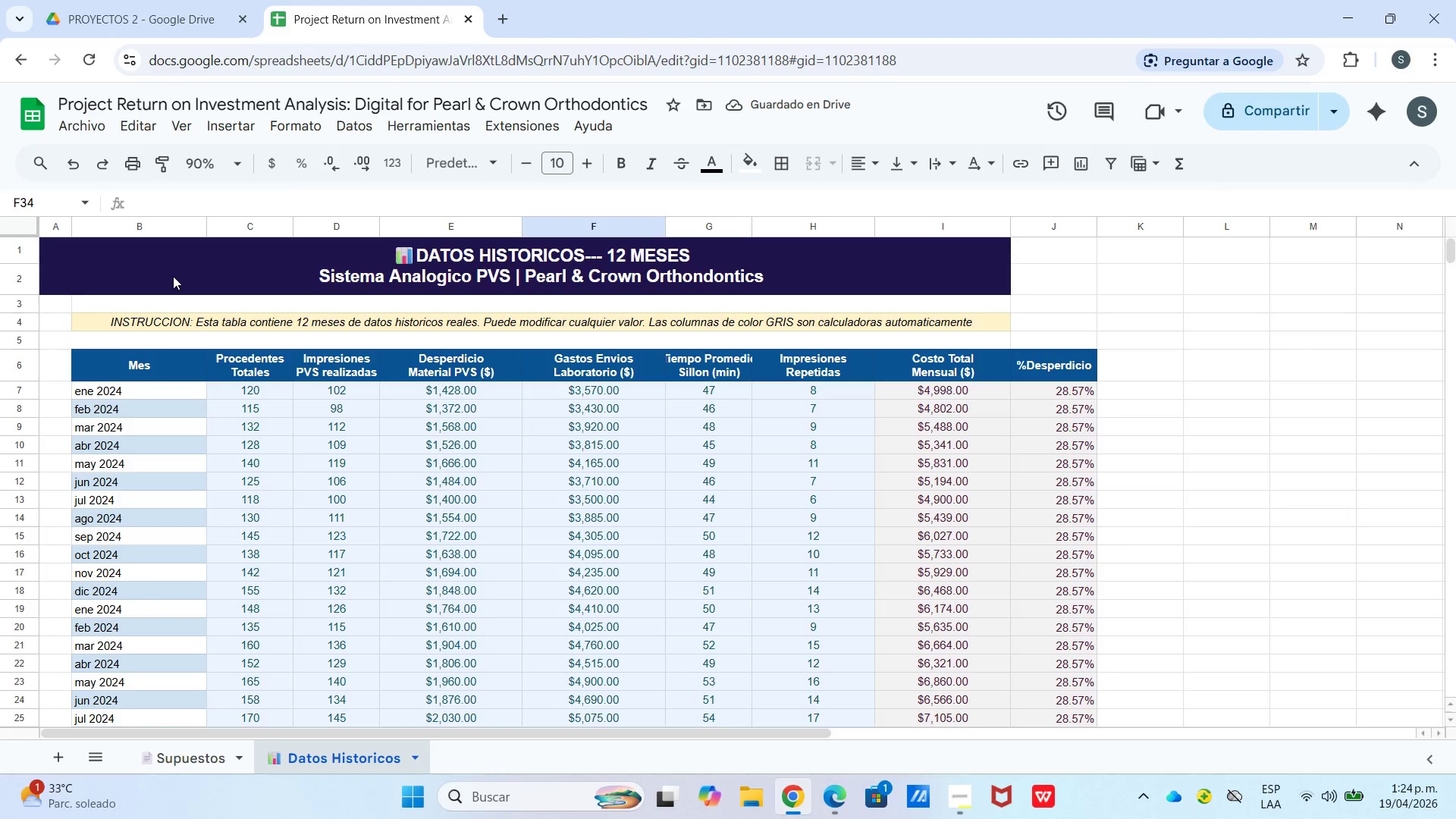 
scroll: coordinate [1138, 426], scroll_direction: down, amount: 21.0
 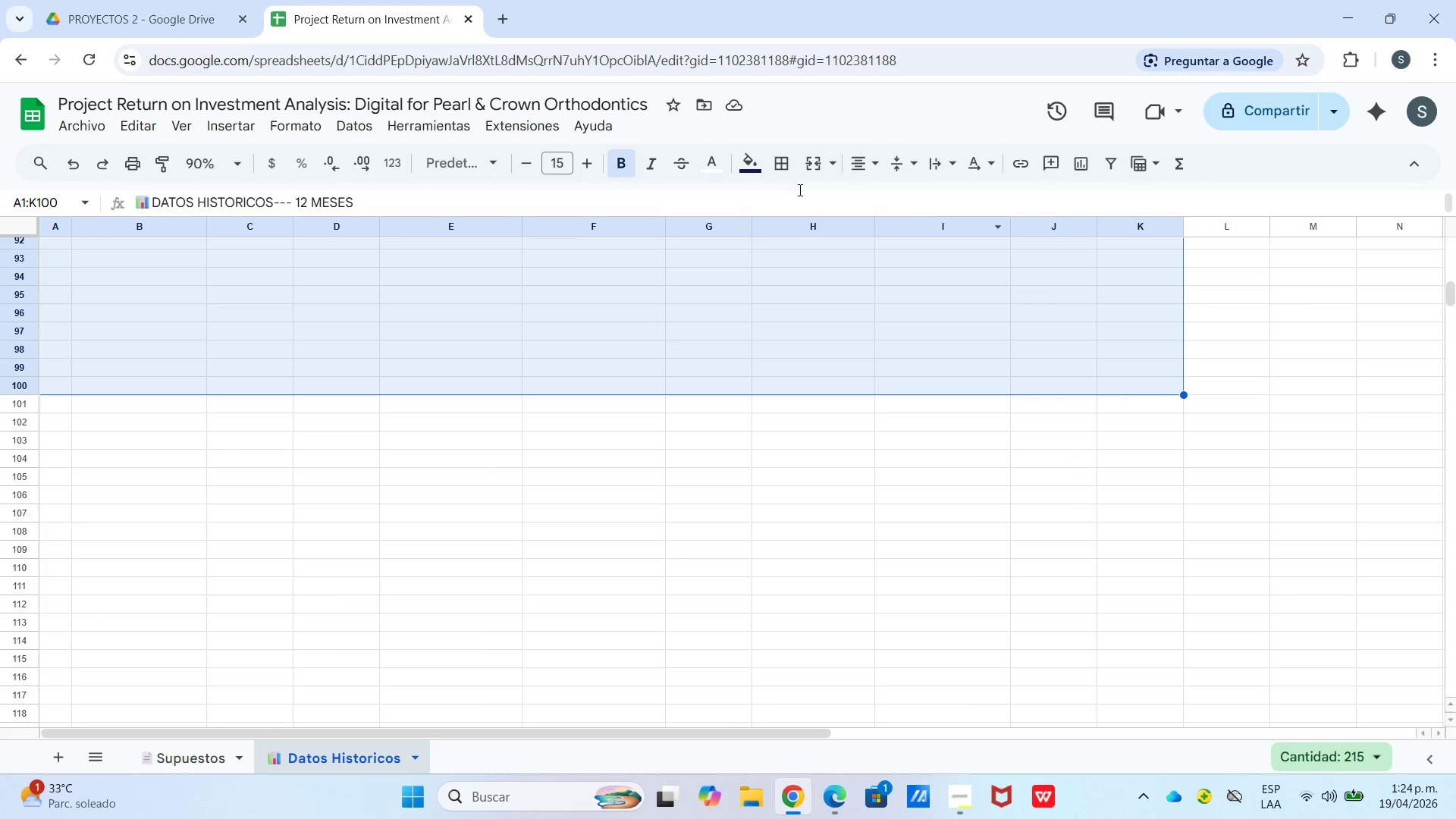 
left_click([775, 158])
 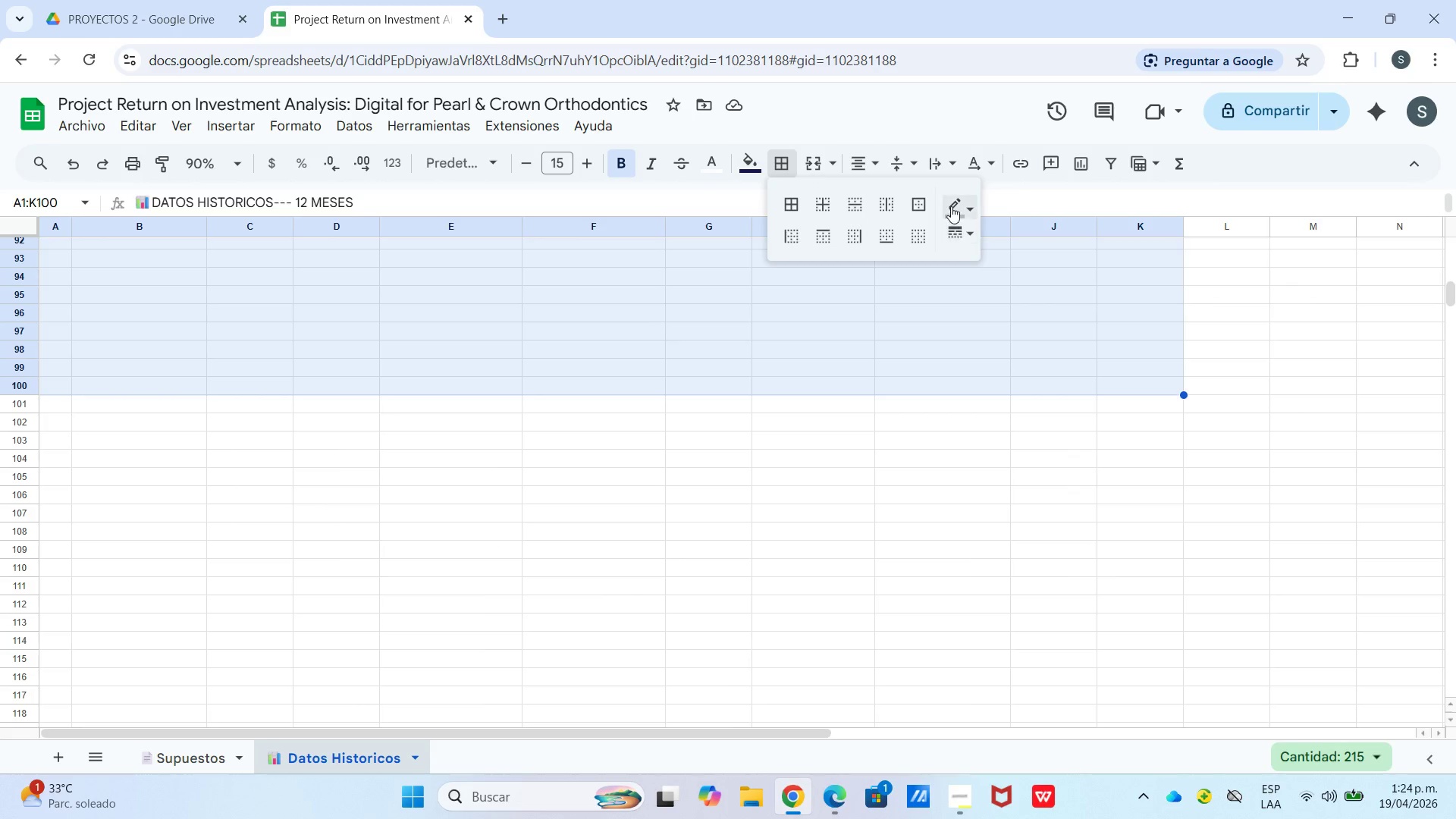 
left_click([959, 205])
 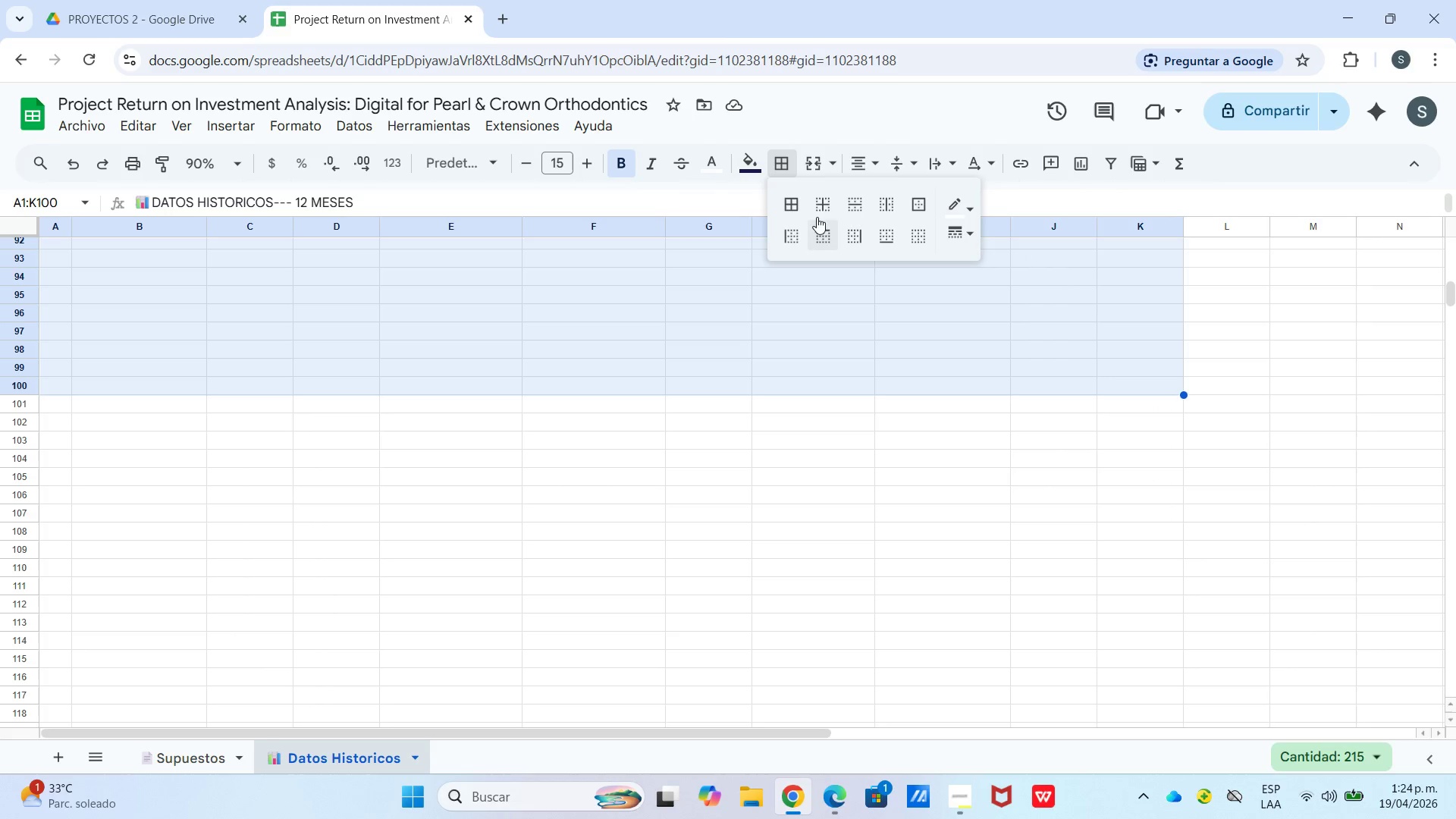 
left_click([825, 207])
 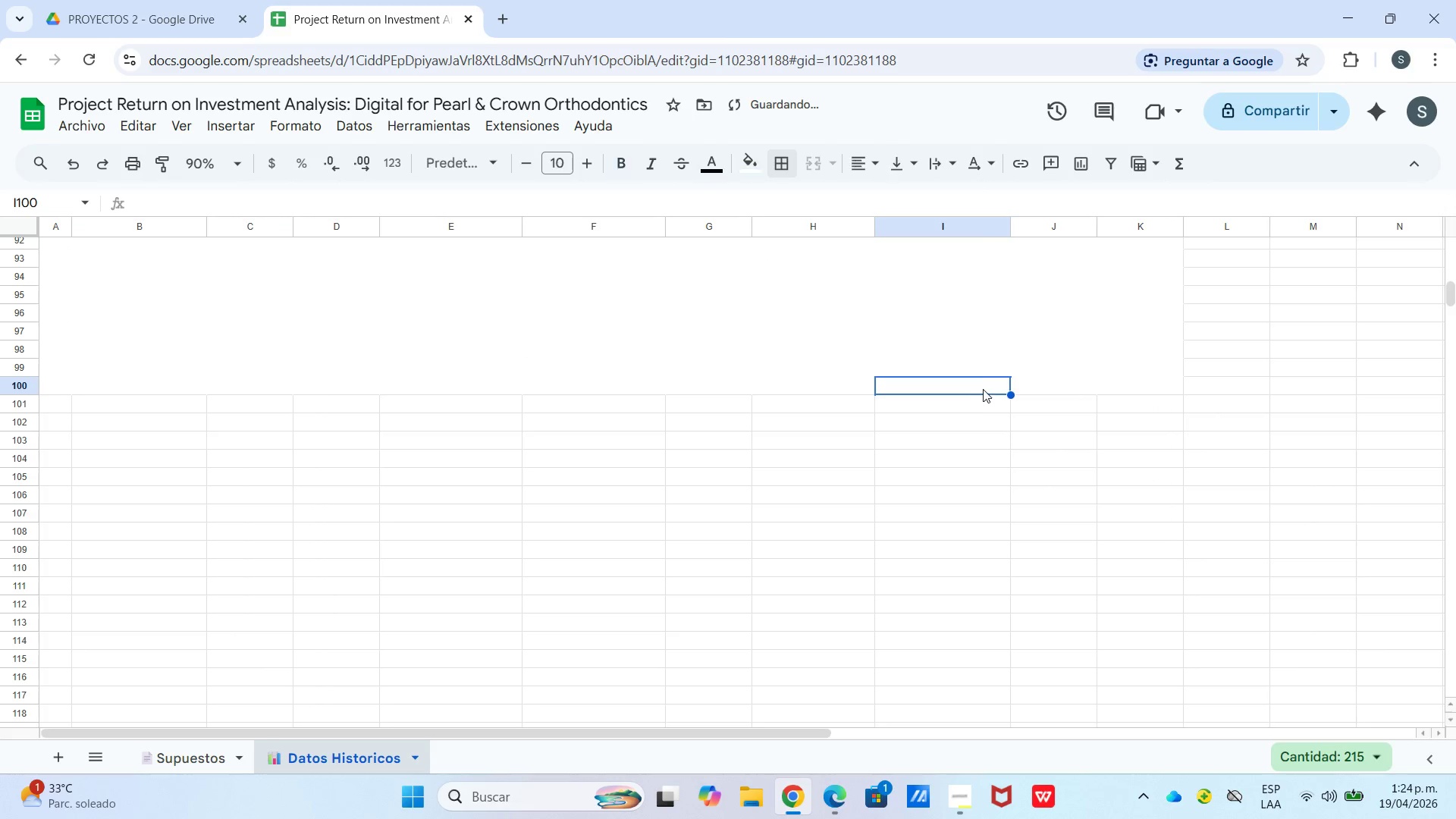 
scroll: coordinate [729, 388], scroll_direction: up, amount: 25.0
 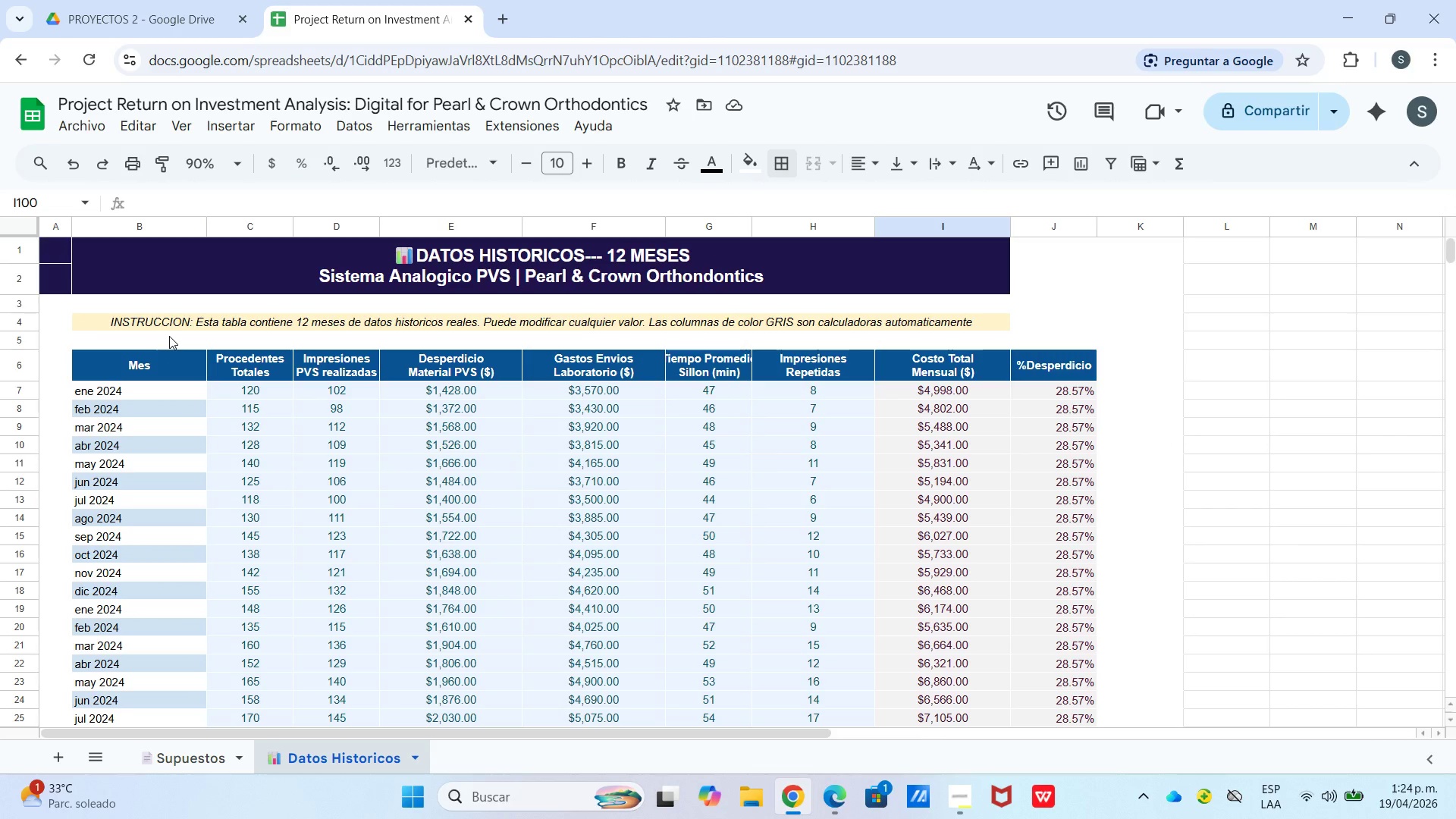 
left_click_drag(start_coordinate=[157, 359], to_coordinate=[1066, 579])
 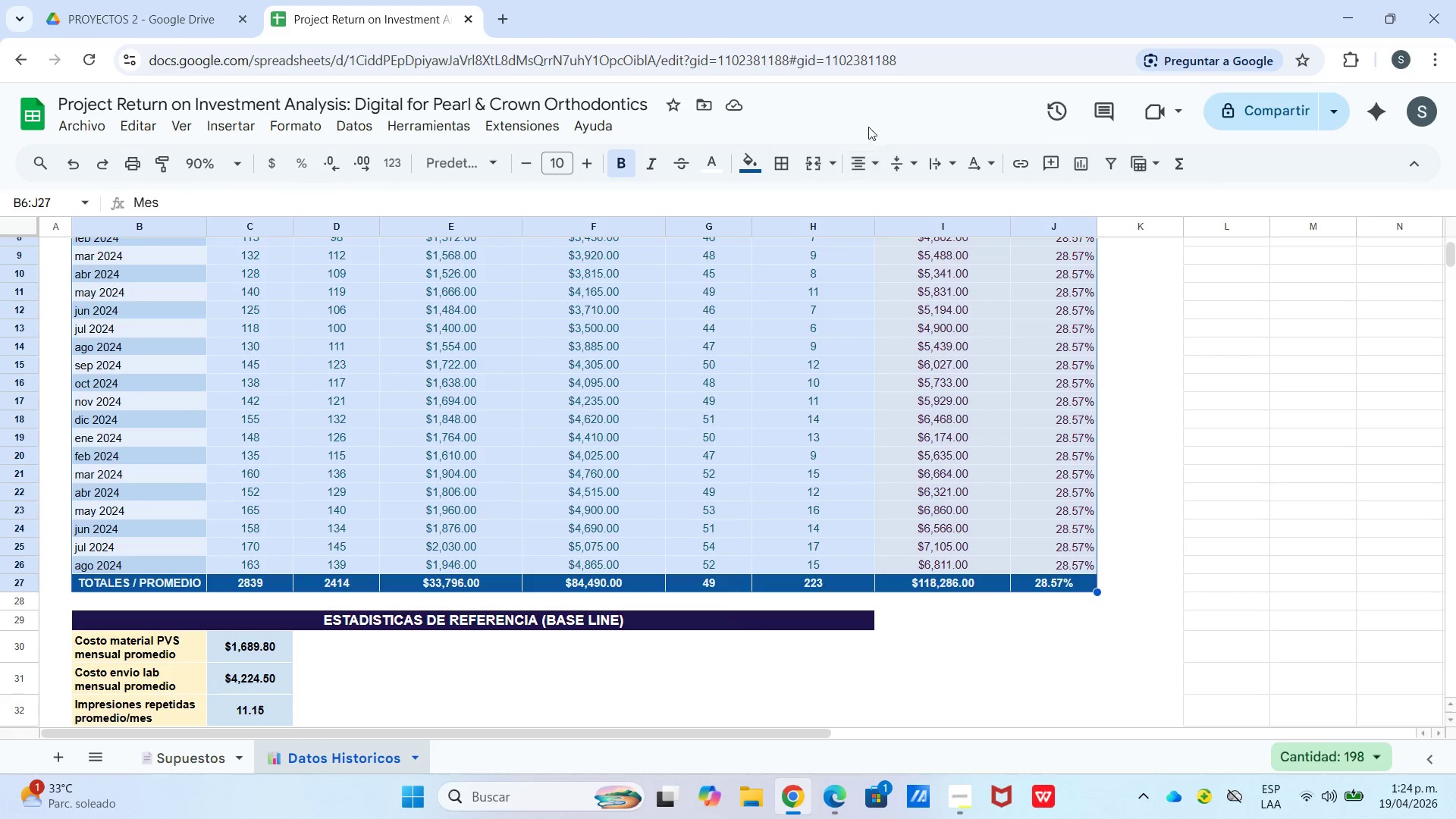 
scroll: coordinate [1076, 466], scroll_direction: down, amount: 2.0
 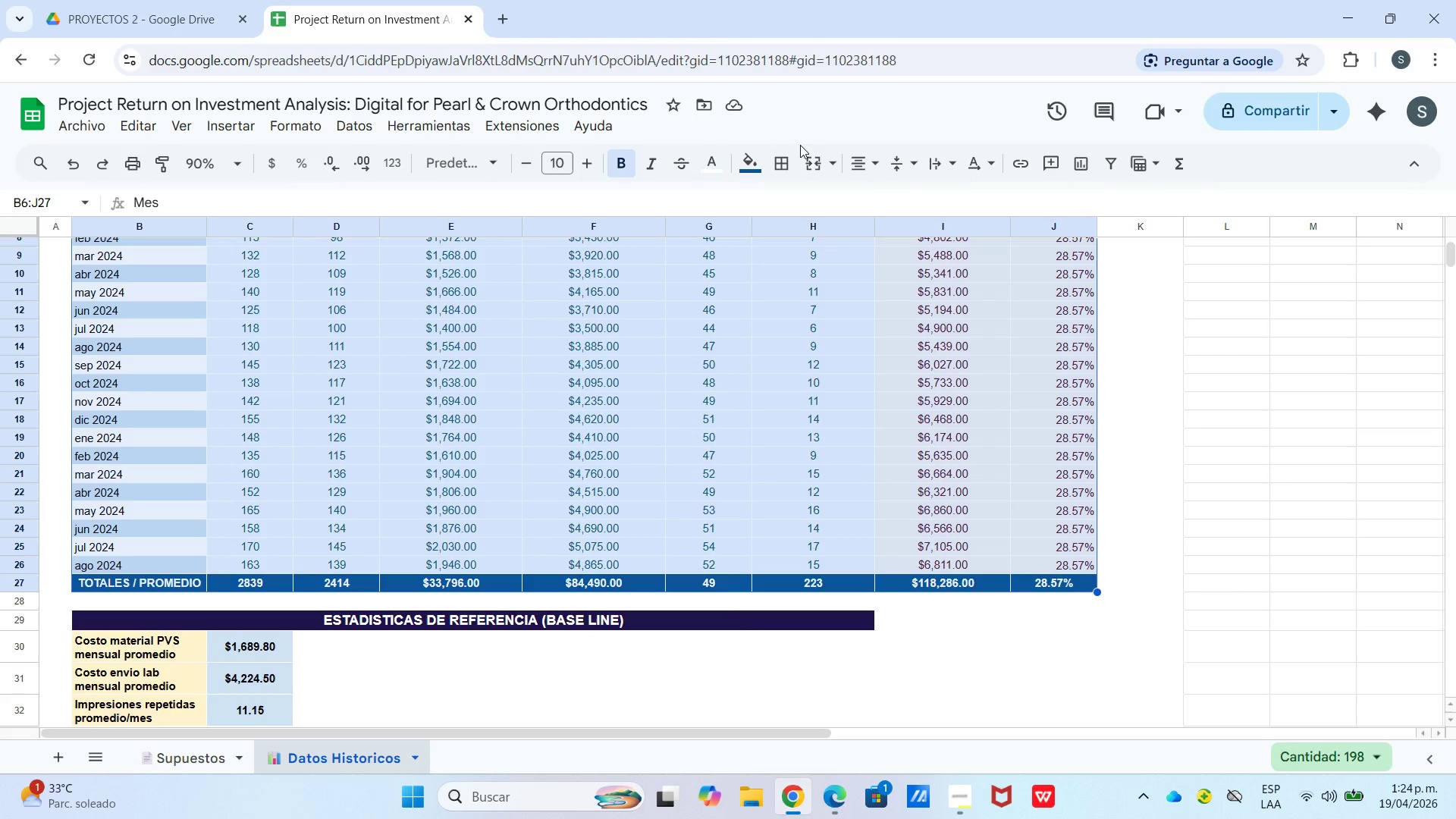 
left_click([780, 164])
 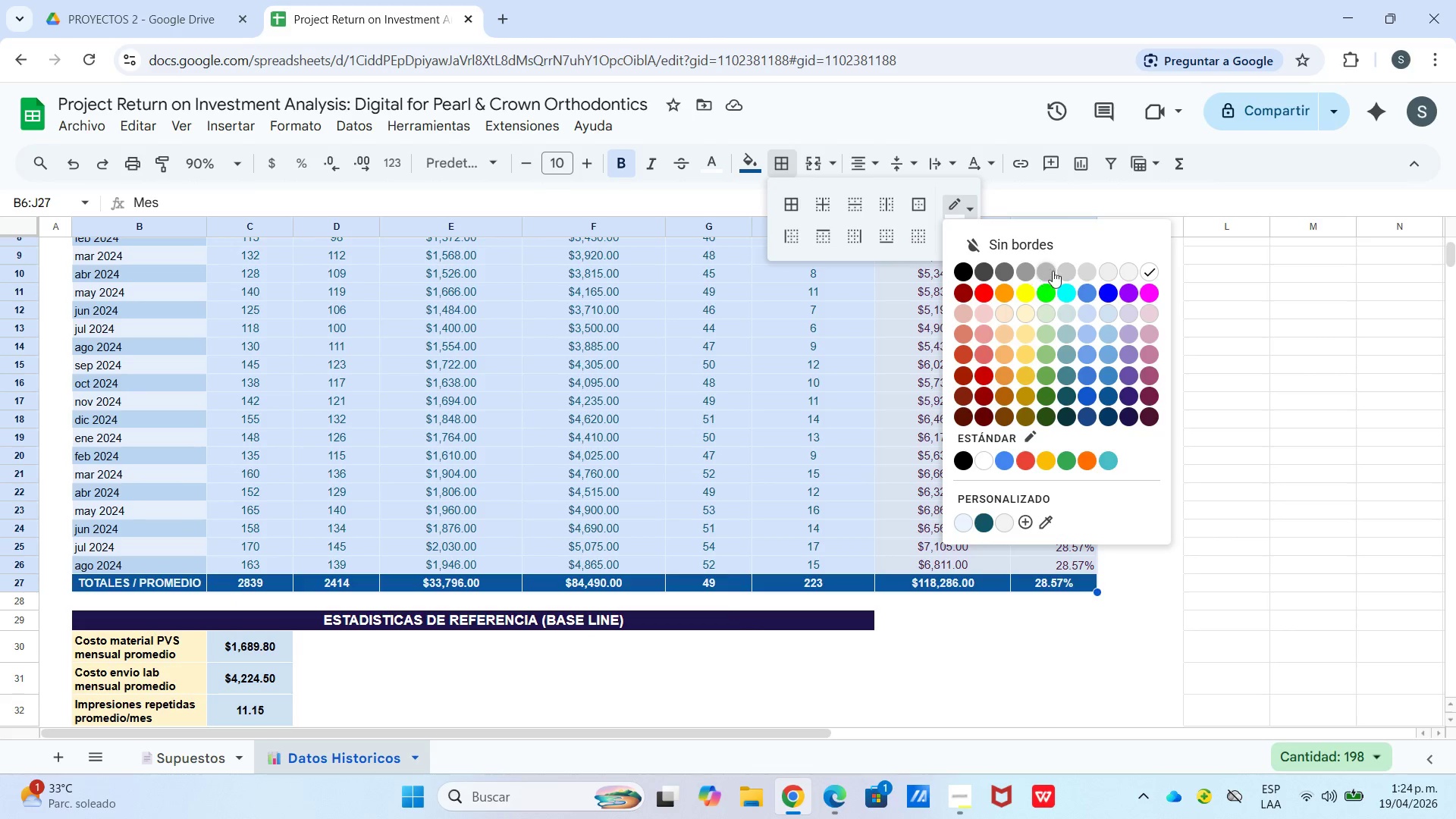 
wait(5.67)
 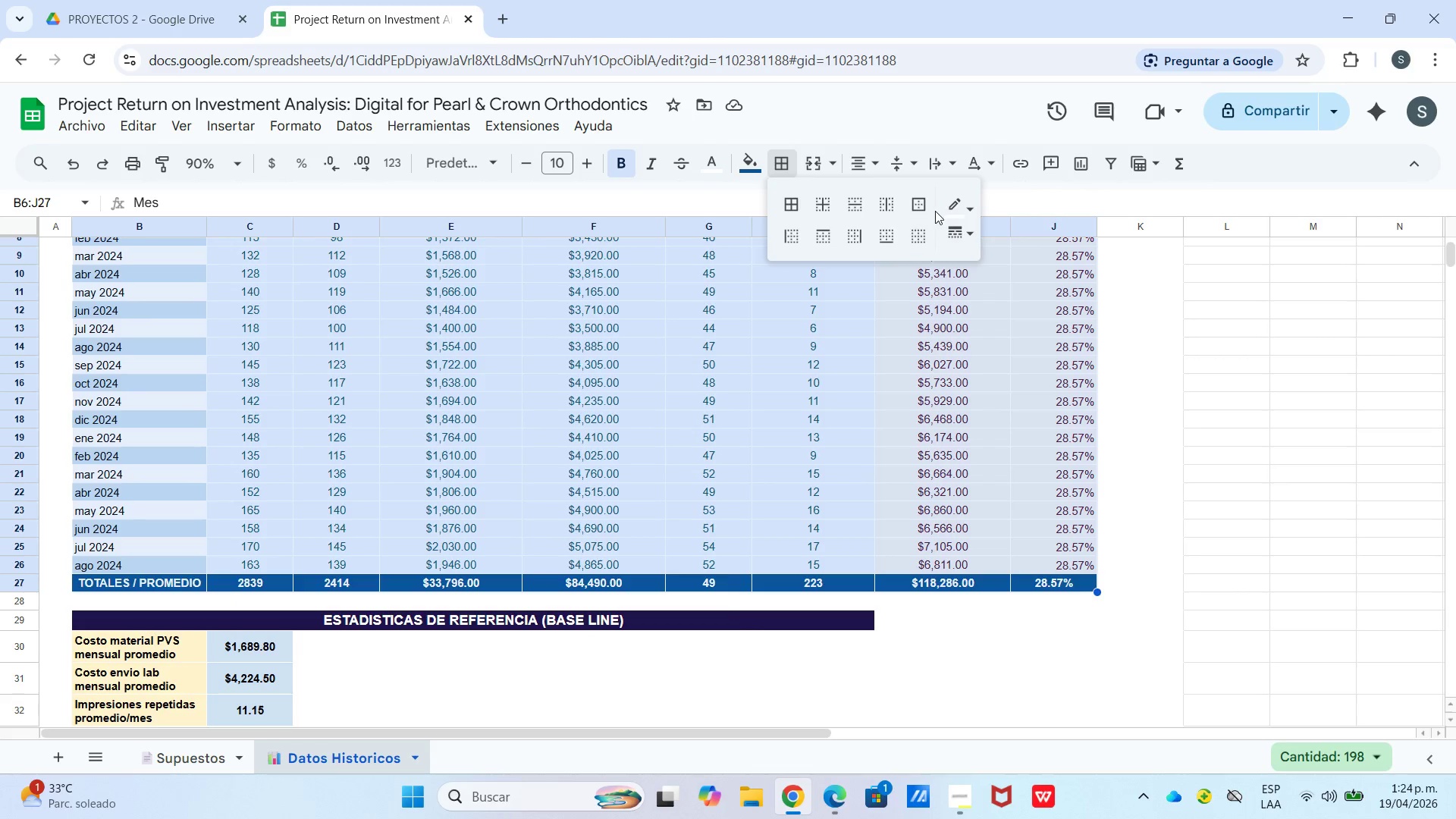 
left_click([1061, 274])
 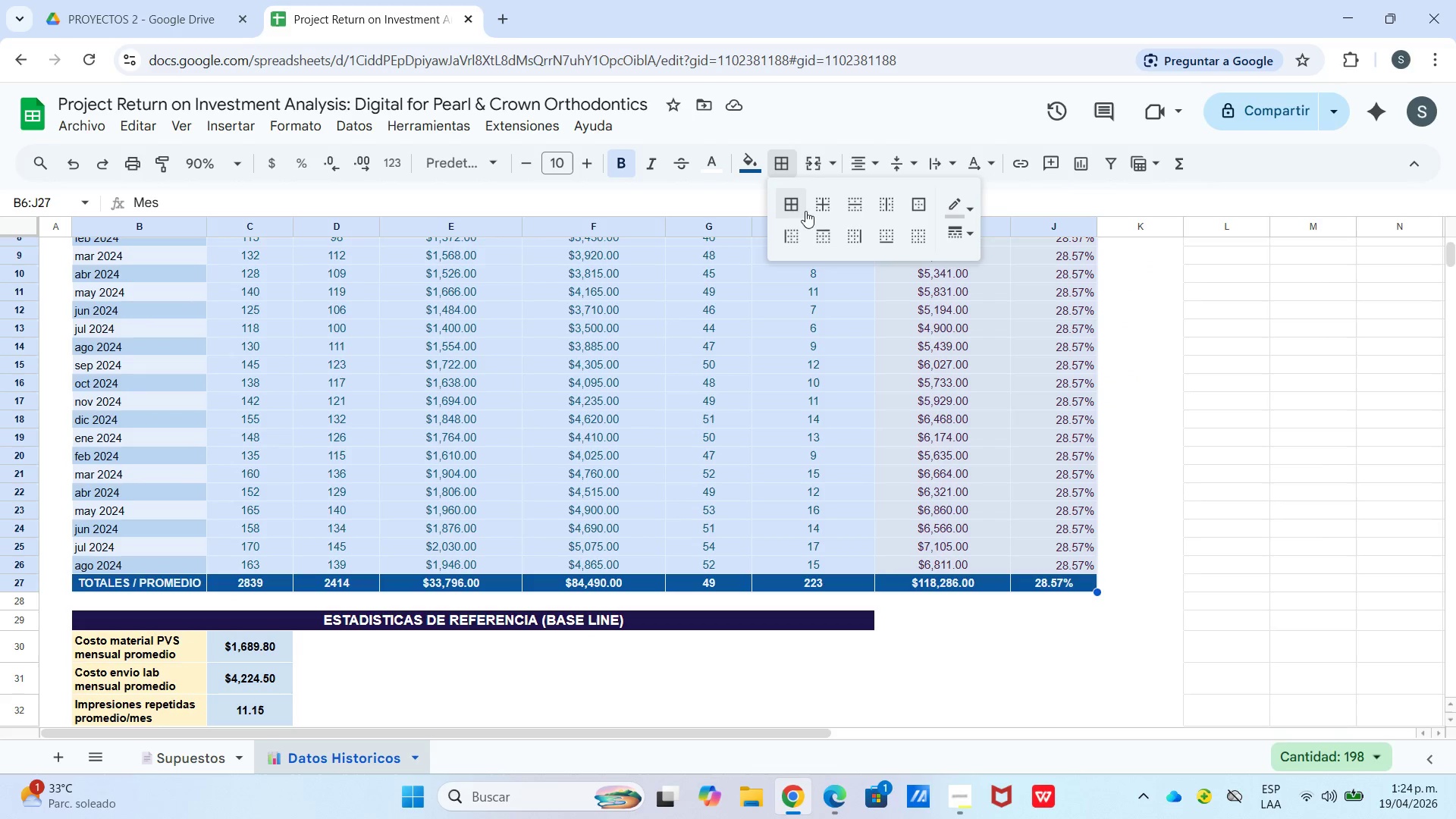 
left_click([794, 205])
 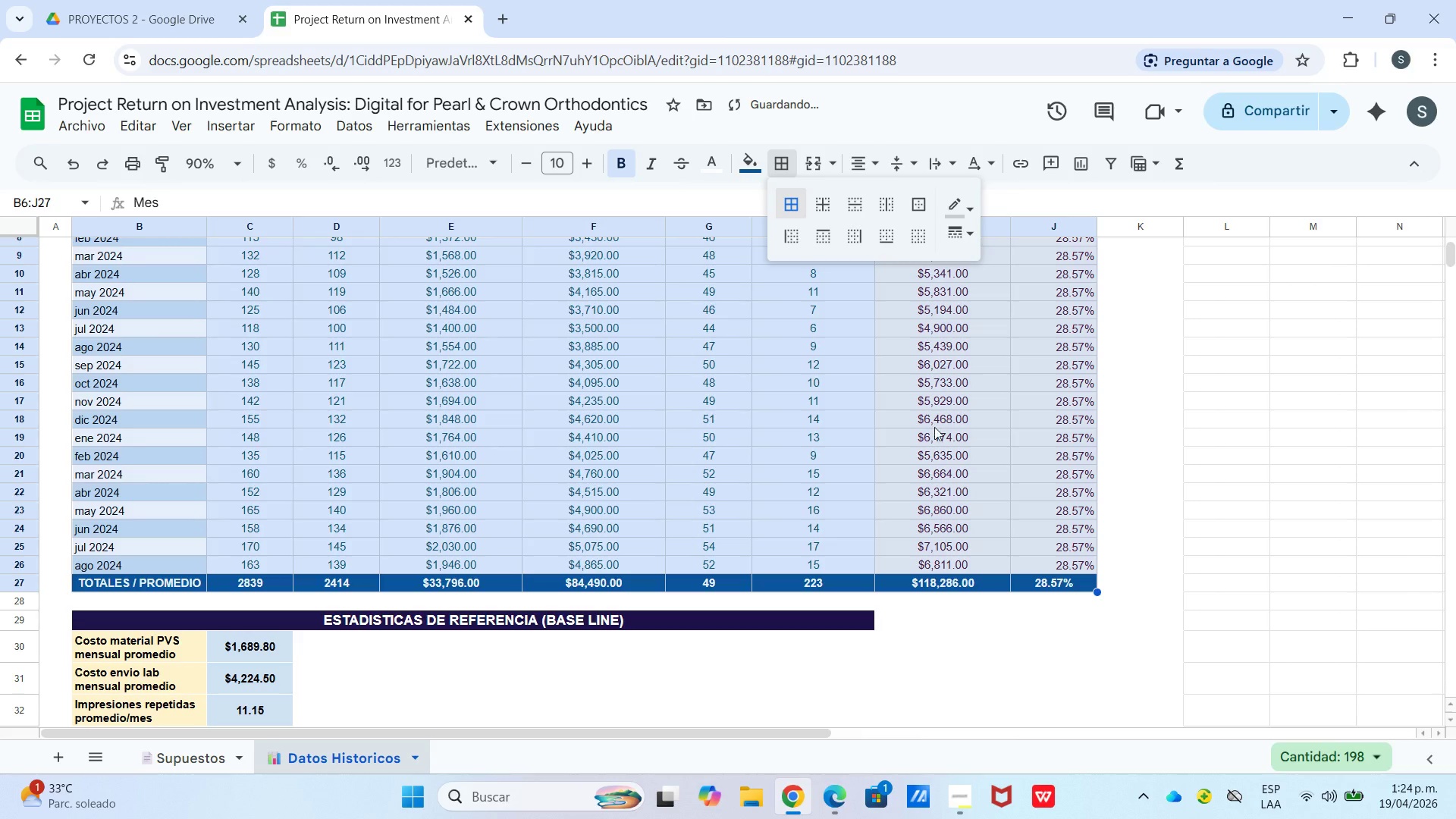 
left_click([936, 430])
 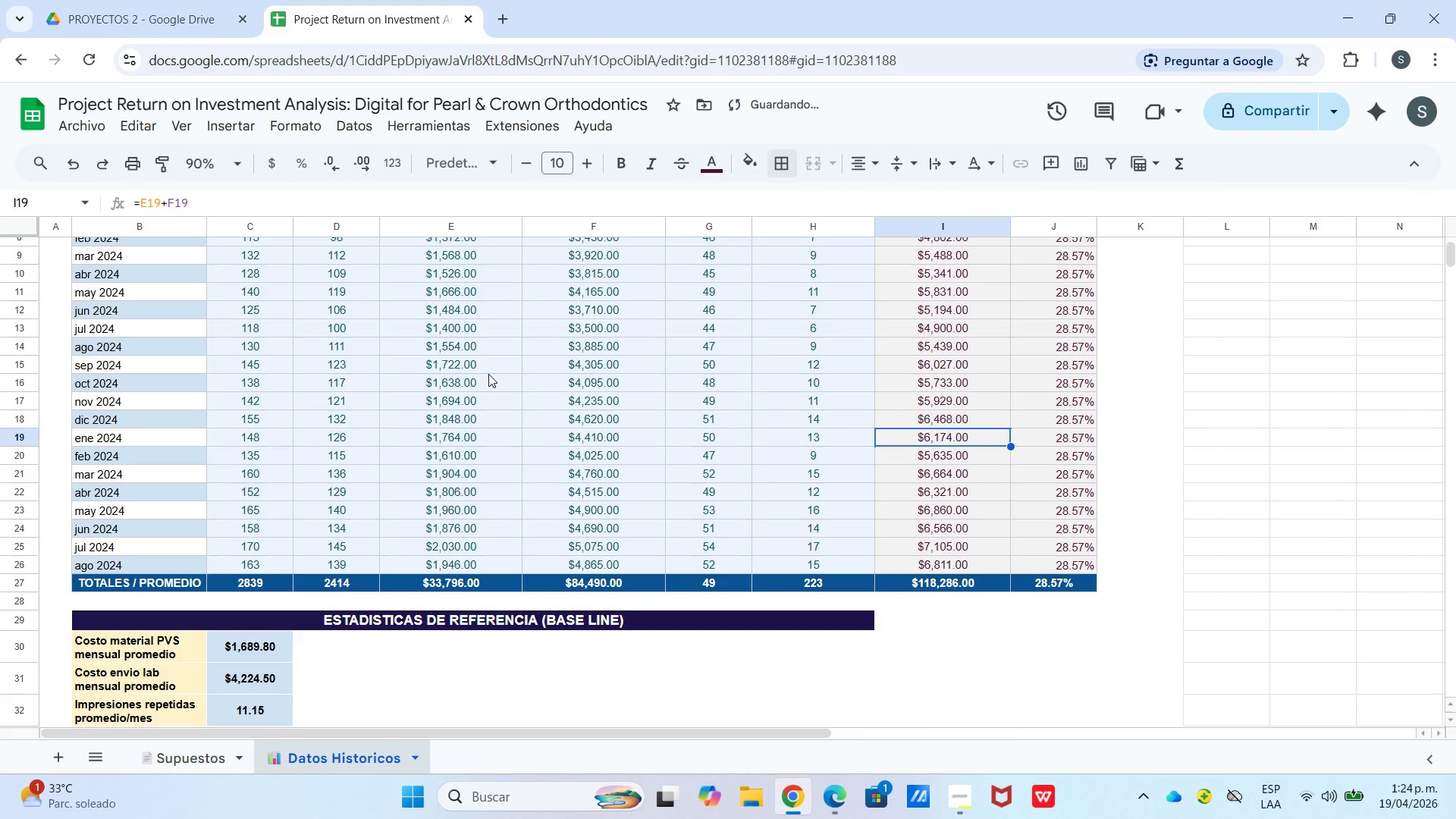 
scroll: coordinate [467, 334], scroll_direction: up, amount: 1.0
 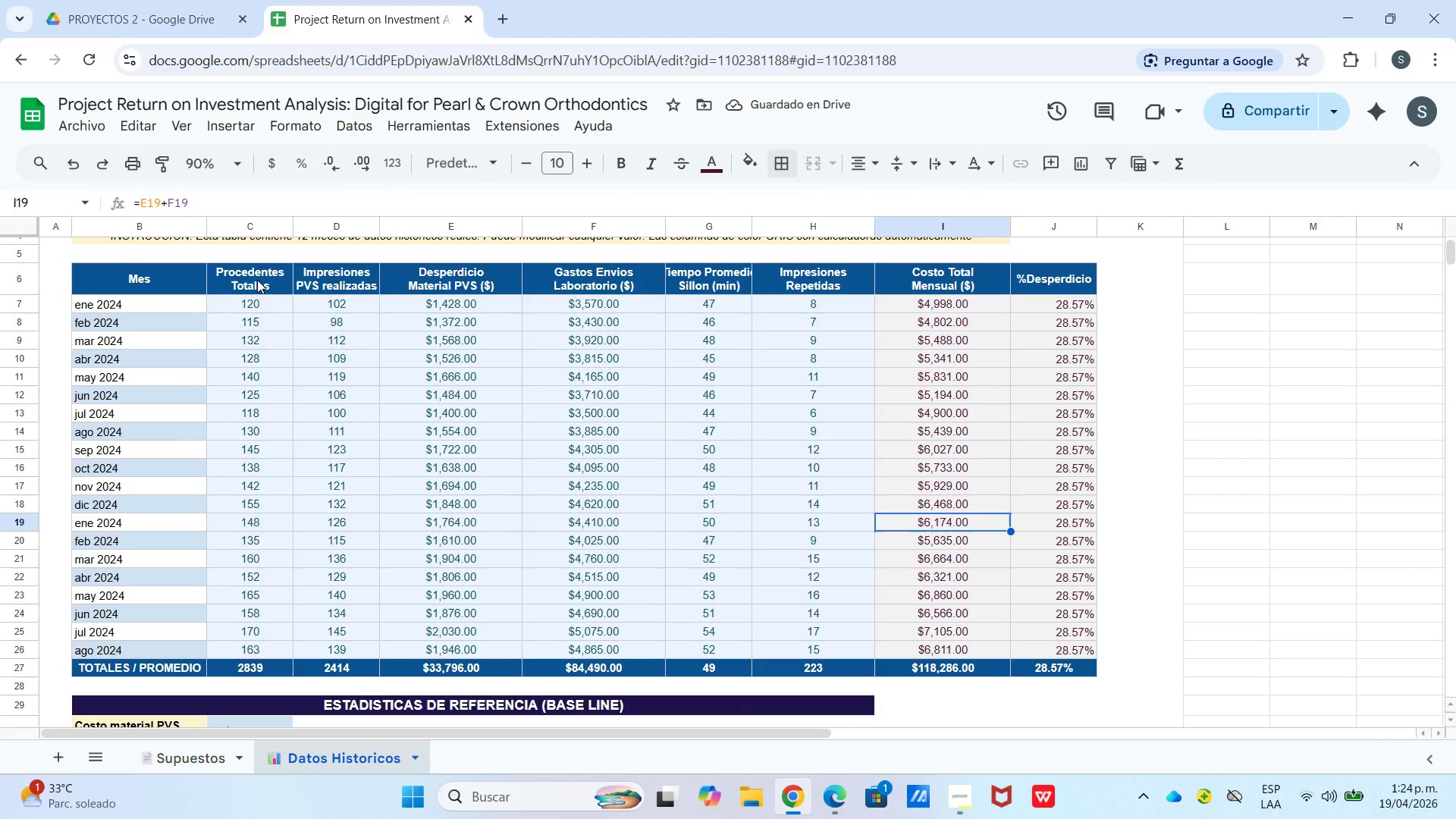 
left_click_drag(start_coordinate=[256, 277], to_coordinate=[836, 661])
 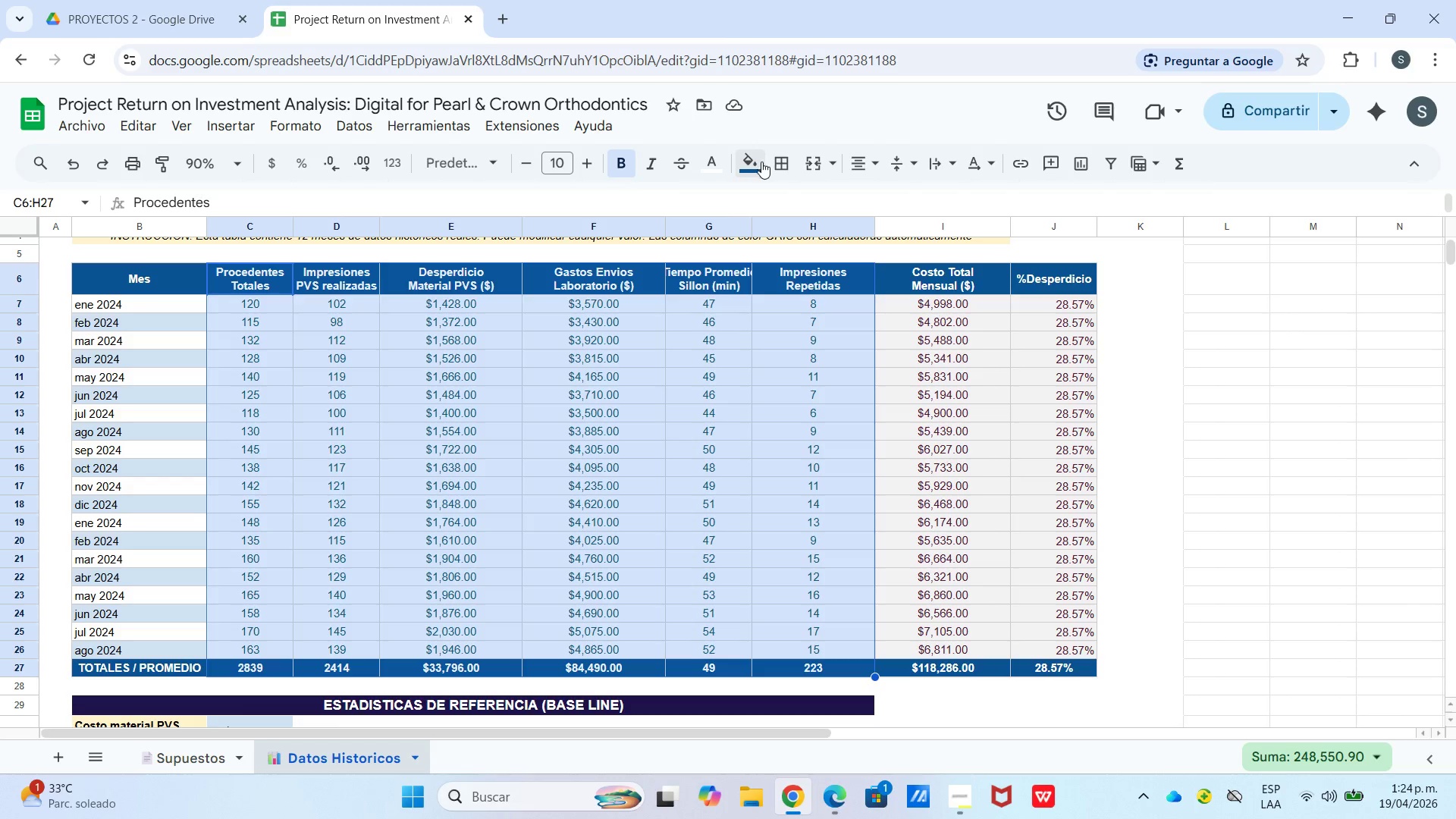 
left_click([782, 163])
 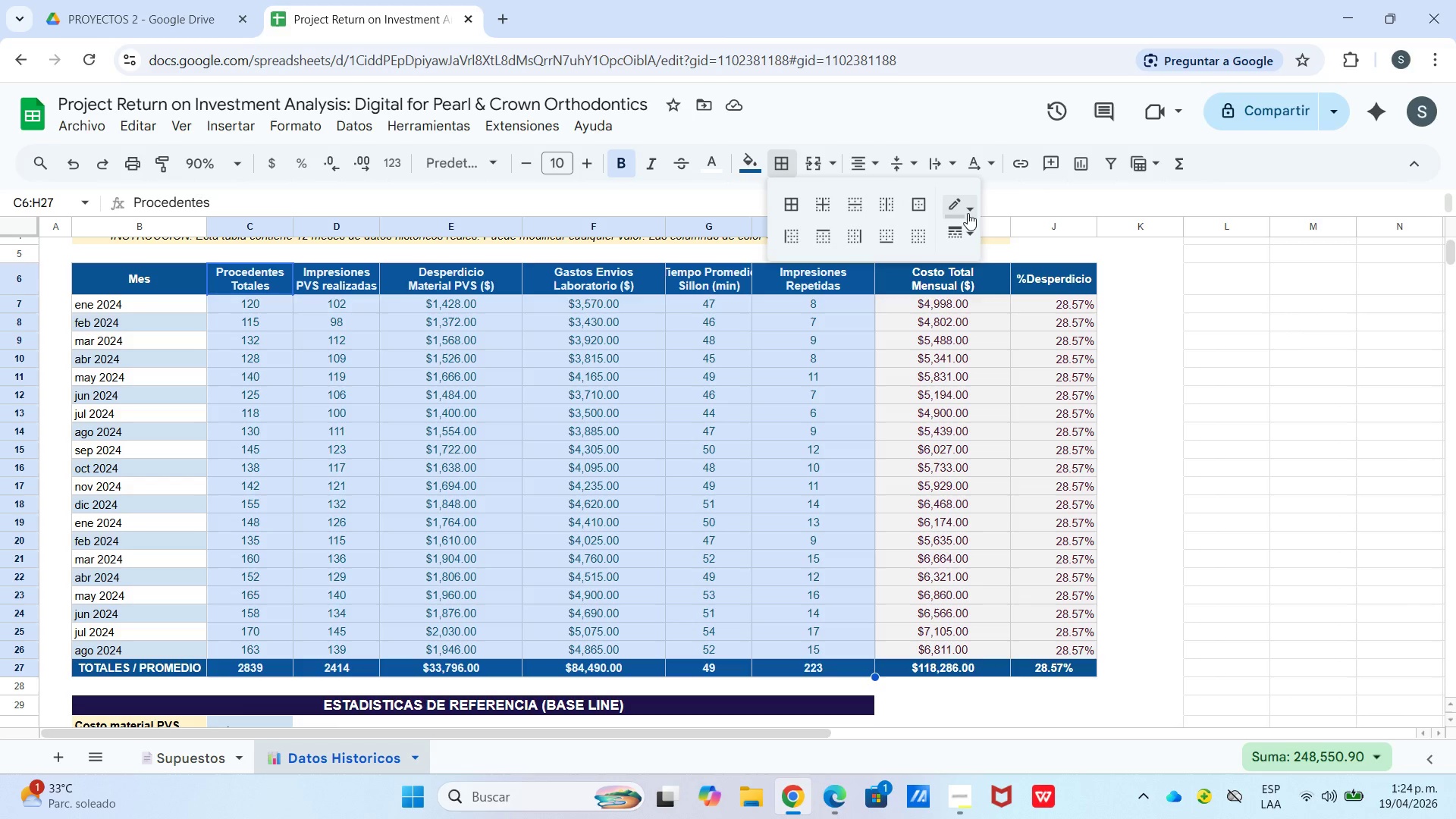 
left_click([967, 213])
 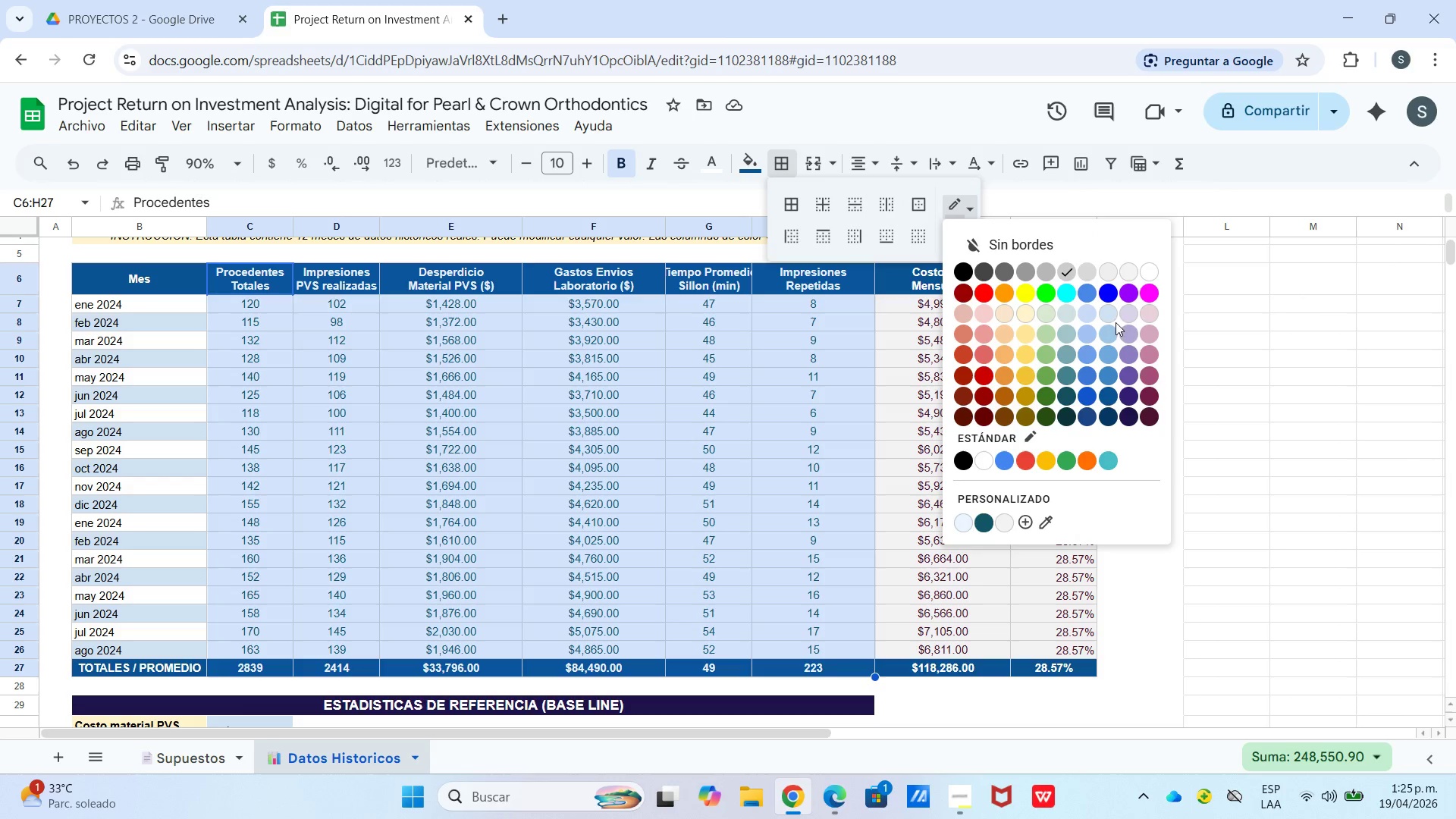 
left_click([1108, 394])
 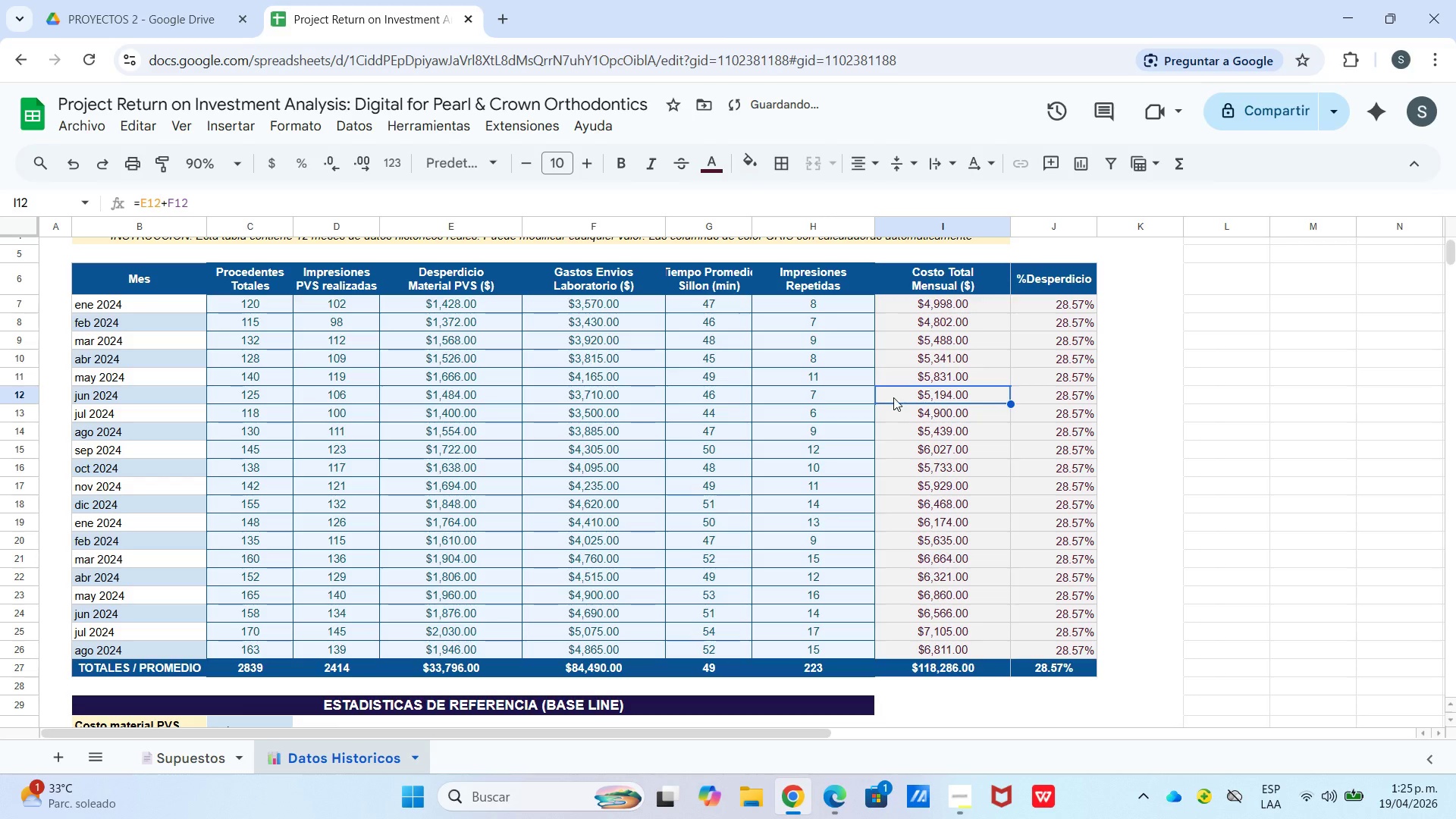 
scroll: coordinate [839, 432], scroll_direction: down, amount: 2.0
 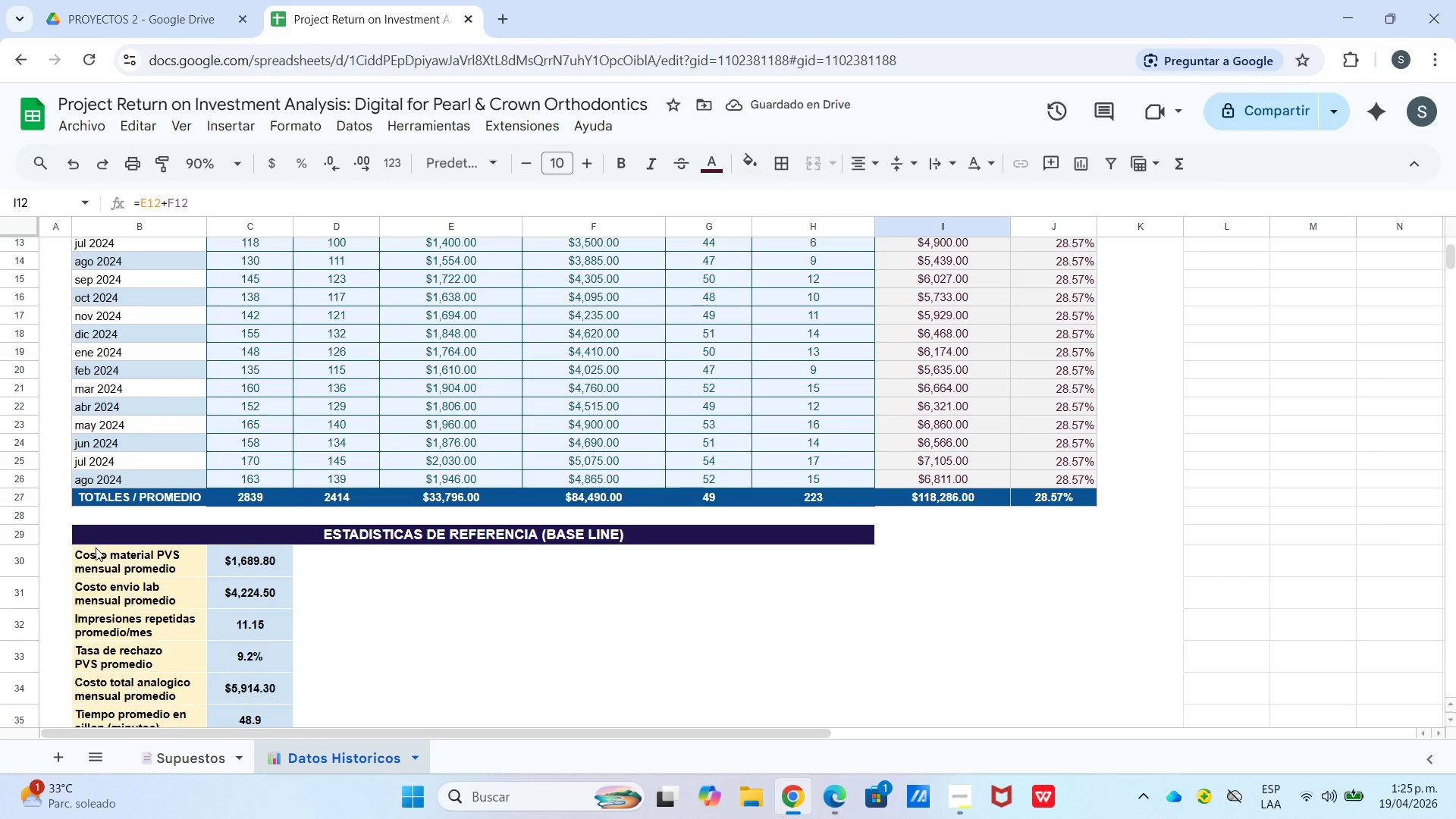 
left_click_drag(start_coordinate=[99, 554], to_coordinate=[266, 593])
 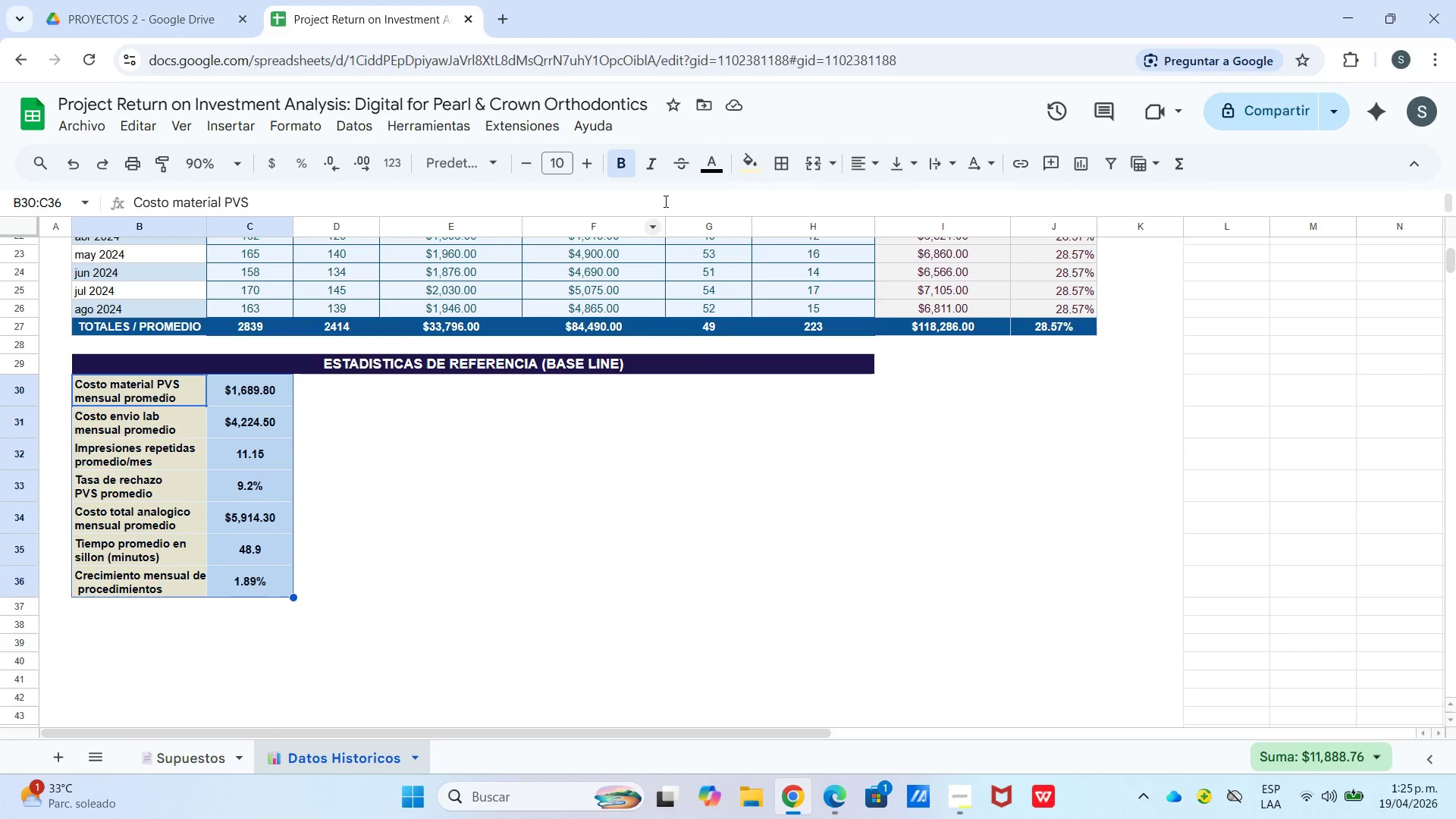 
scroll: coordinate [270, 658], scroll_direction: down, amount: 2.0
 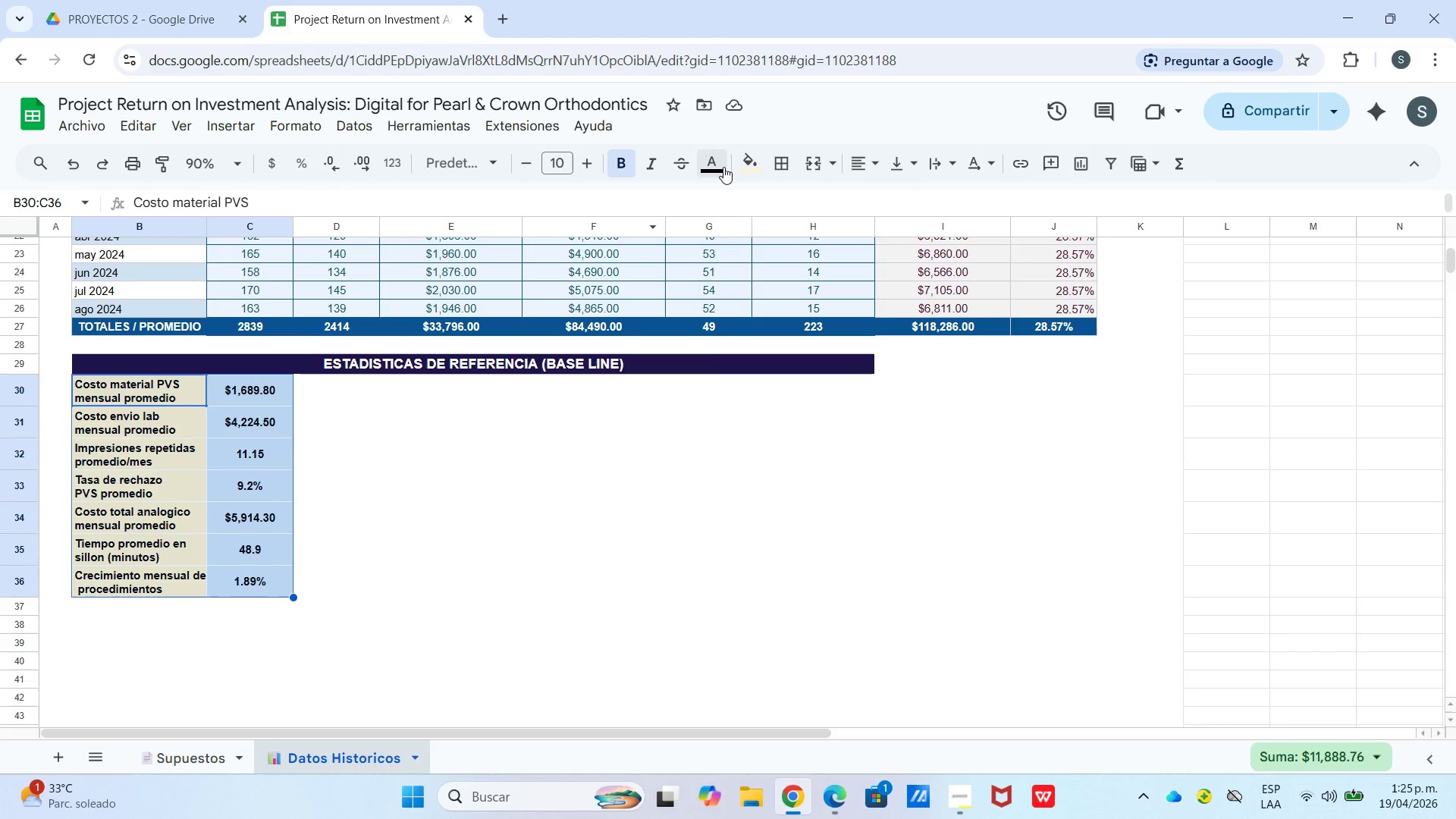 
left_click([776, 170])
 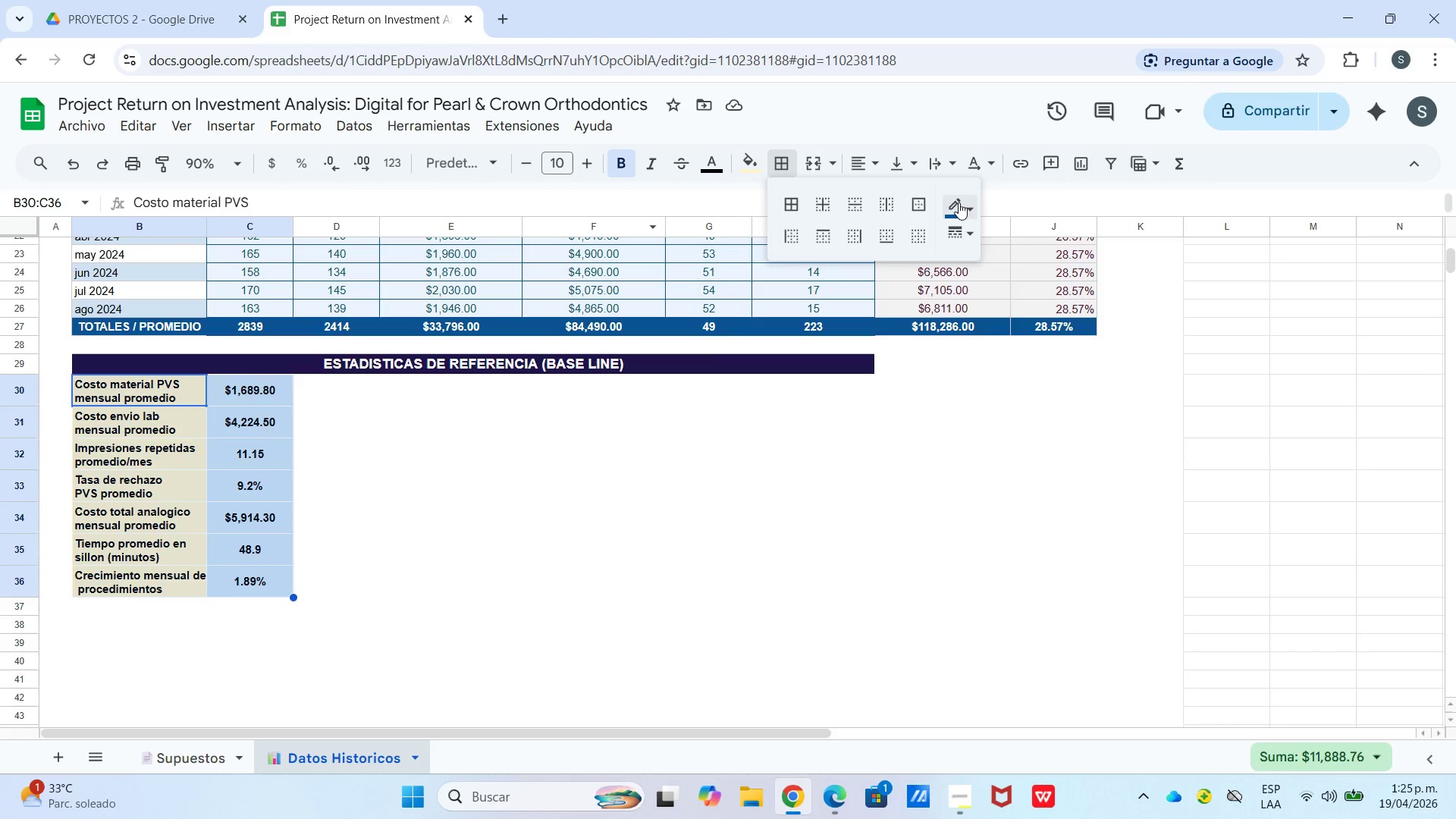 
left_click([968, 202])
 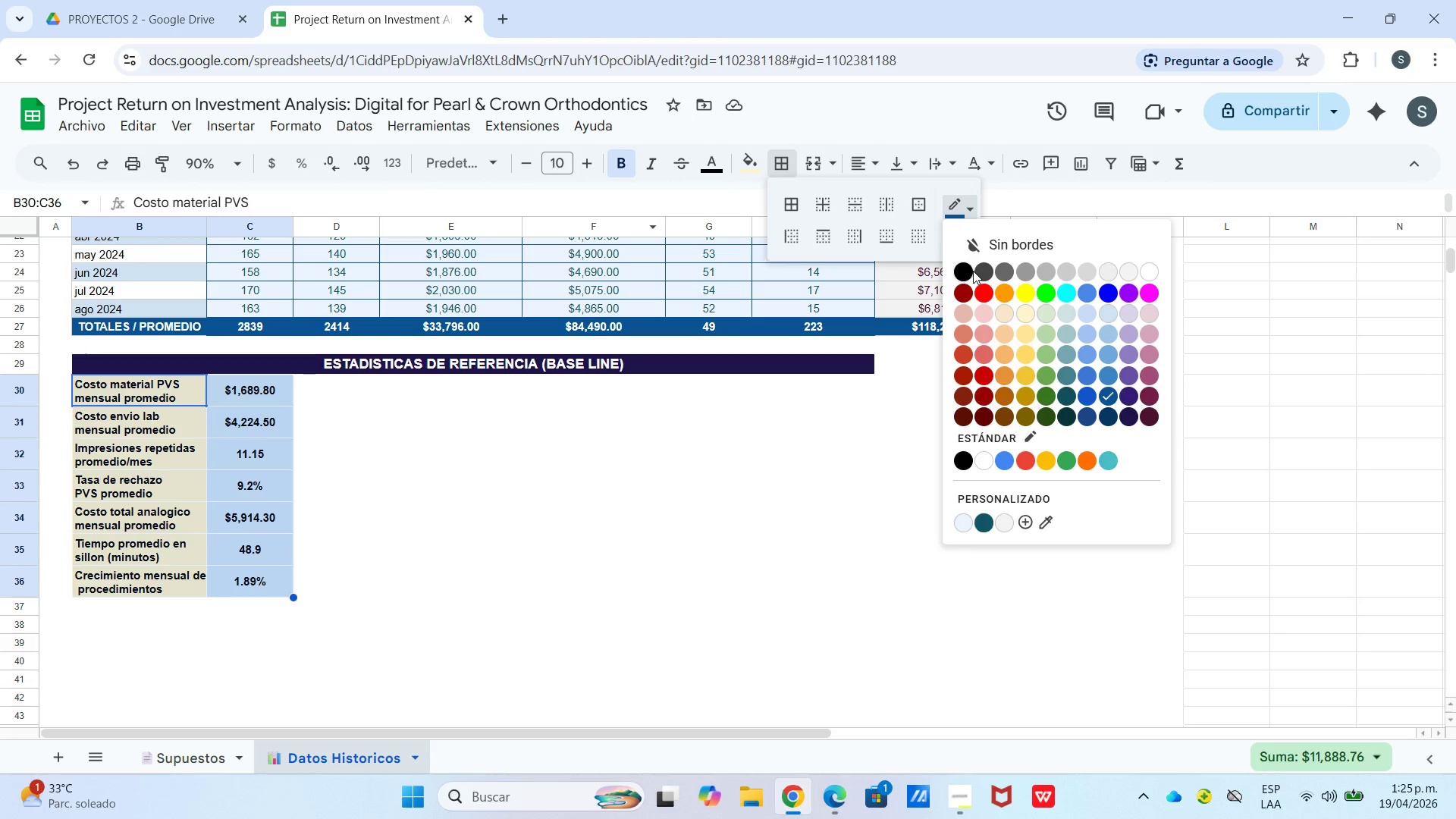 
left_click([966, 271])
 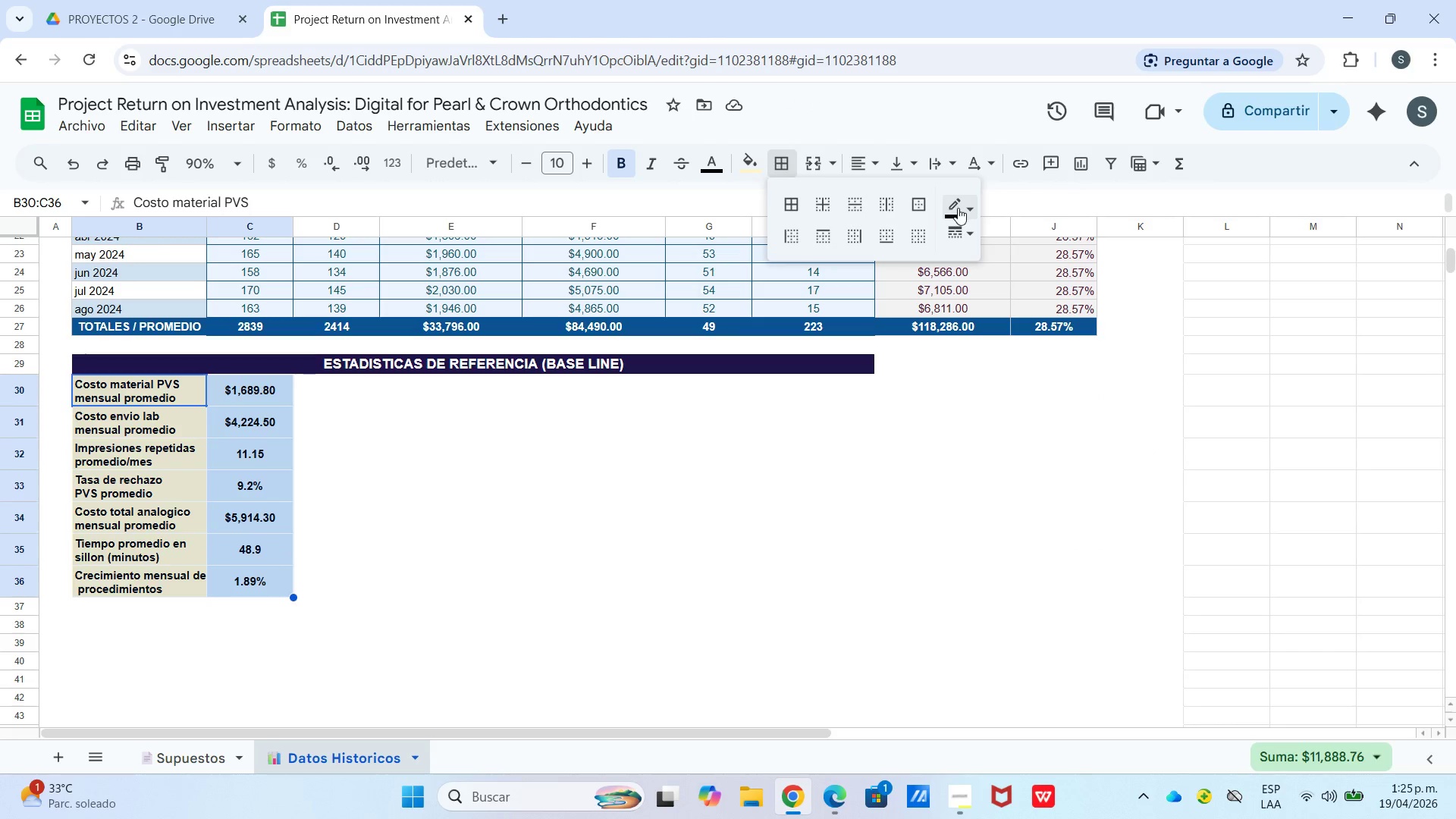 
left_click([963, 207])
 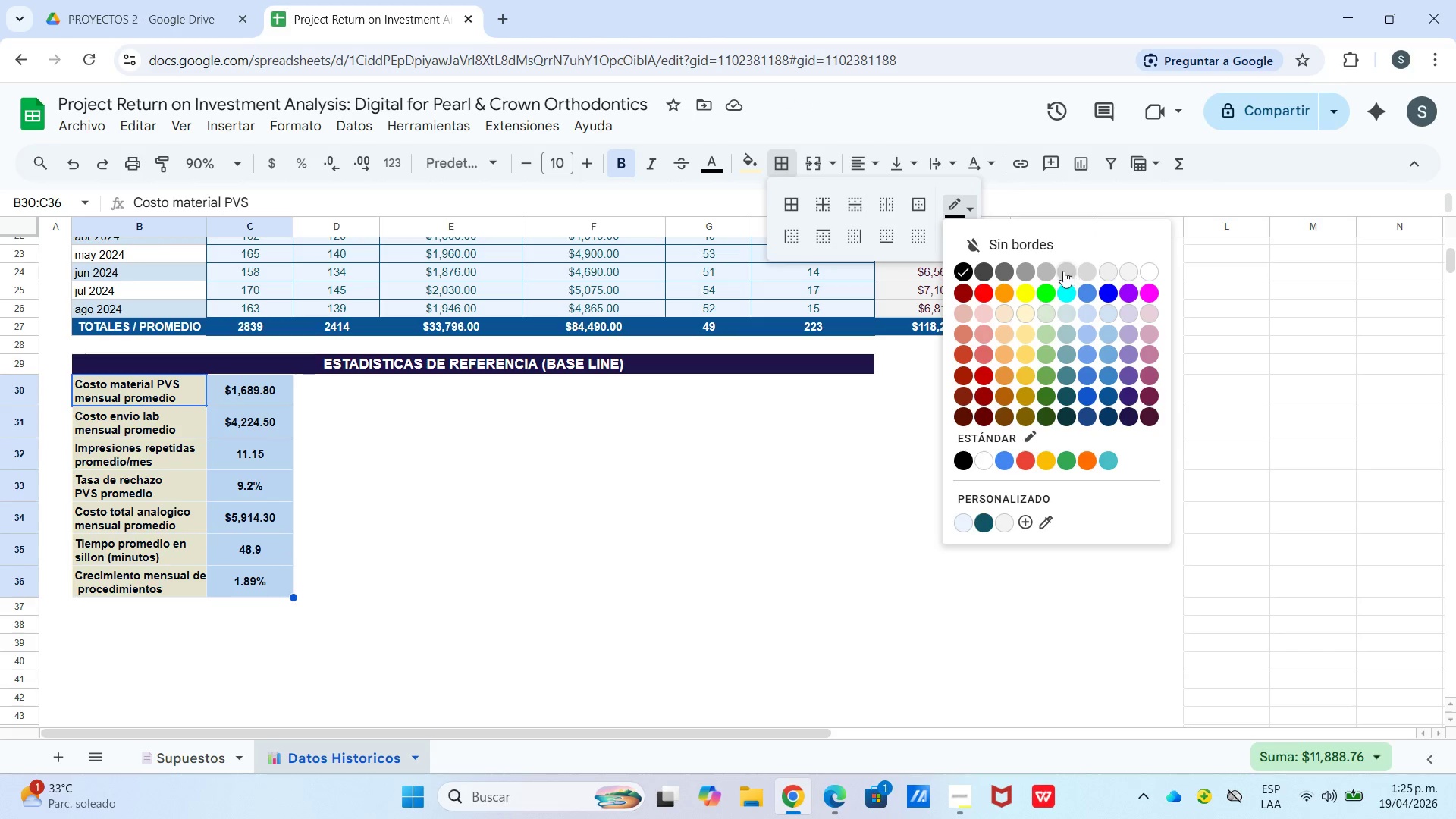 
left_click([1062, 272])
 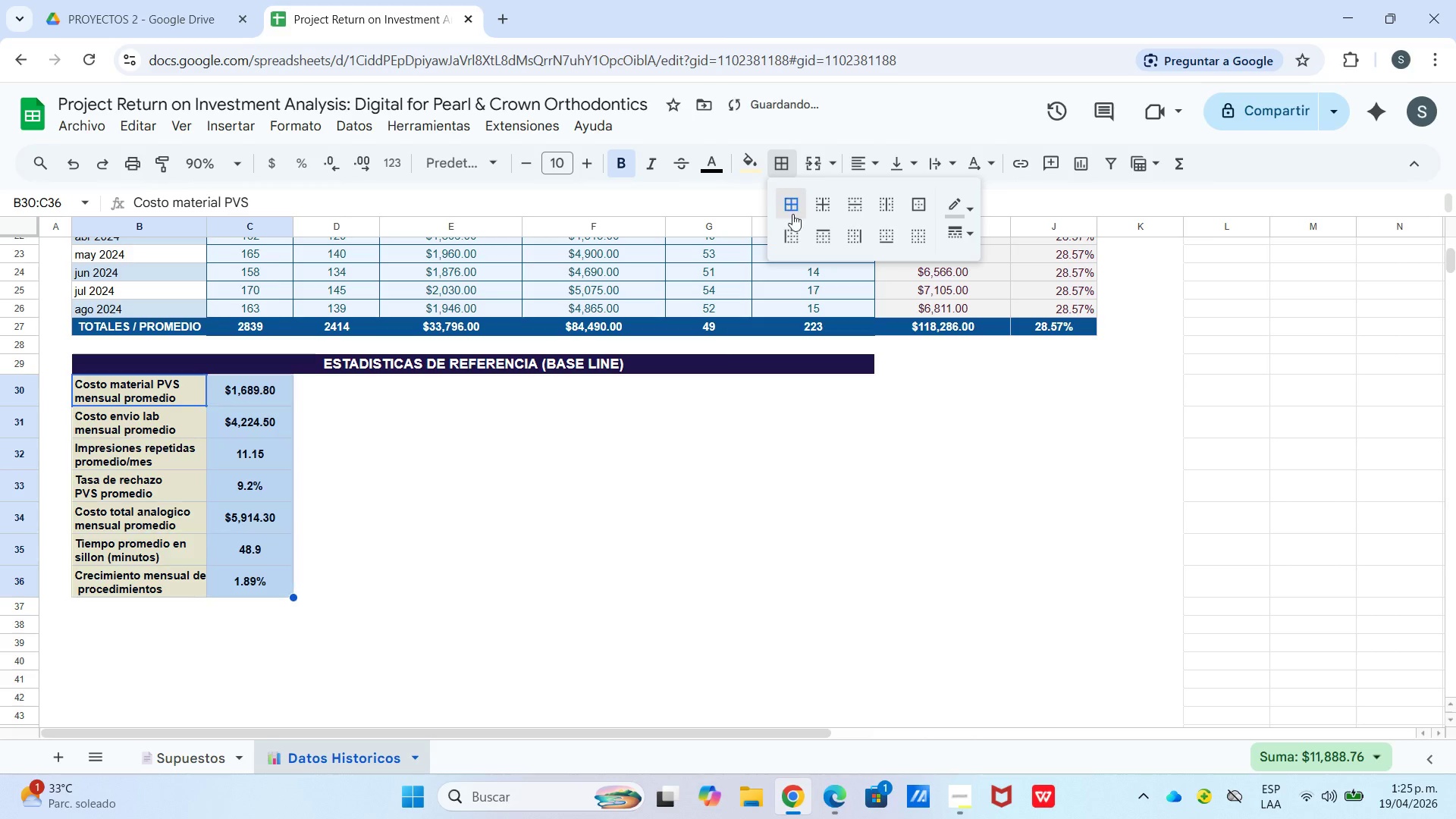 
double_click([717, 433])
 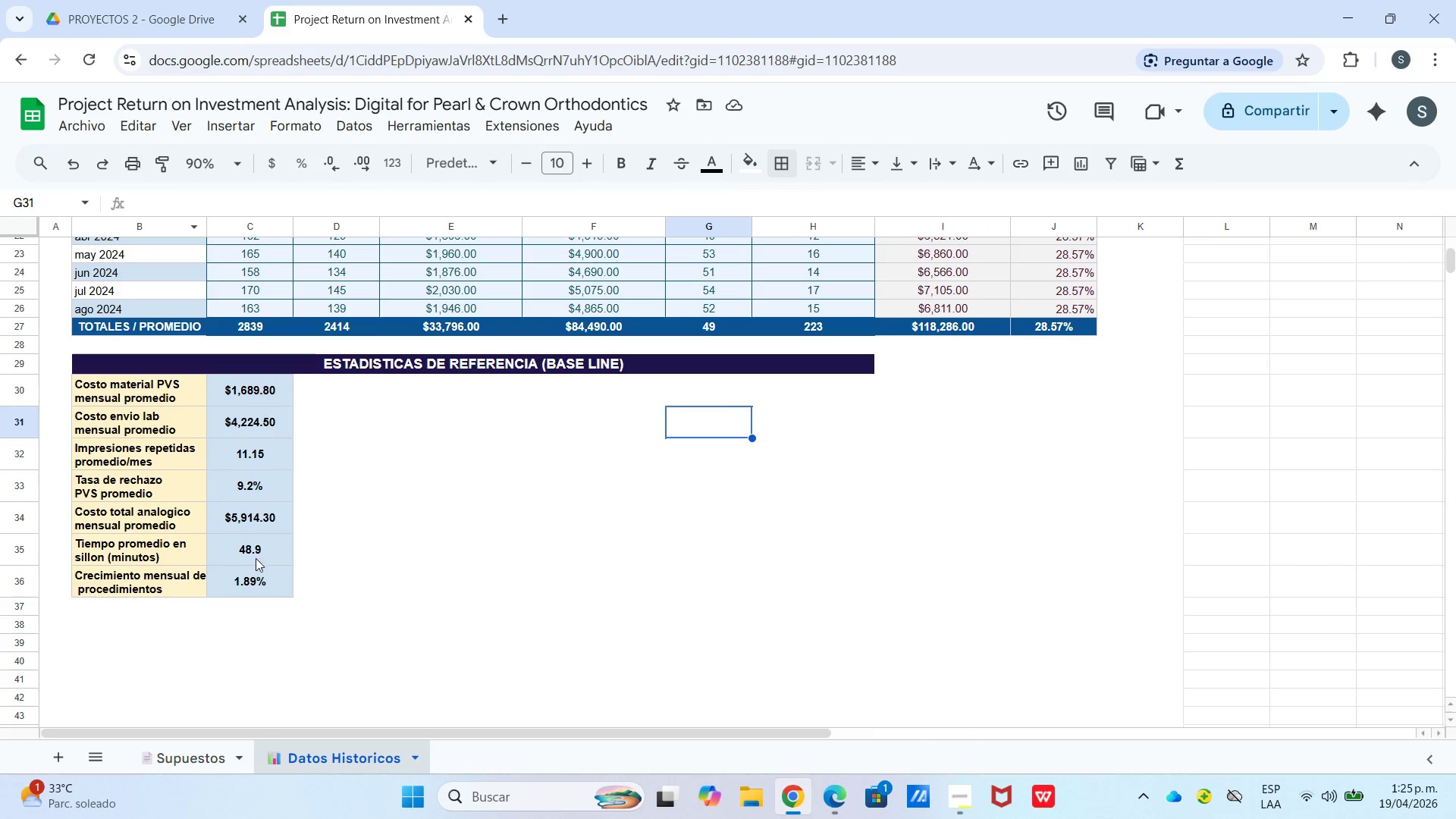 
wait(7.2)
 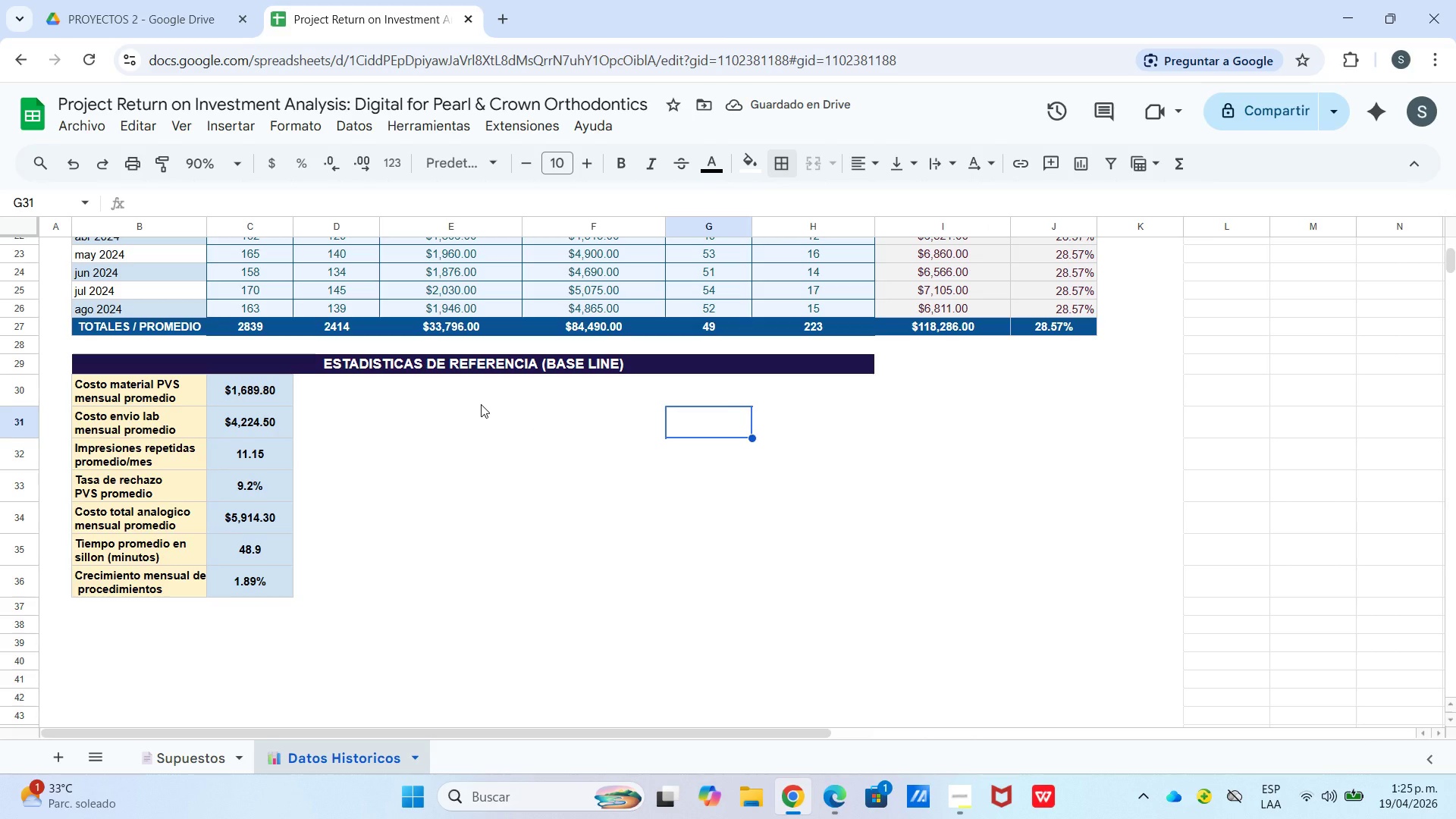 
left_click([328, 159])
 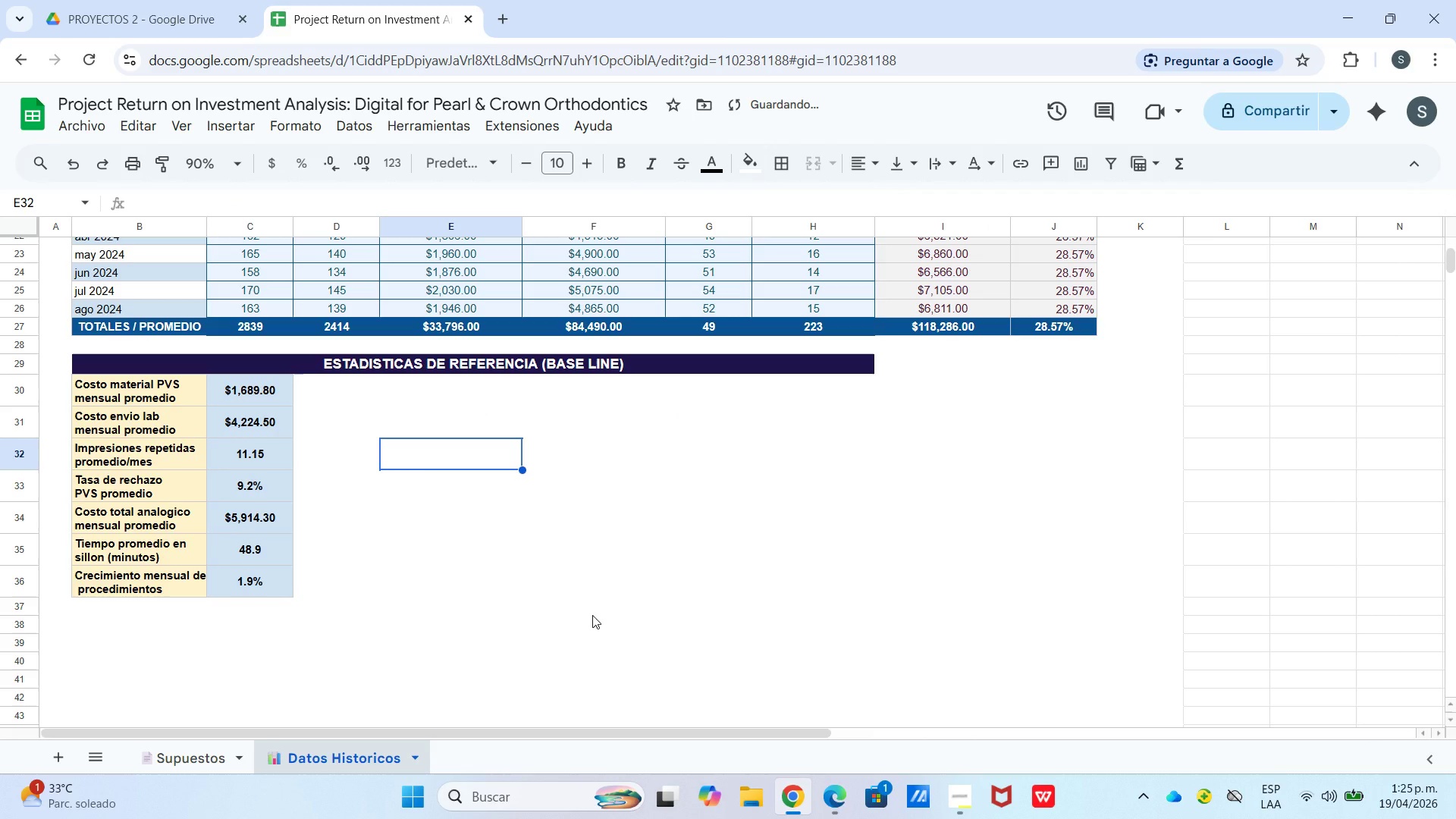 
scroll: coordinate [579, 612], scroll_direction: up, amount: 7.0
 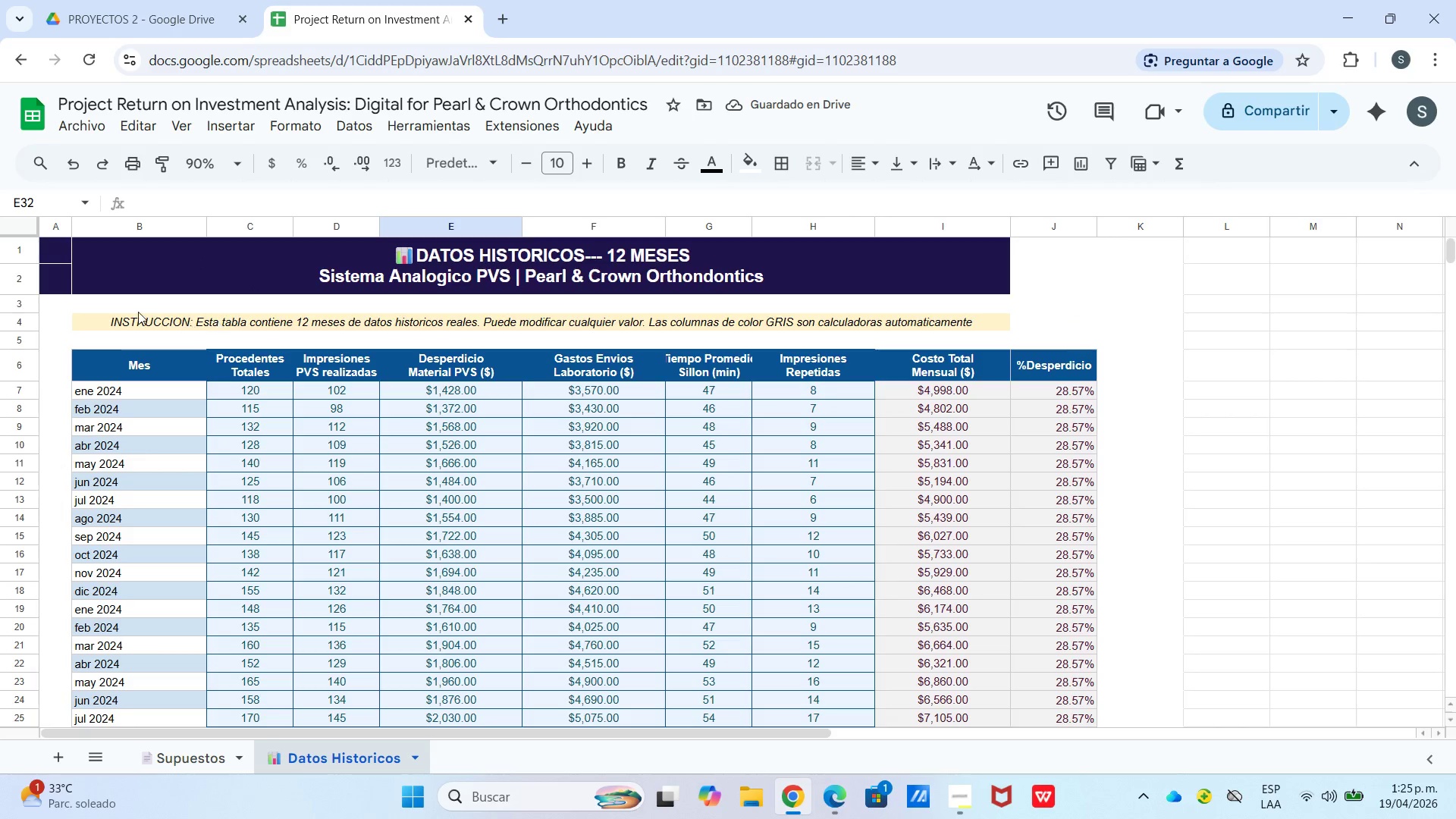 
left_click_drag(start_coordinate=[43, 246], to_coordinate=[56, 283])
 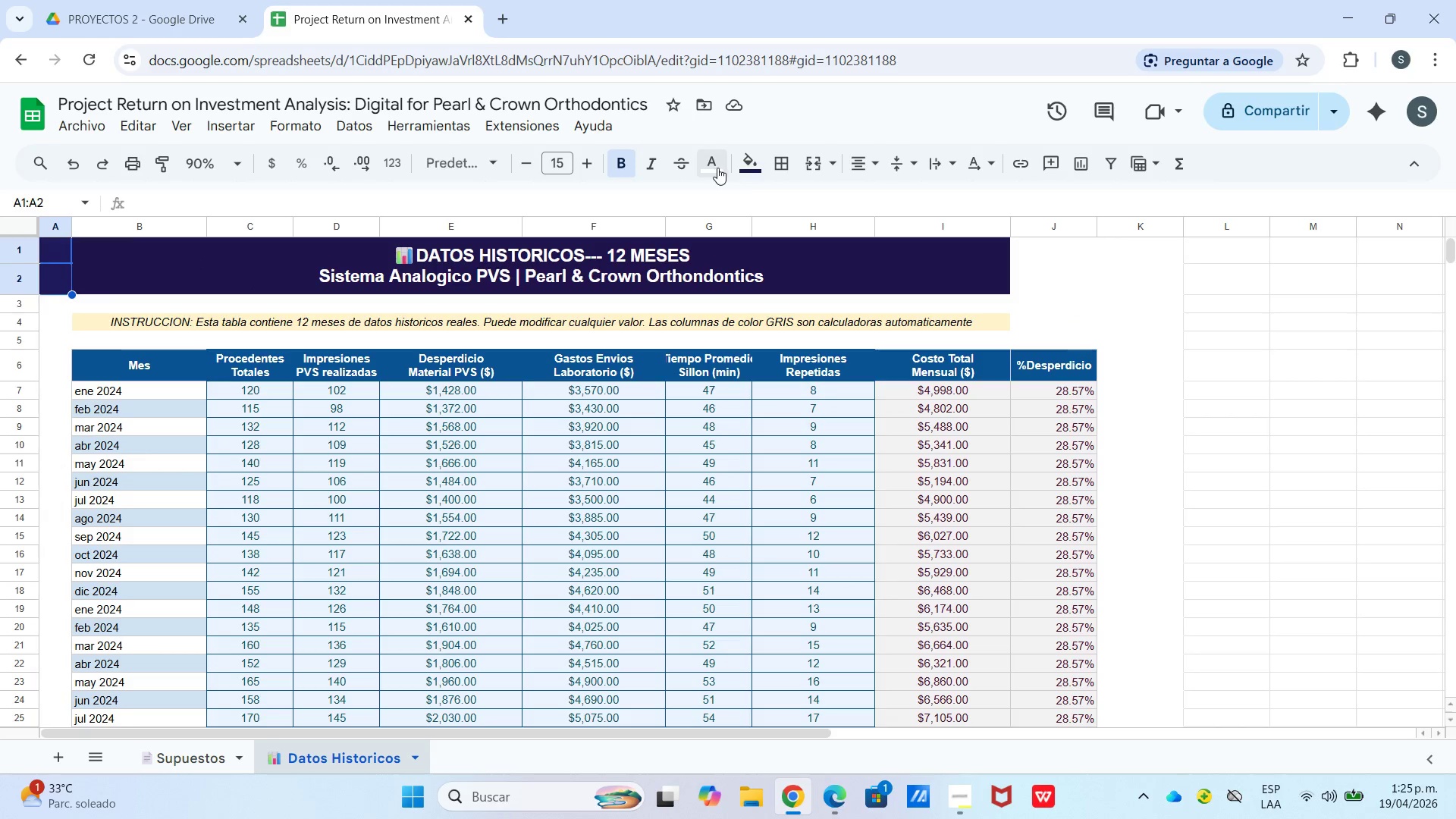 
left_click([748, 165])
 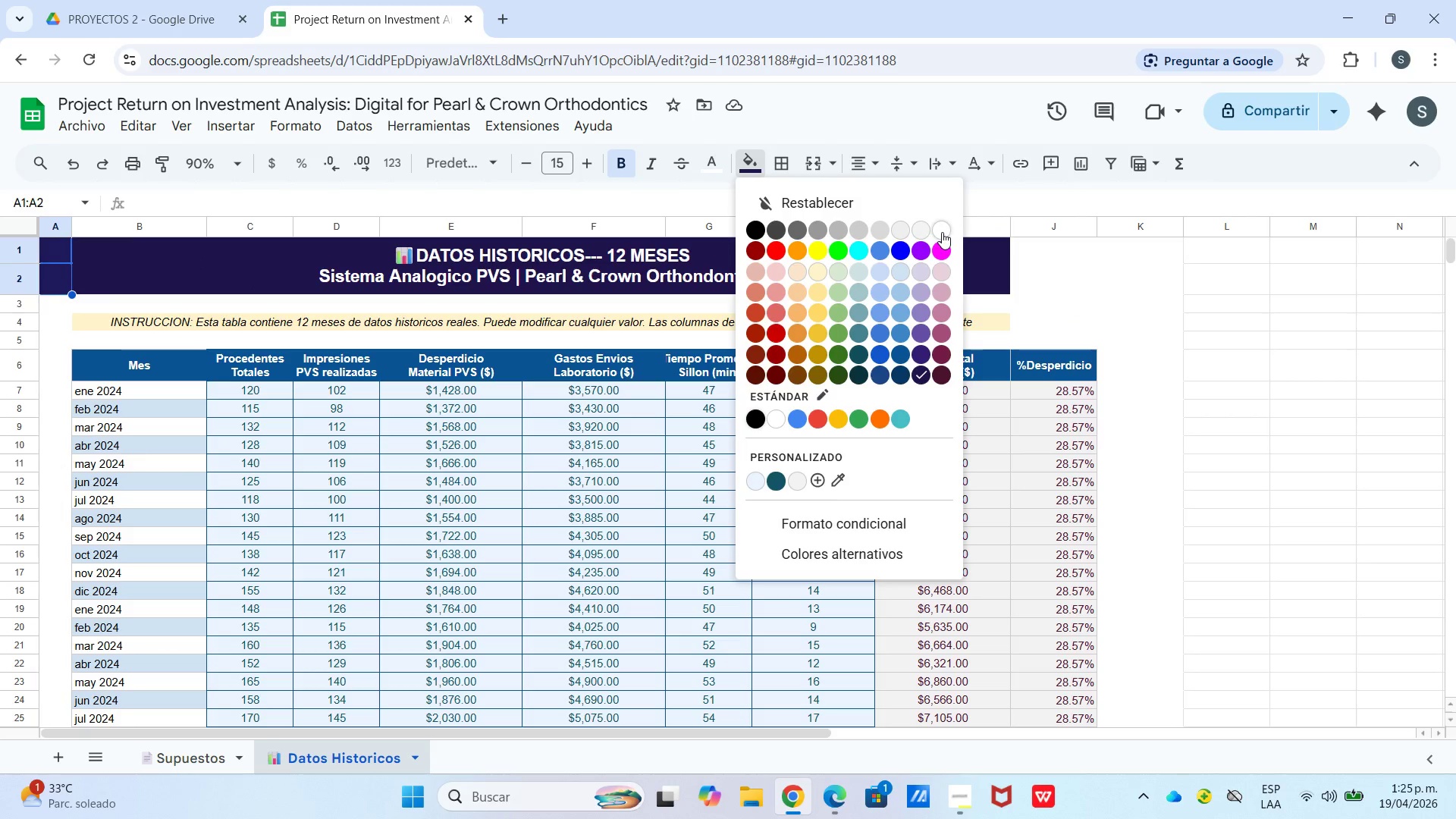 
left_click([942, 232])
 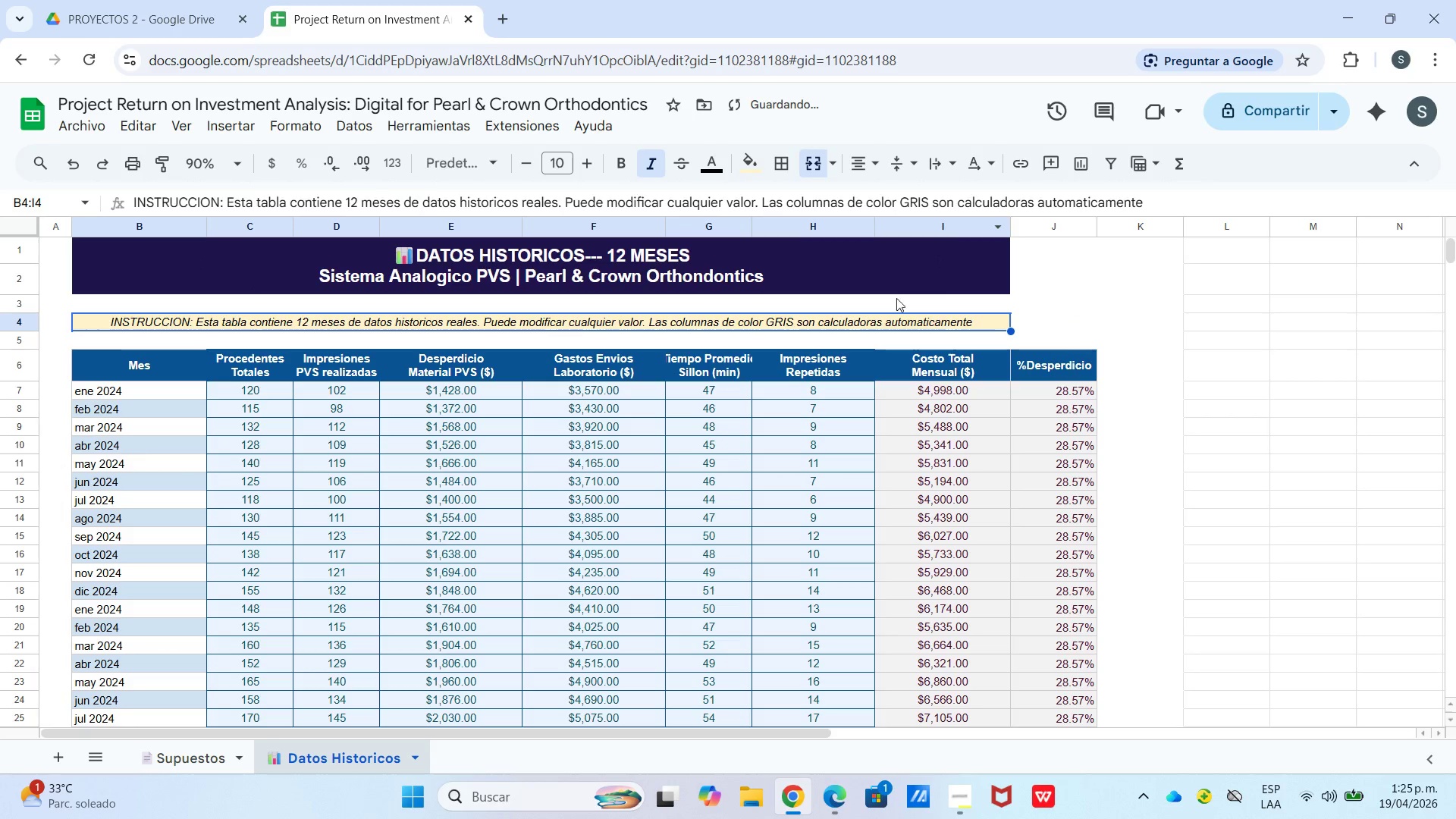 
left_click([1029, 297])
 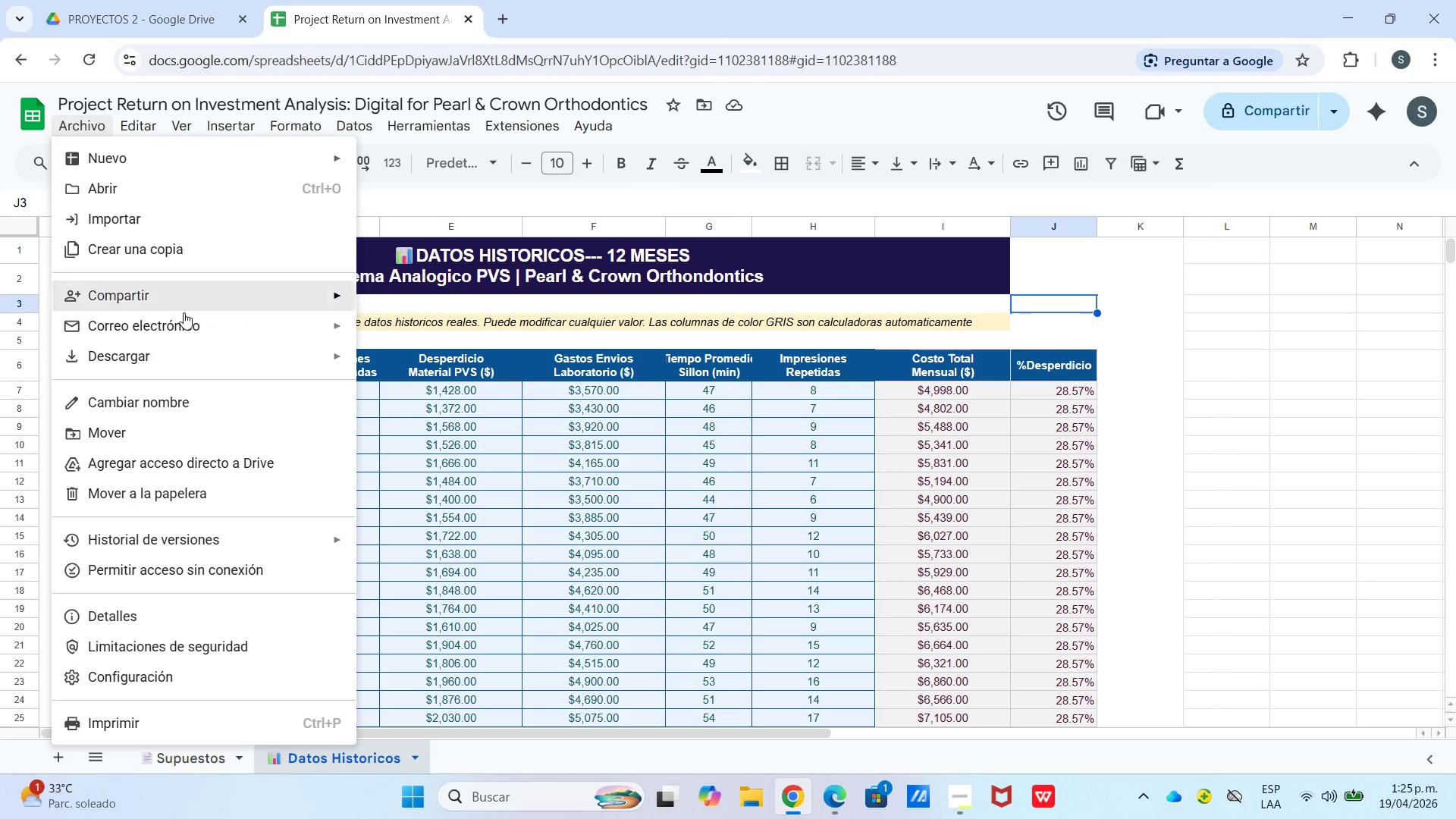 
wait(6.03)
 